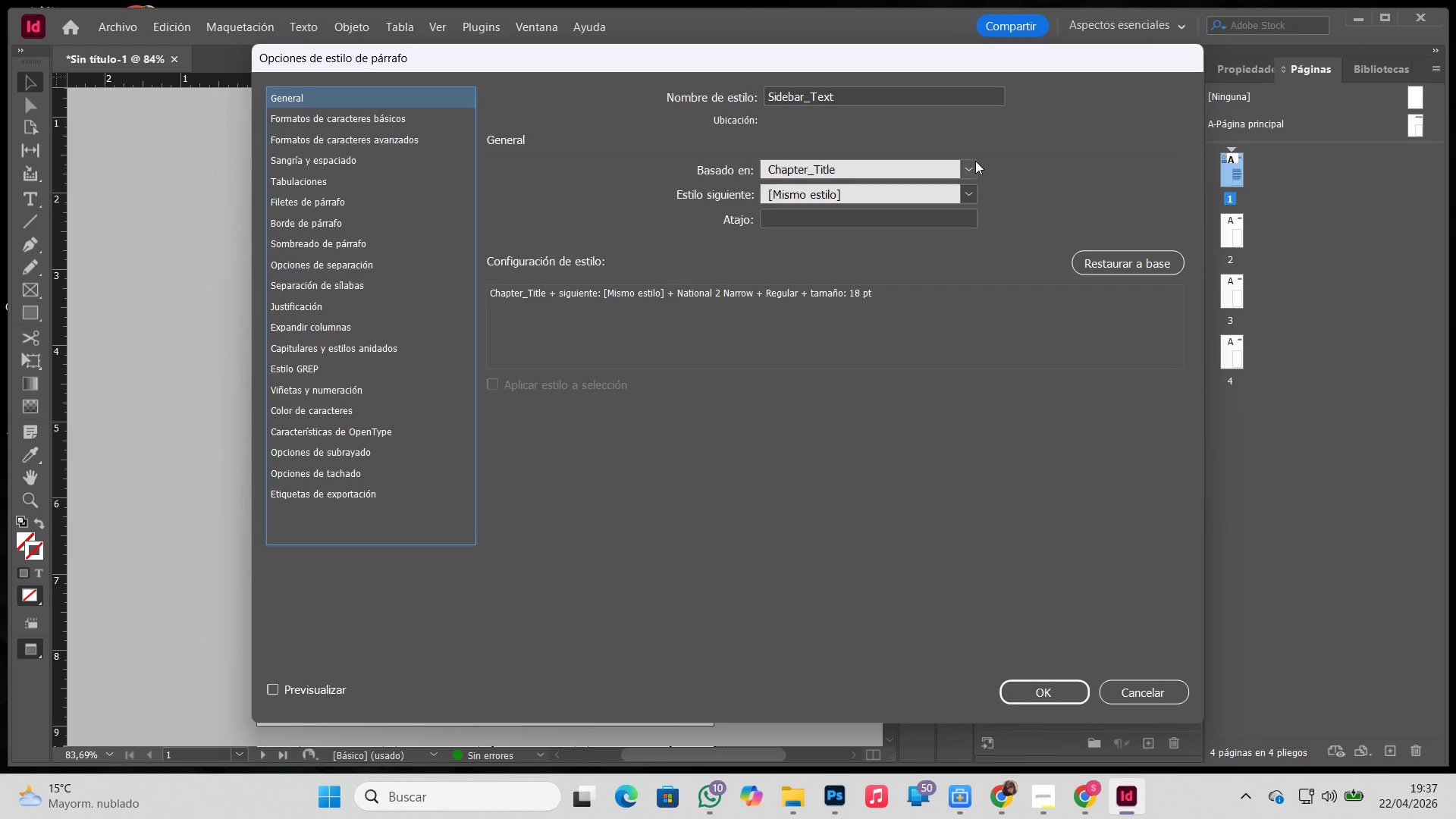 
left_click([975, 163])
 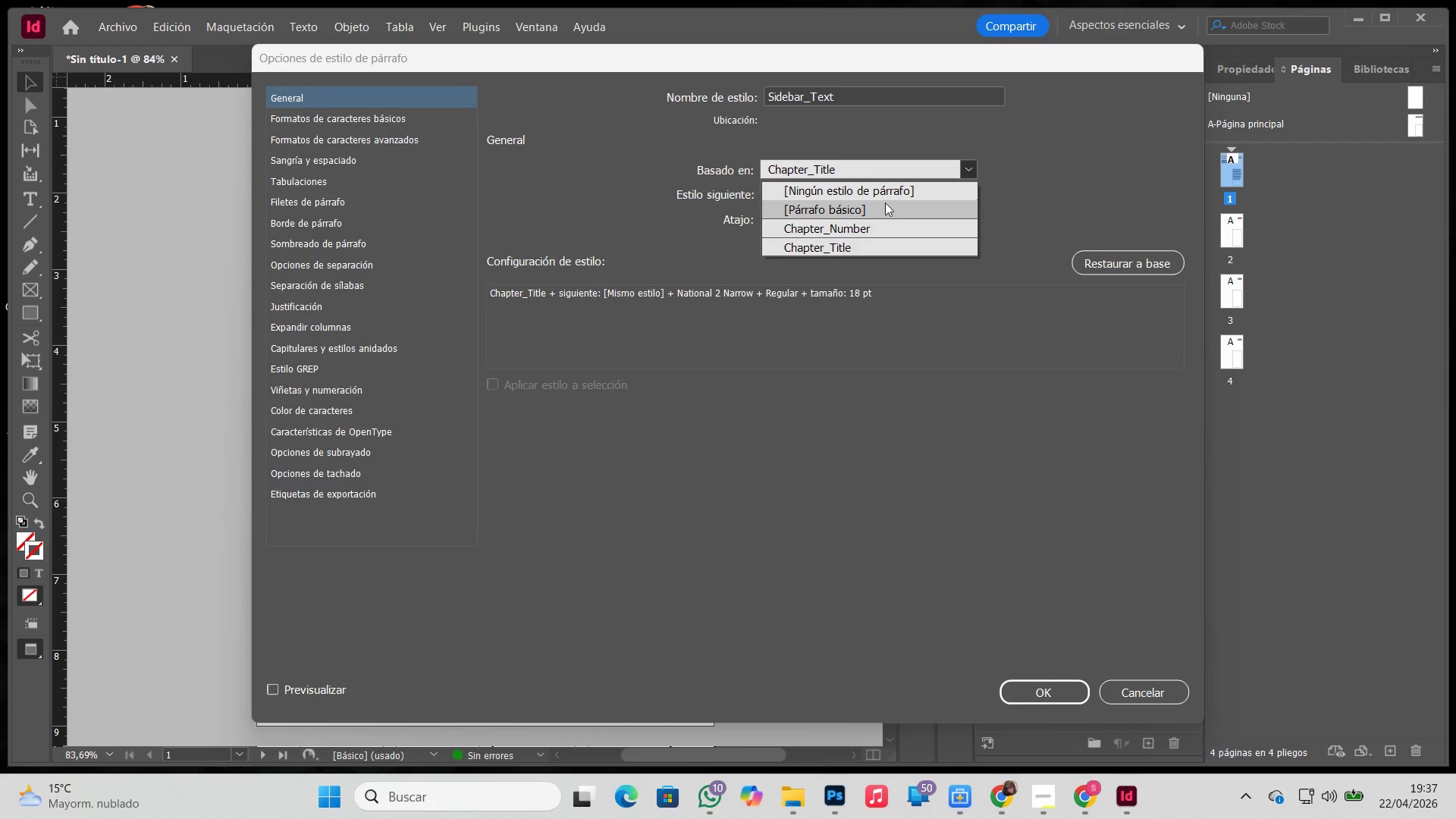 
left_click([885, 193])
 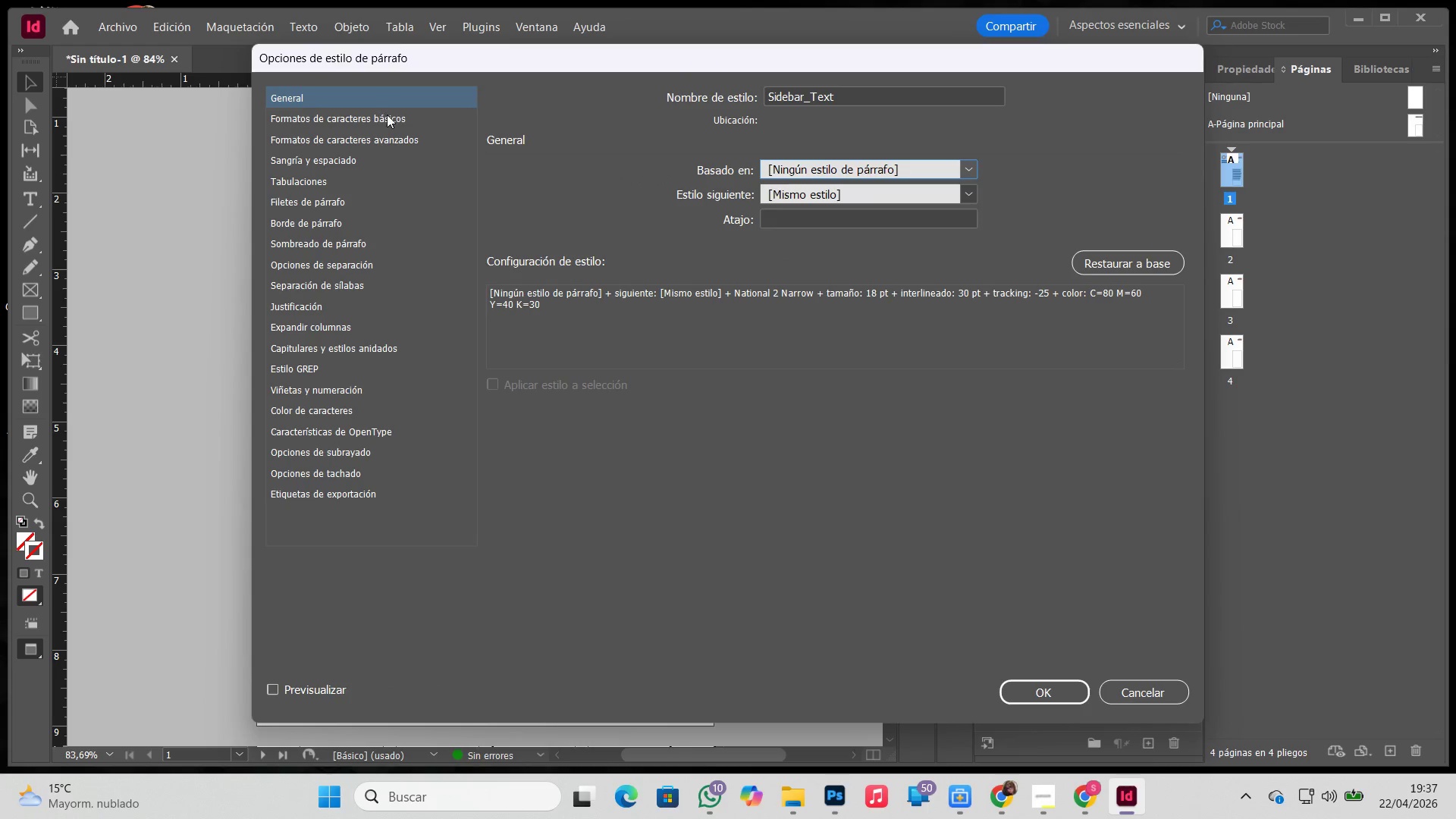 
left_click([388, 121])
 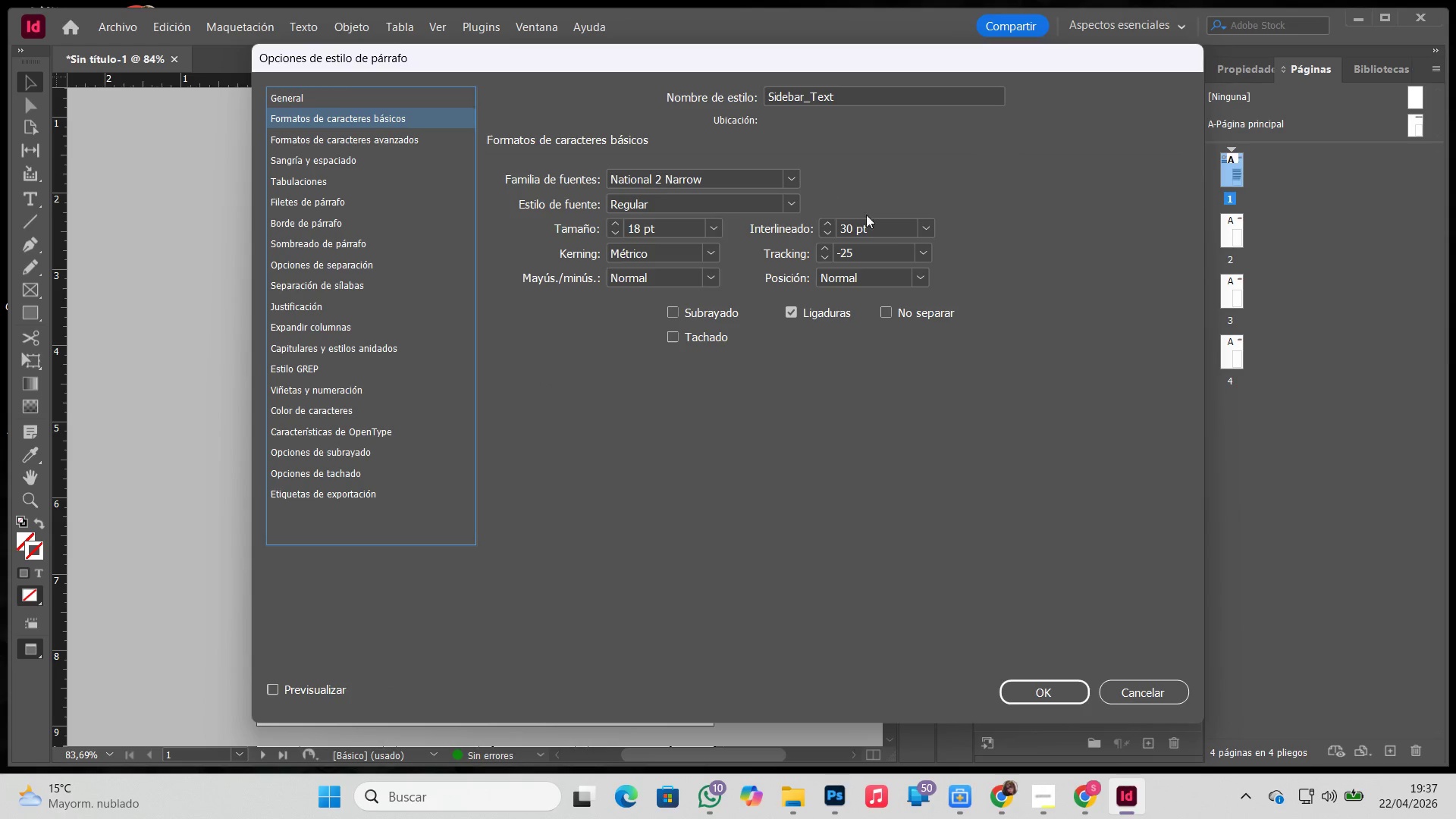 
left_click([924, 255])
 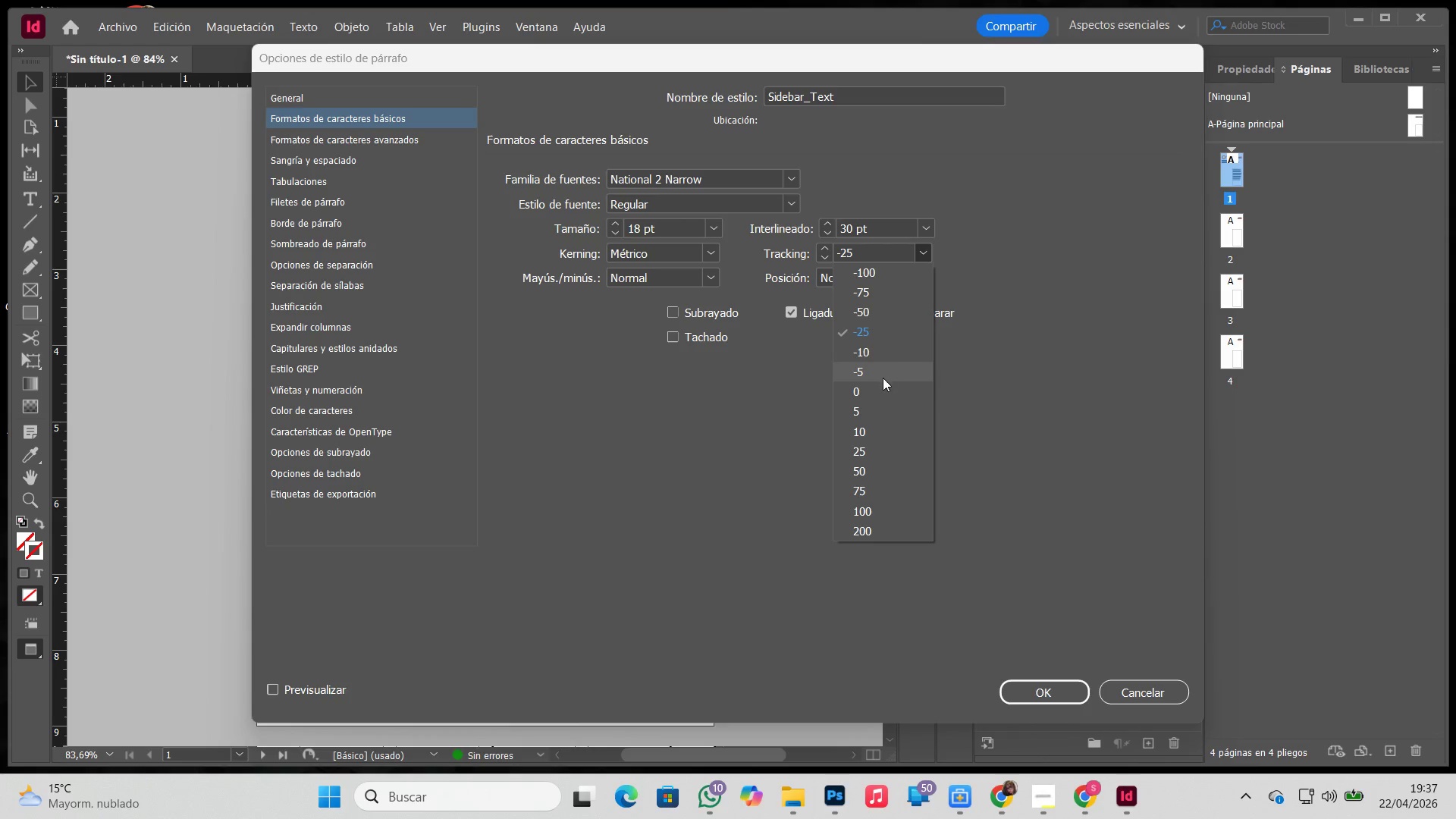 
left_click([878, 391])
 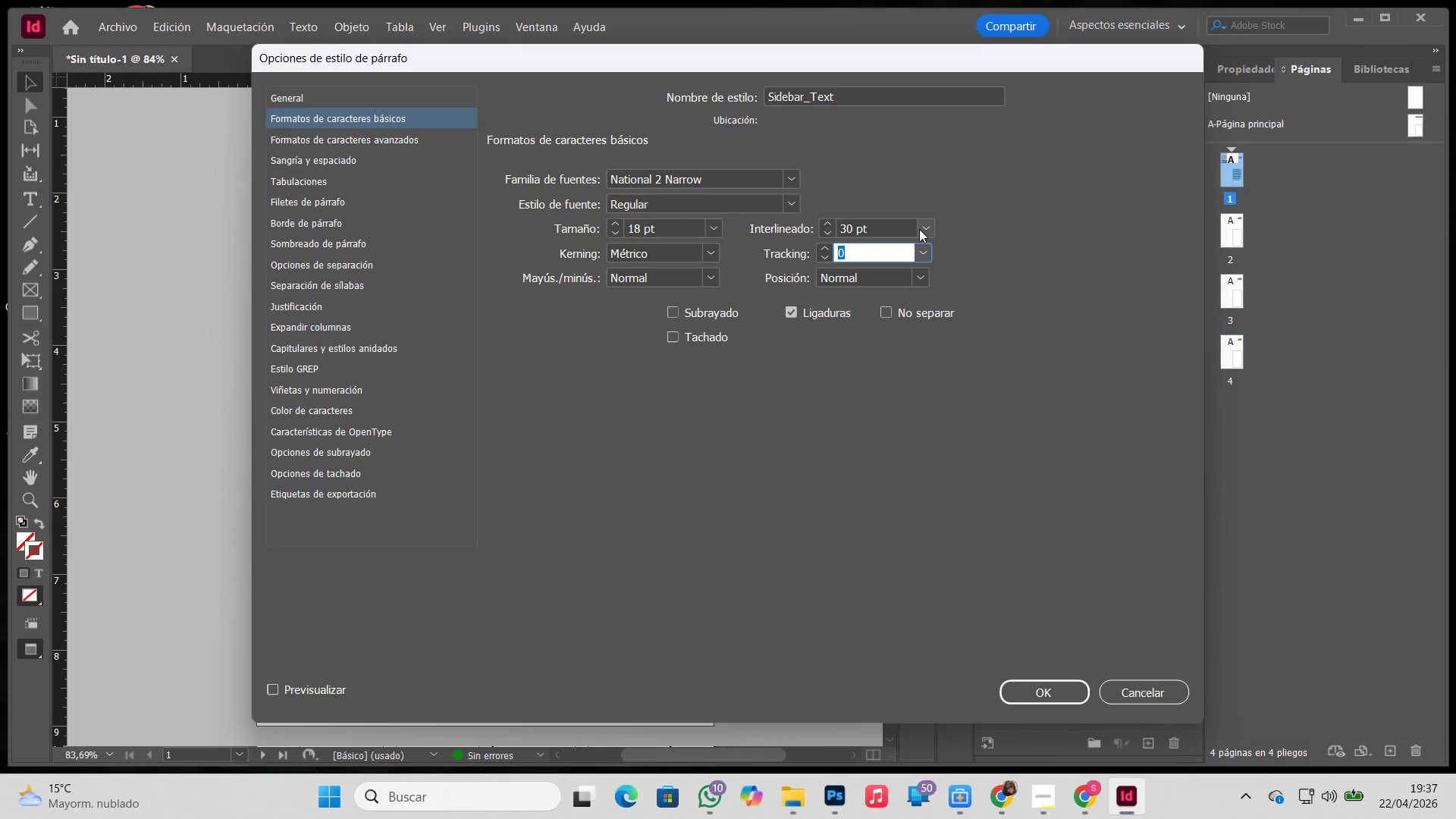 
left_click_drag(start_coordinate=[850, 228], to_coordinate=[829, 228])
 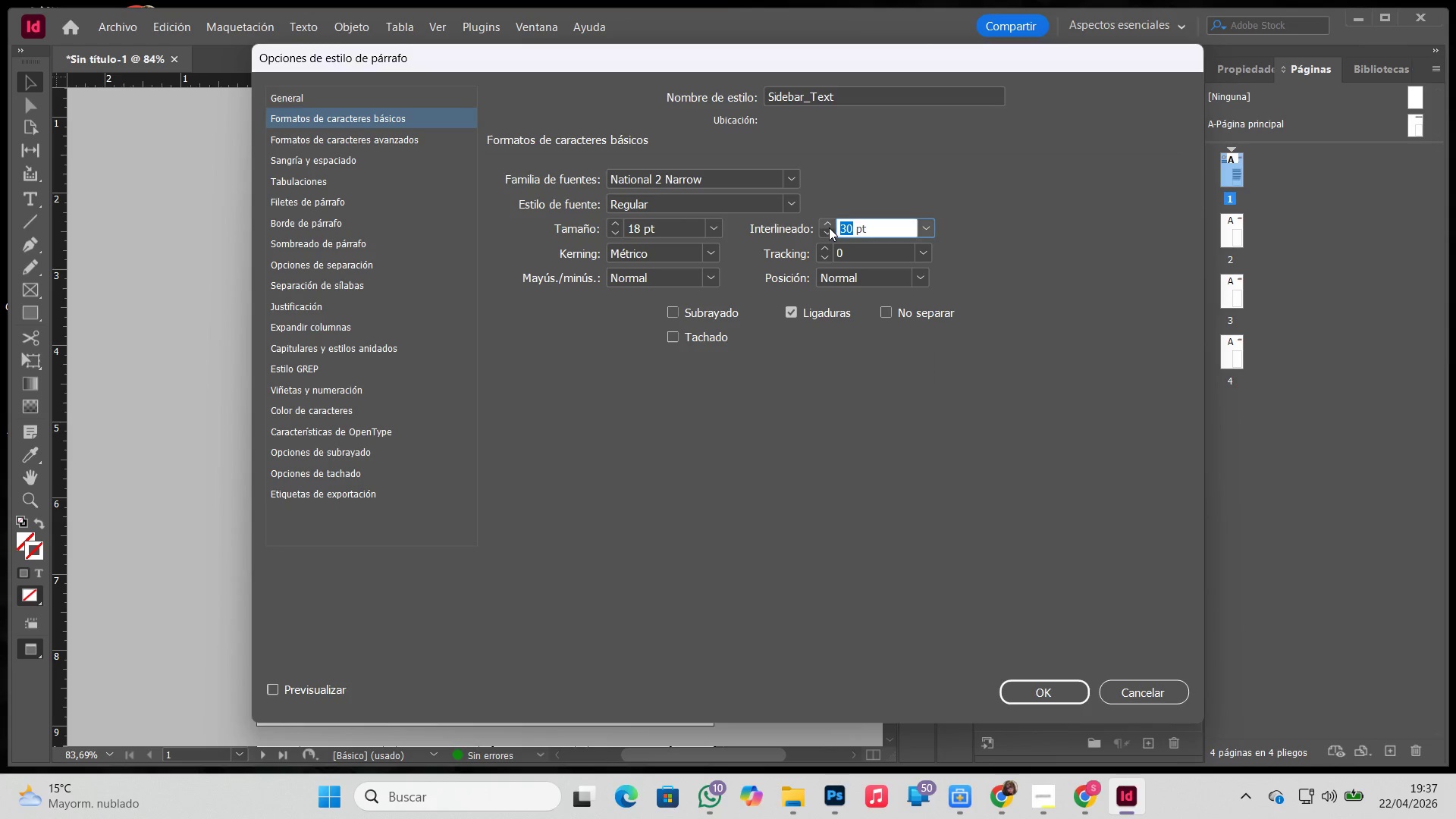 
key(Numpad1)
 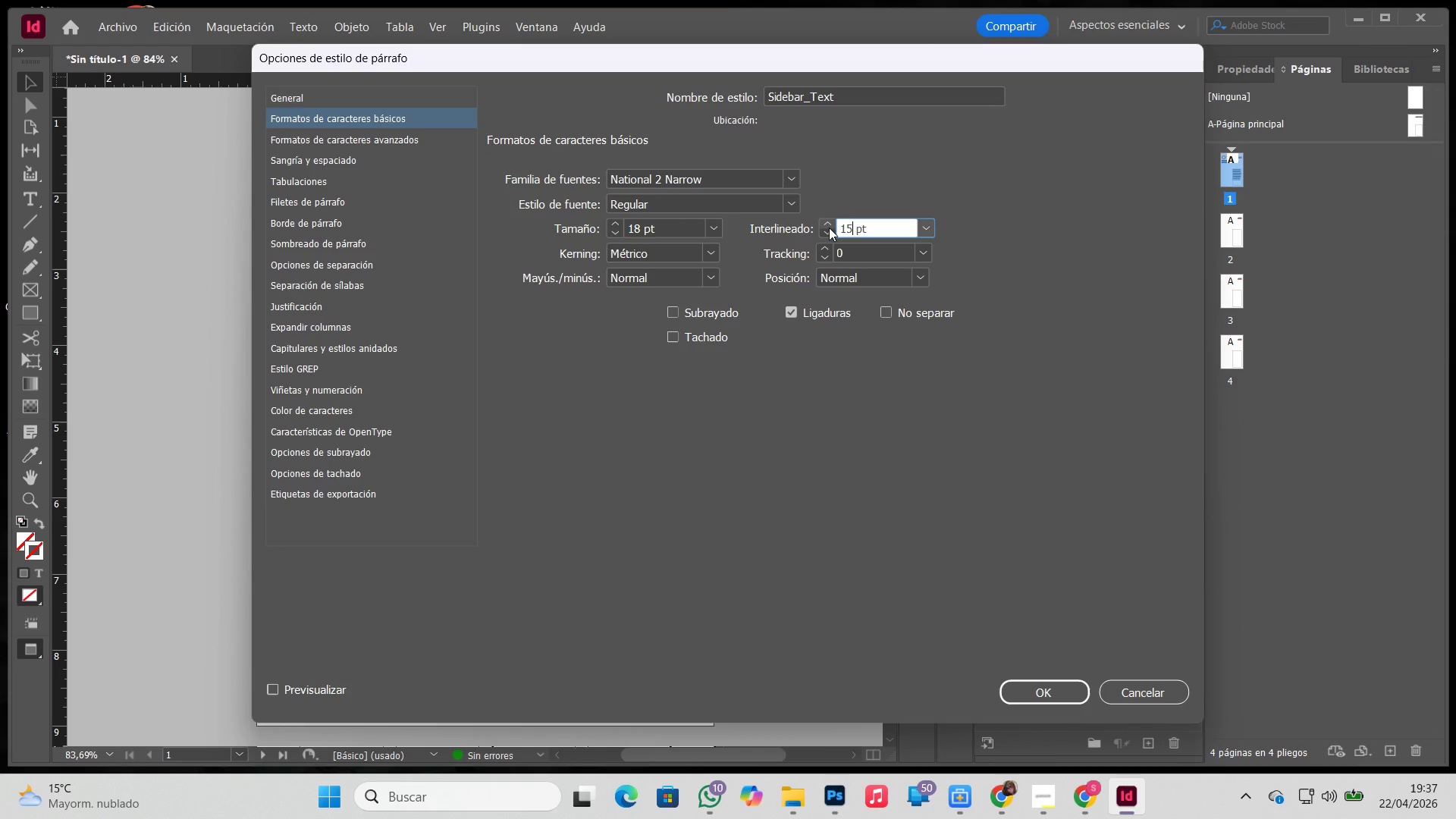 
key(Numpad5)
 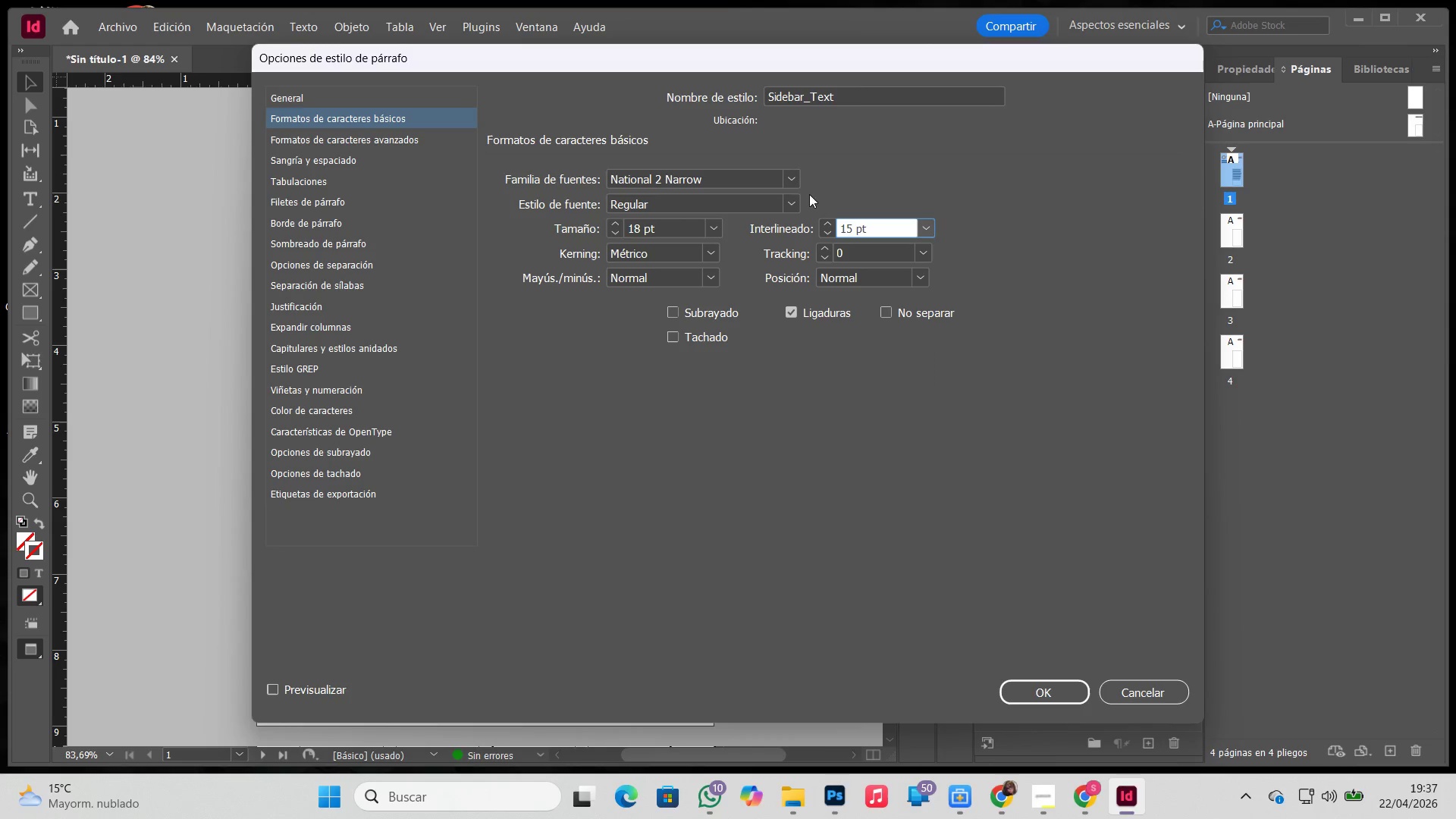 
left_click([839, 187])
 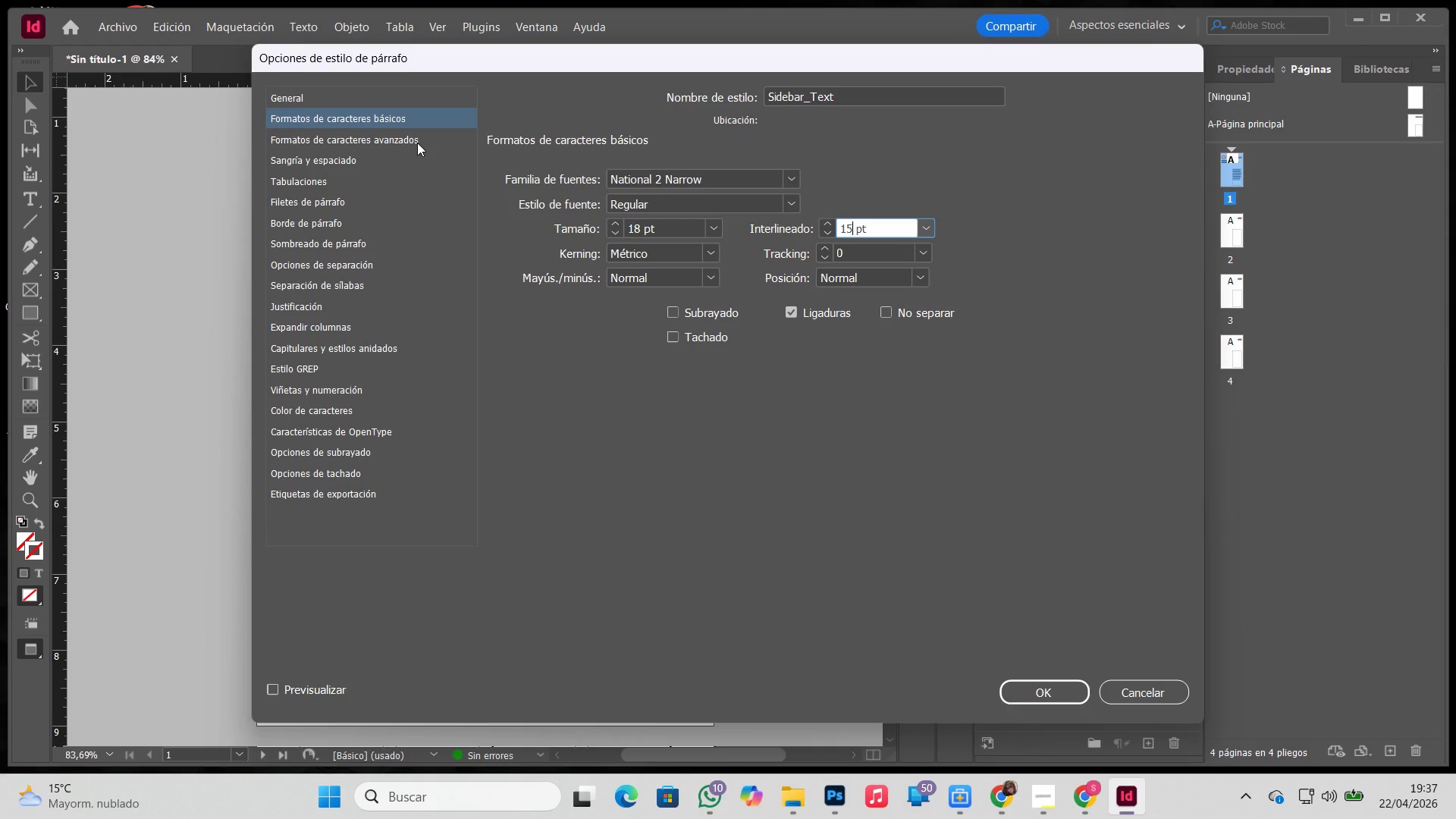 
wait(7.92)
 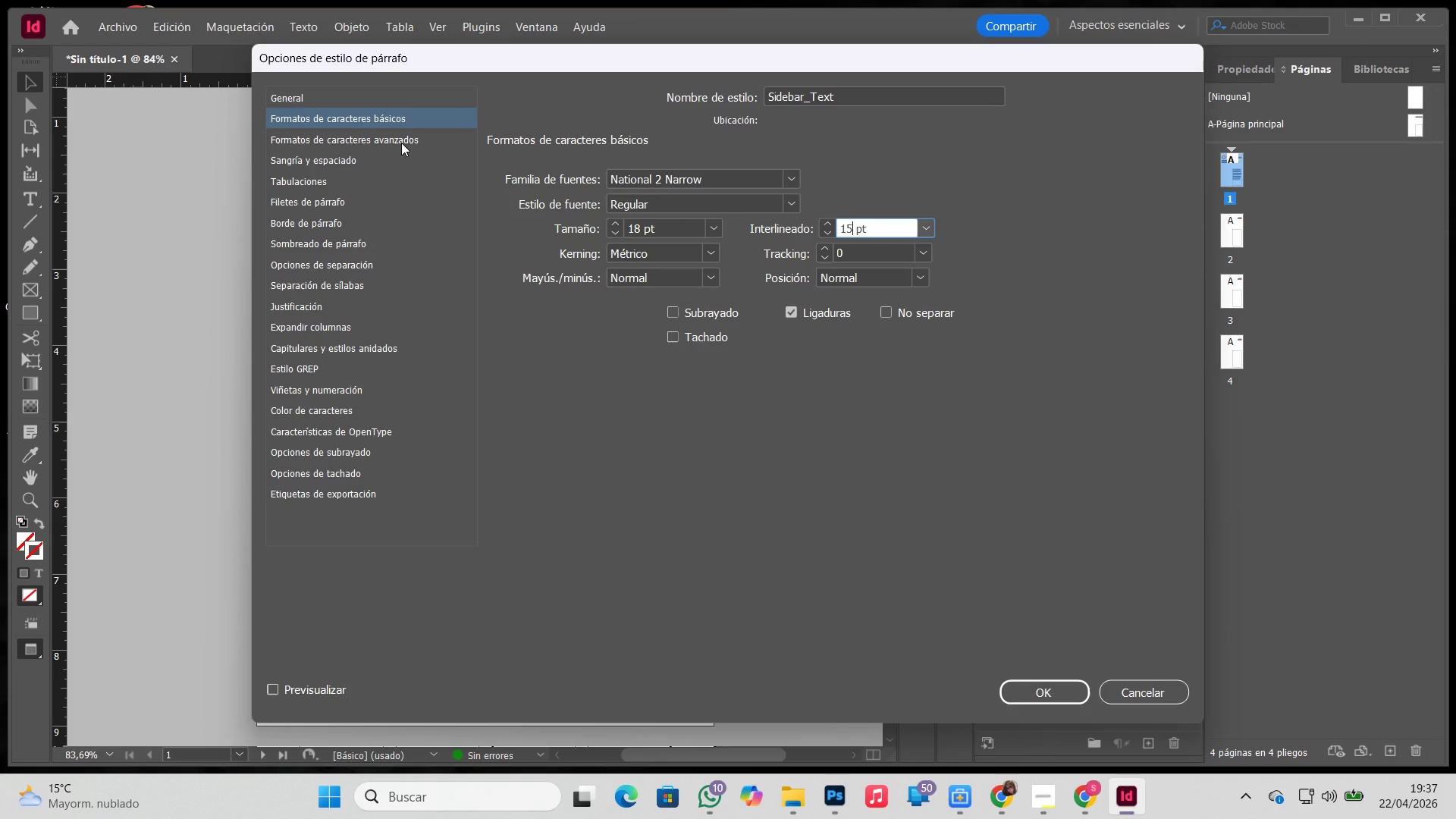 
left_click([347, 412])
 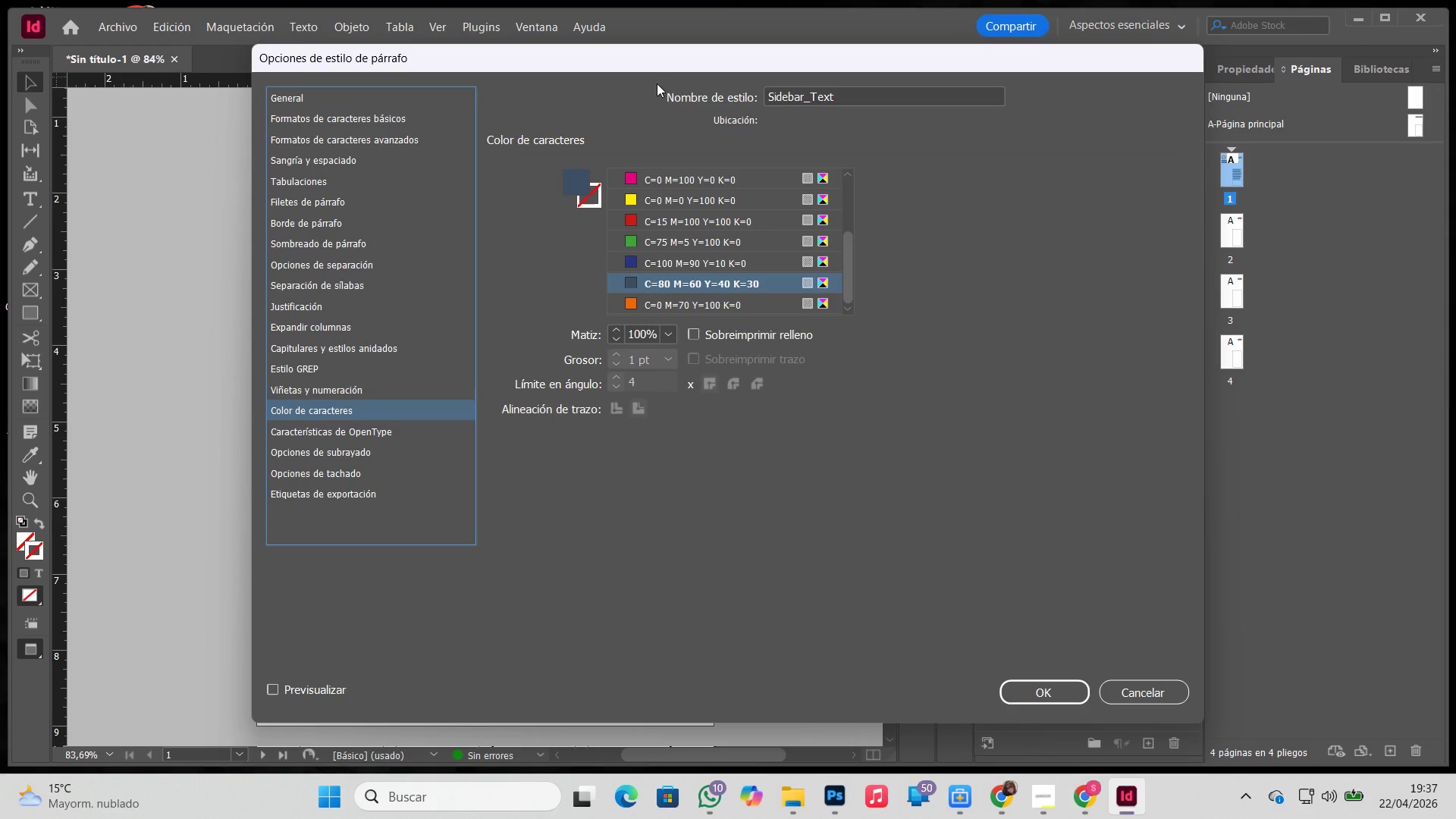 
left_click_drag(start_coordinate=[654, 68], to_coordinate=[1008, 67])
 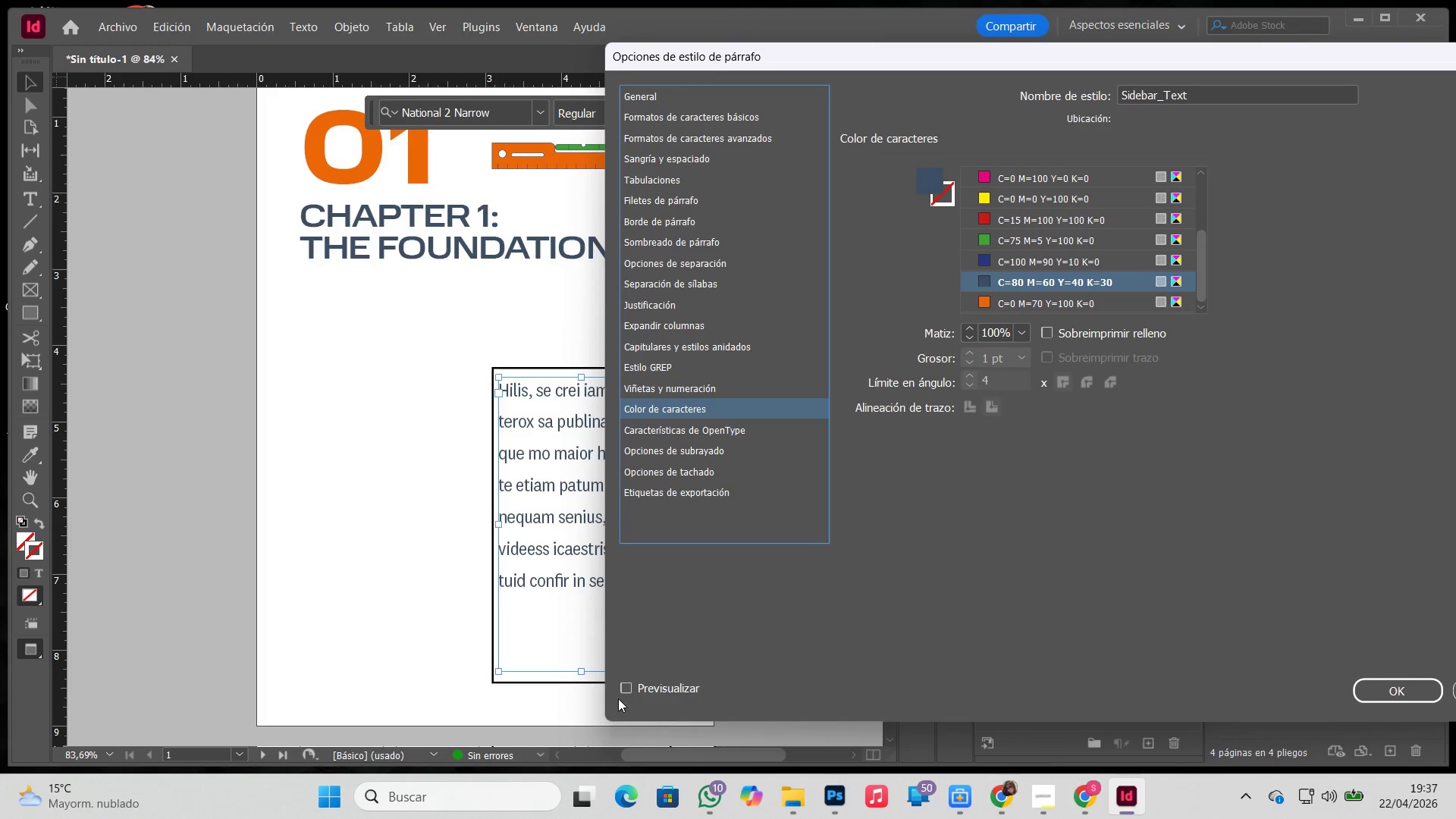 
left_click([627, 691])
 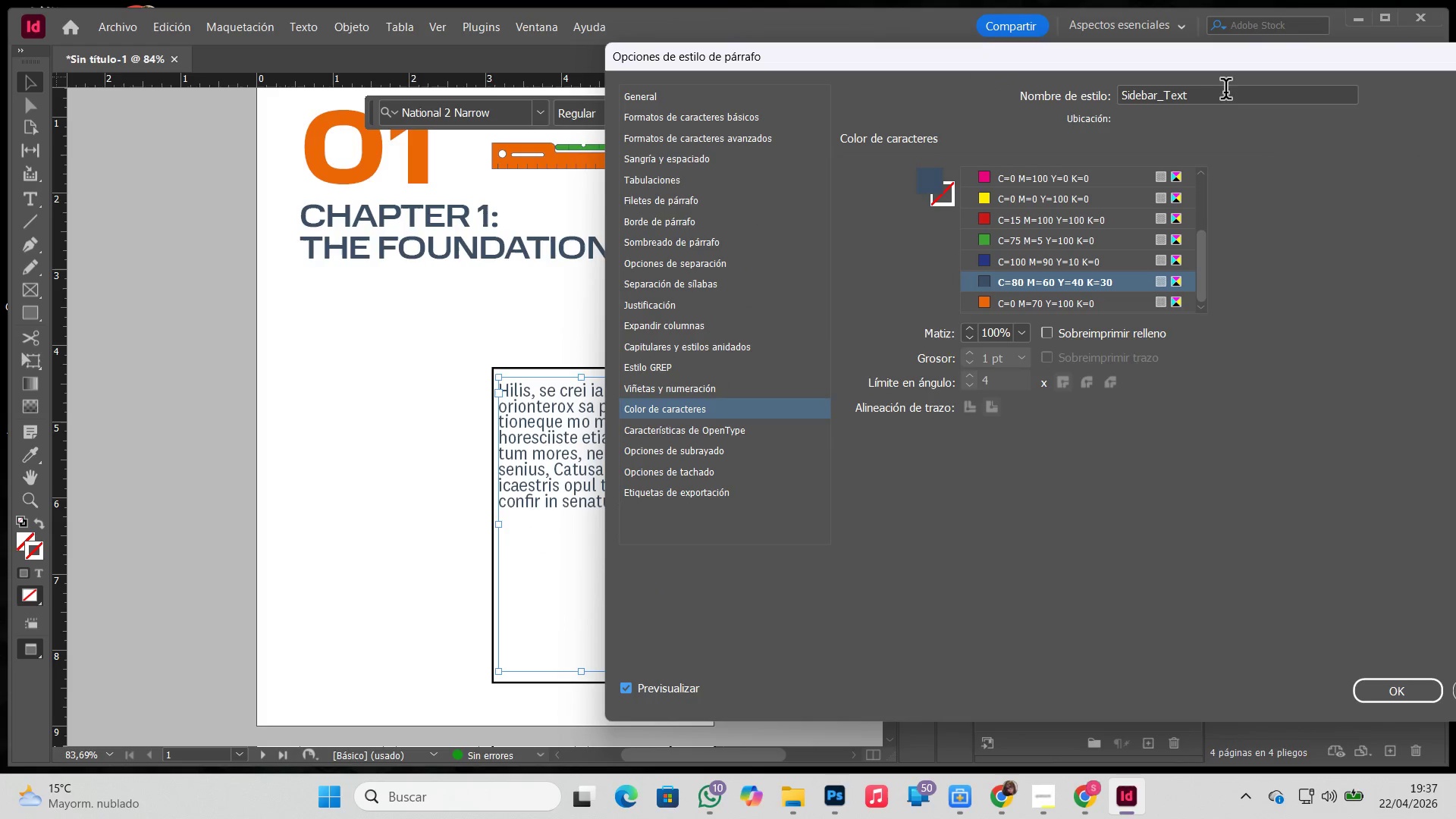 
left_click_drag(start_coordinate=[1216, 63], to_coordinate=[1025, 115])
 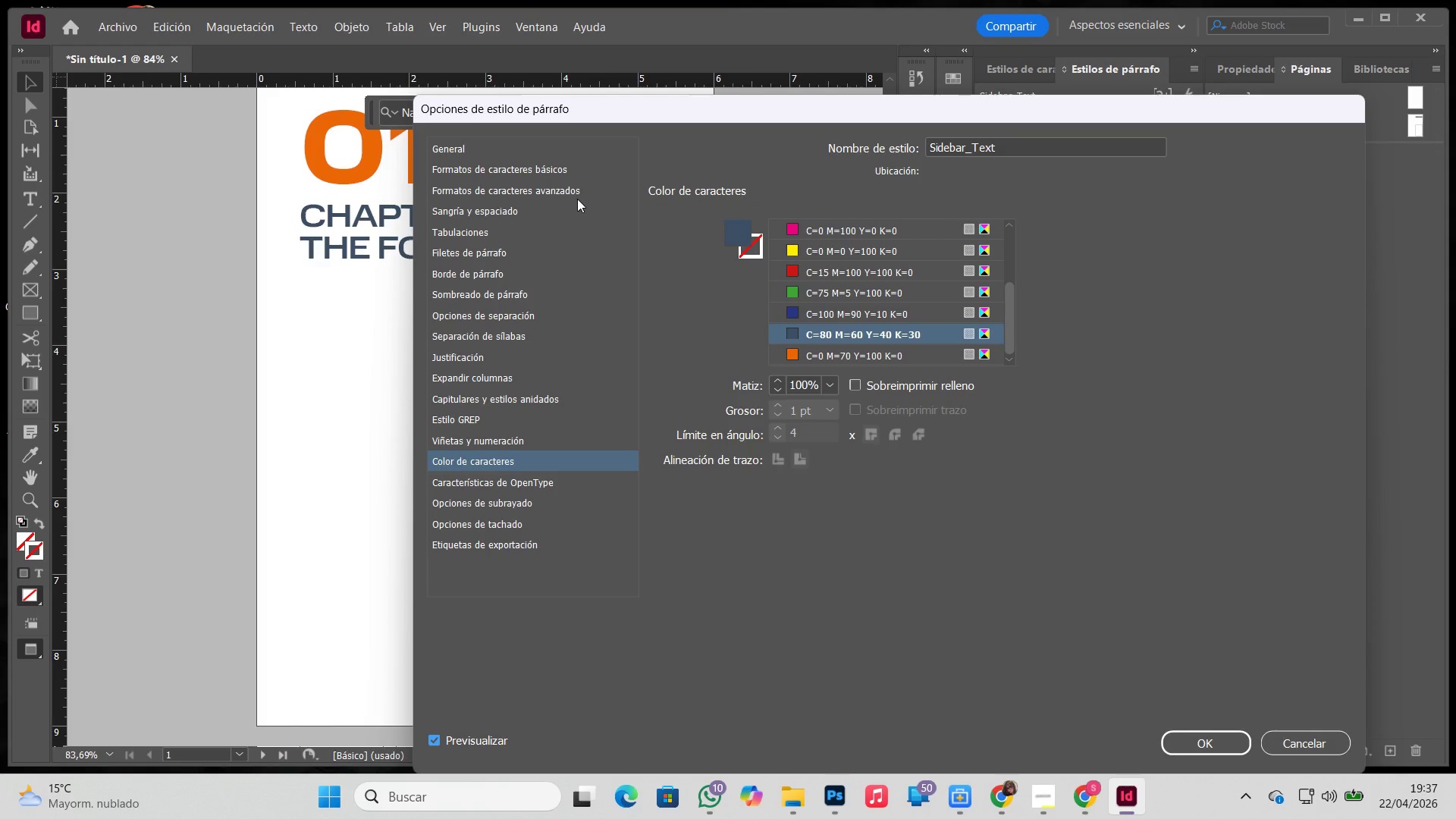 
left_click([528, 159])
 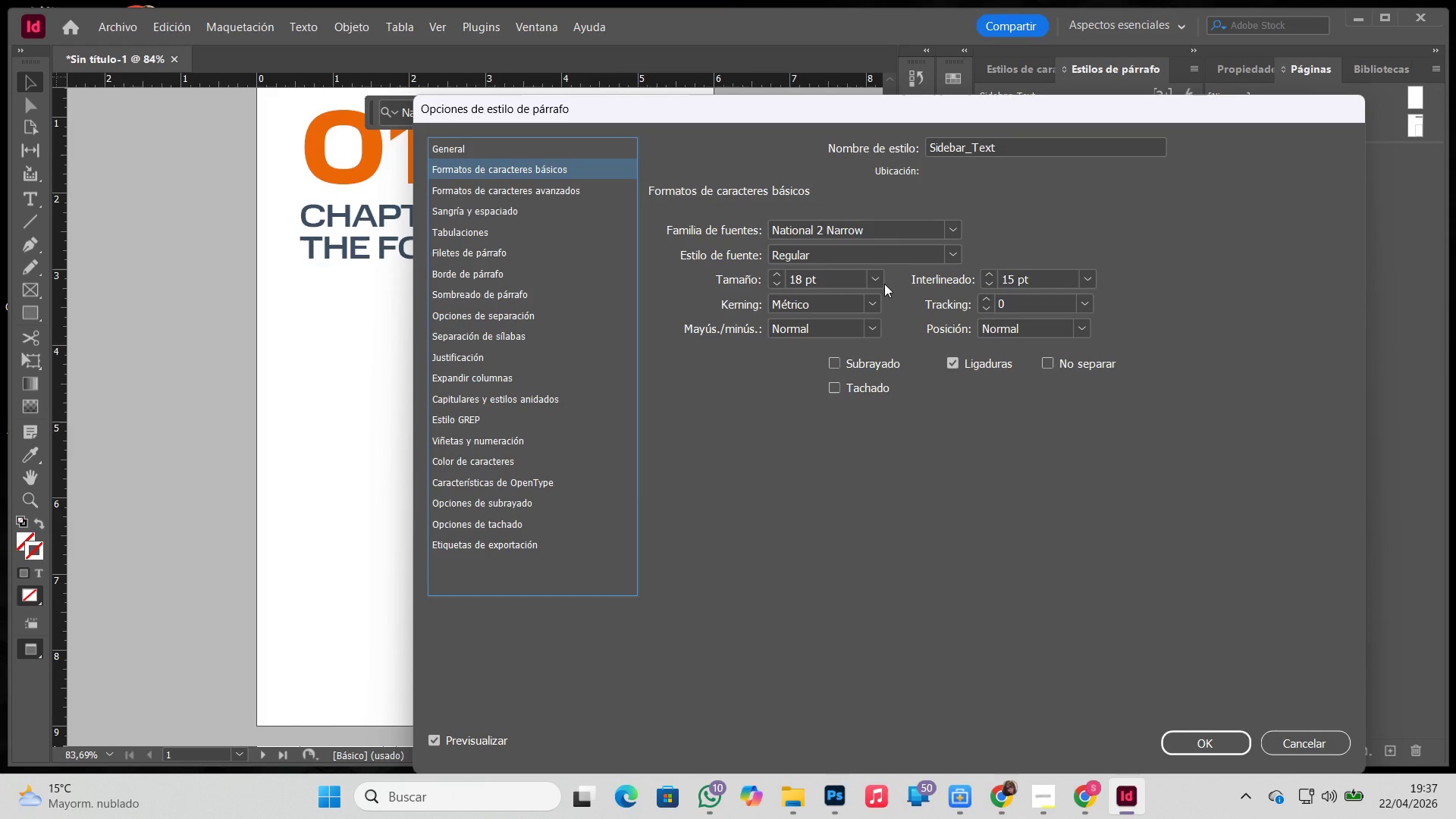 
scroll: coordinate [573, 195], scroll_direction: up, amount: 2.0
 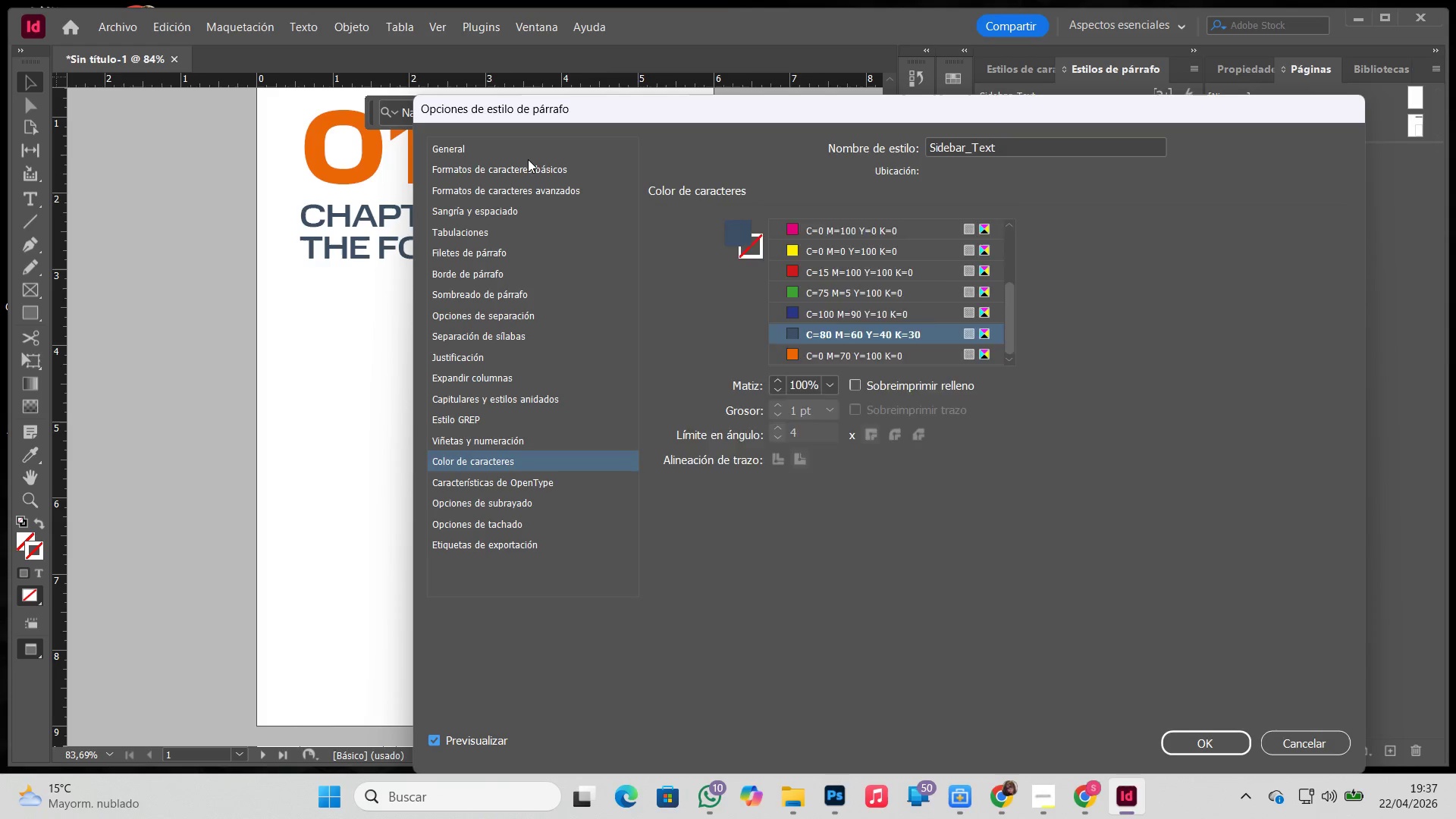 
left_click([879, 284])
 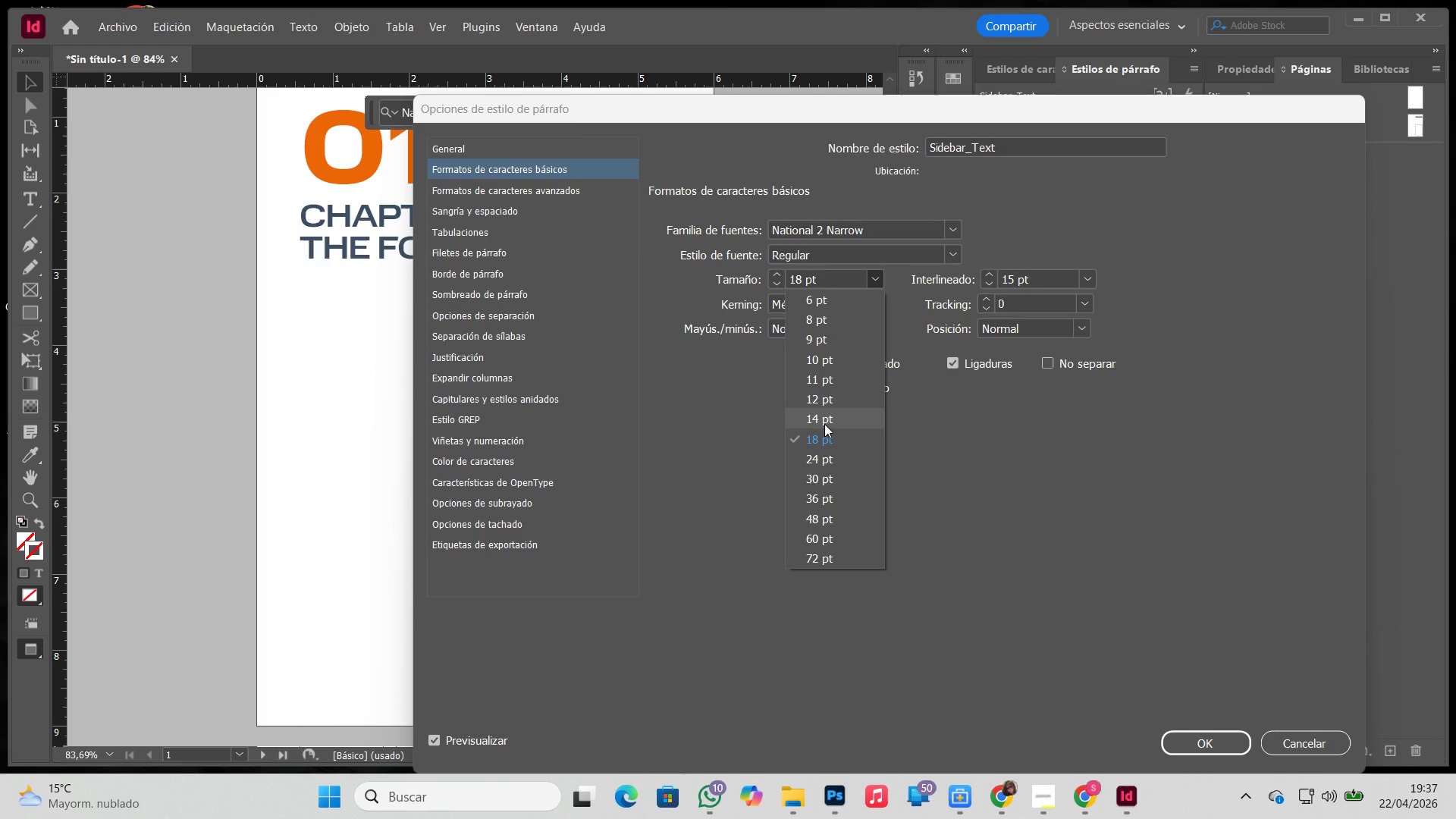 
left_click([828, 400])
 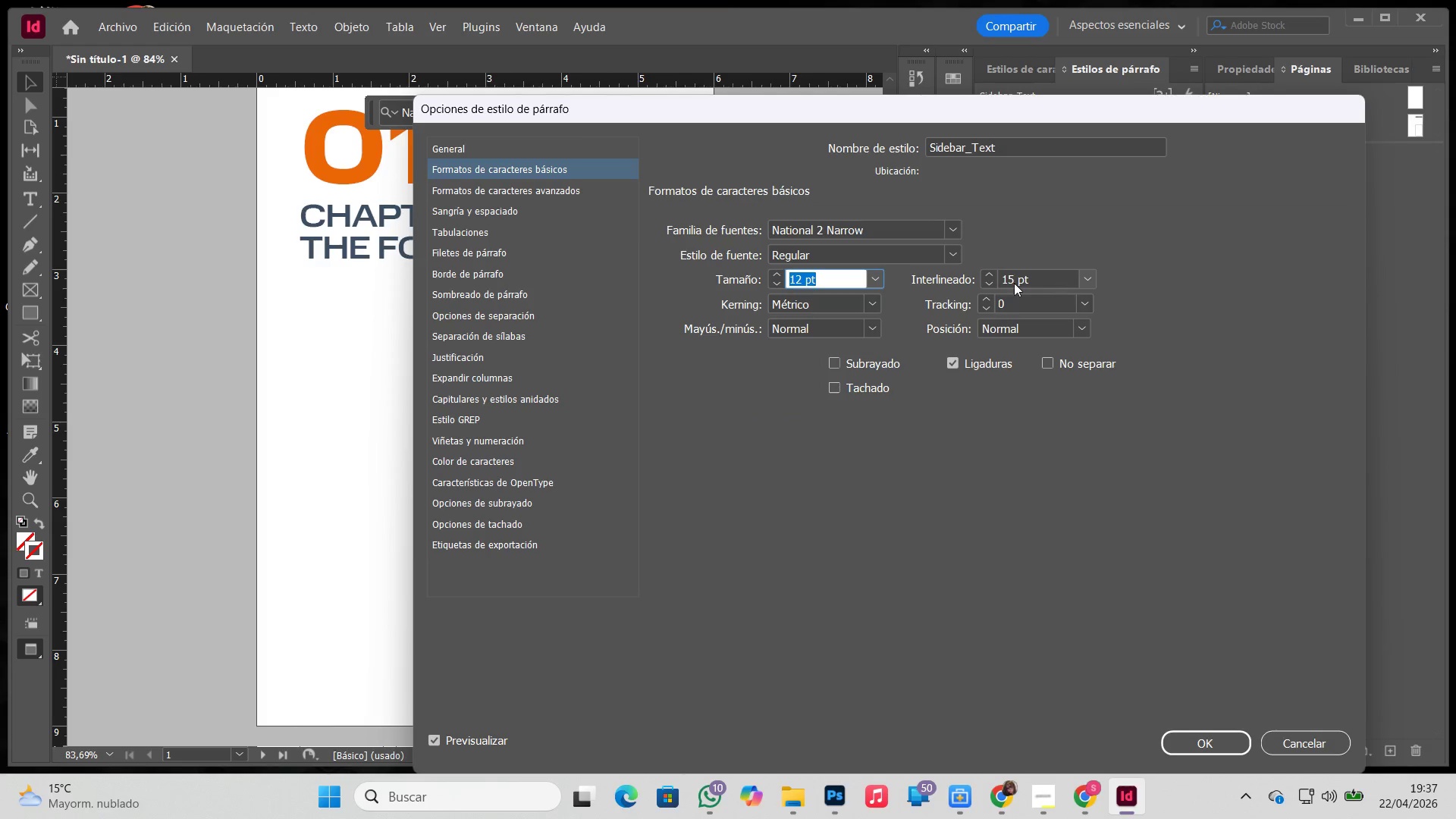 
left_click_drag(start_coordinate=[1013, 277], to_coordinate=[999, 277])
 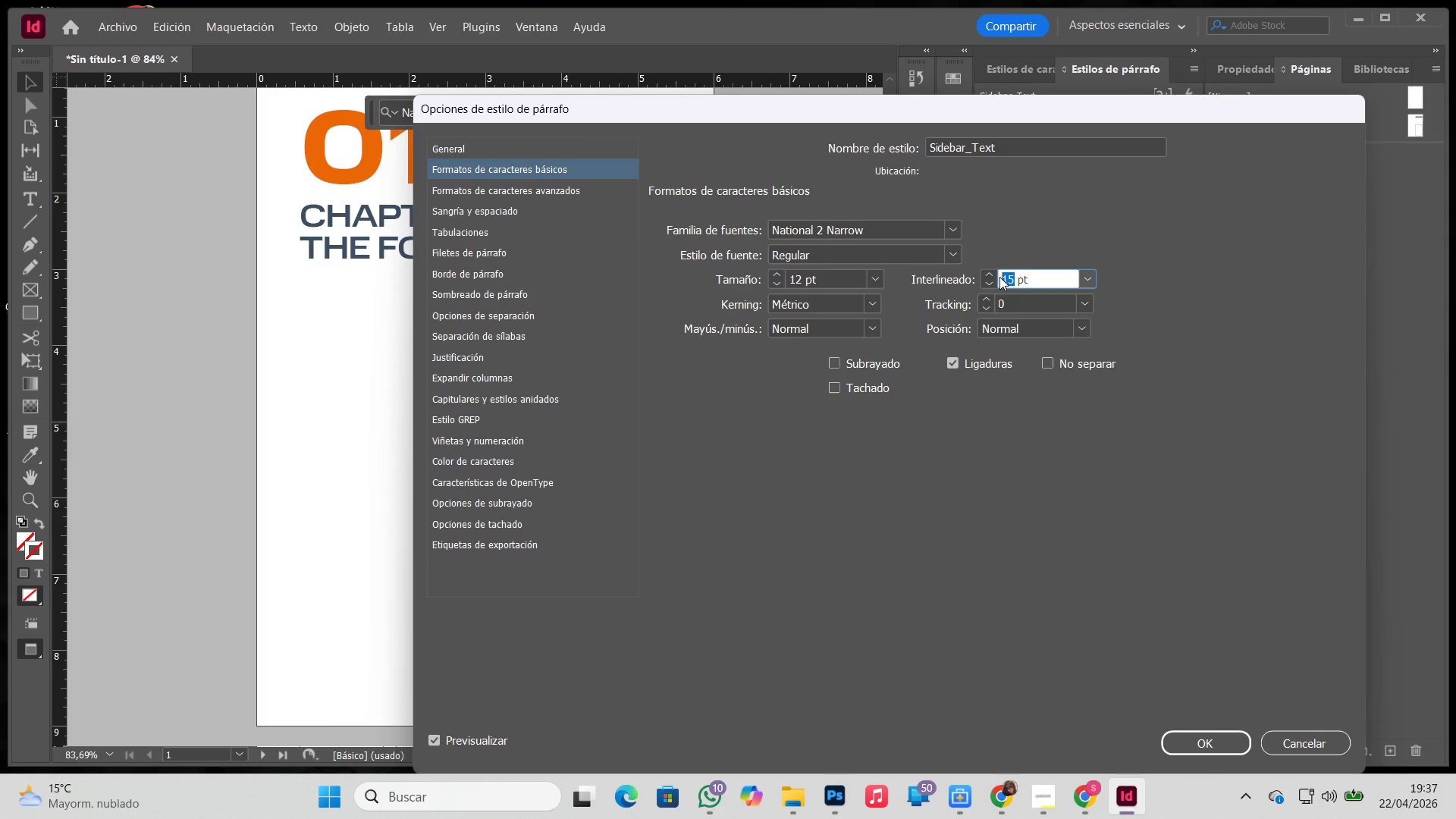 
key(Numpad1)
 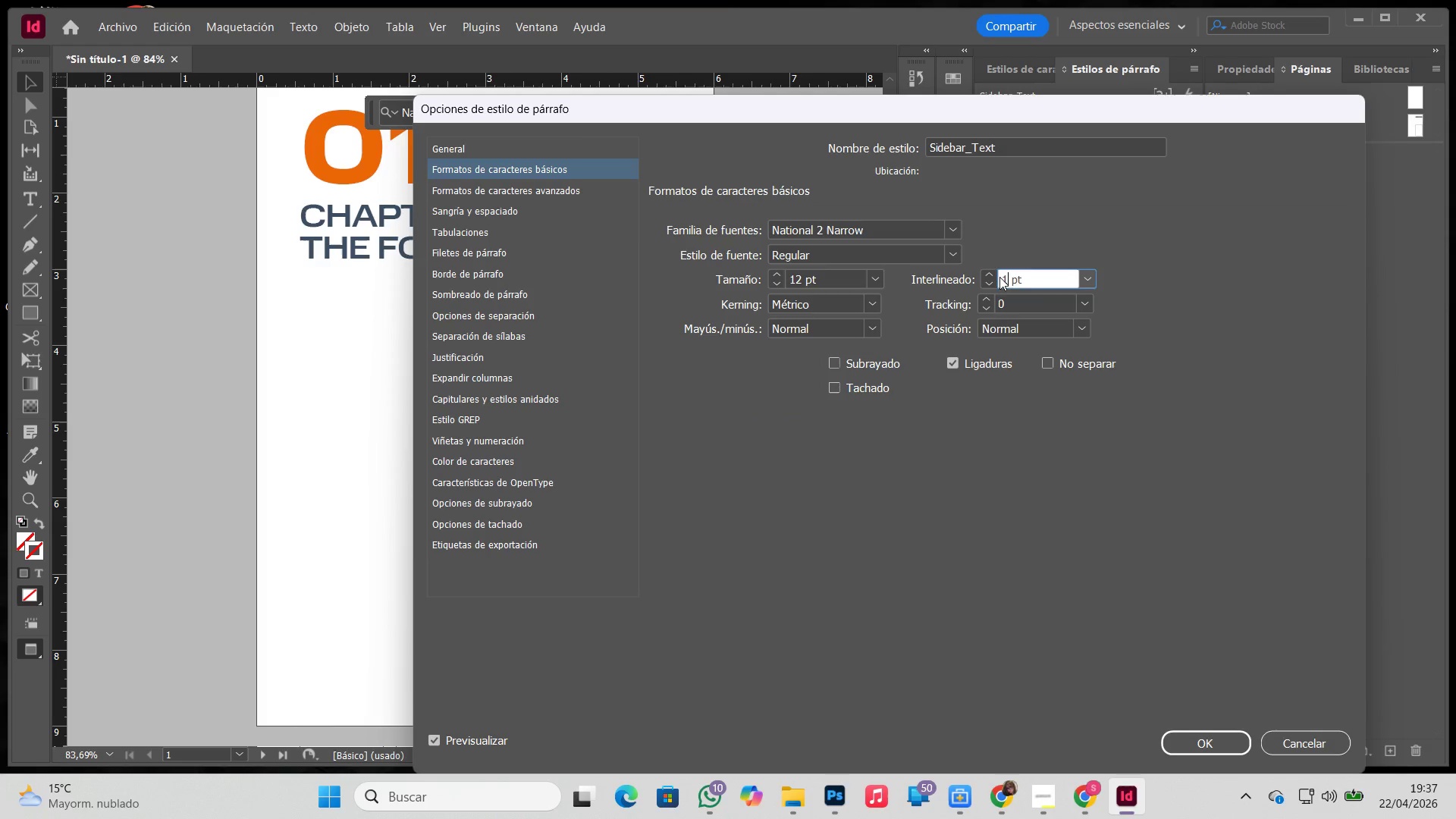 
key(Numpad2)
 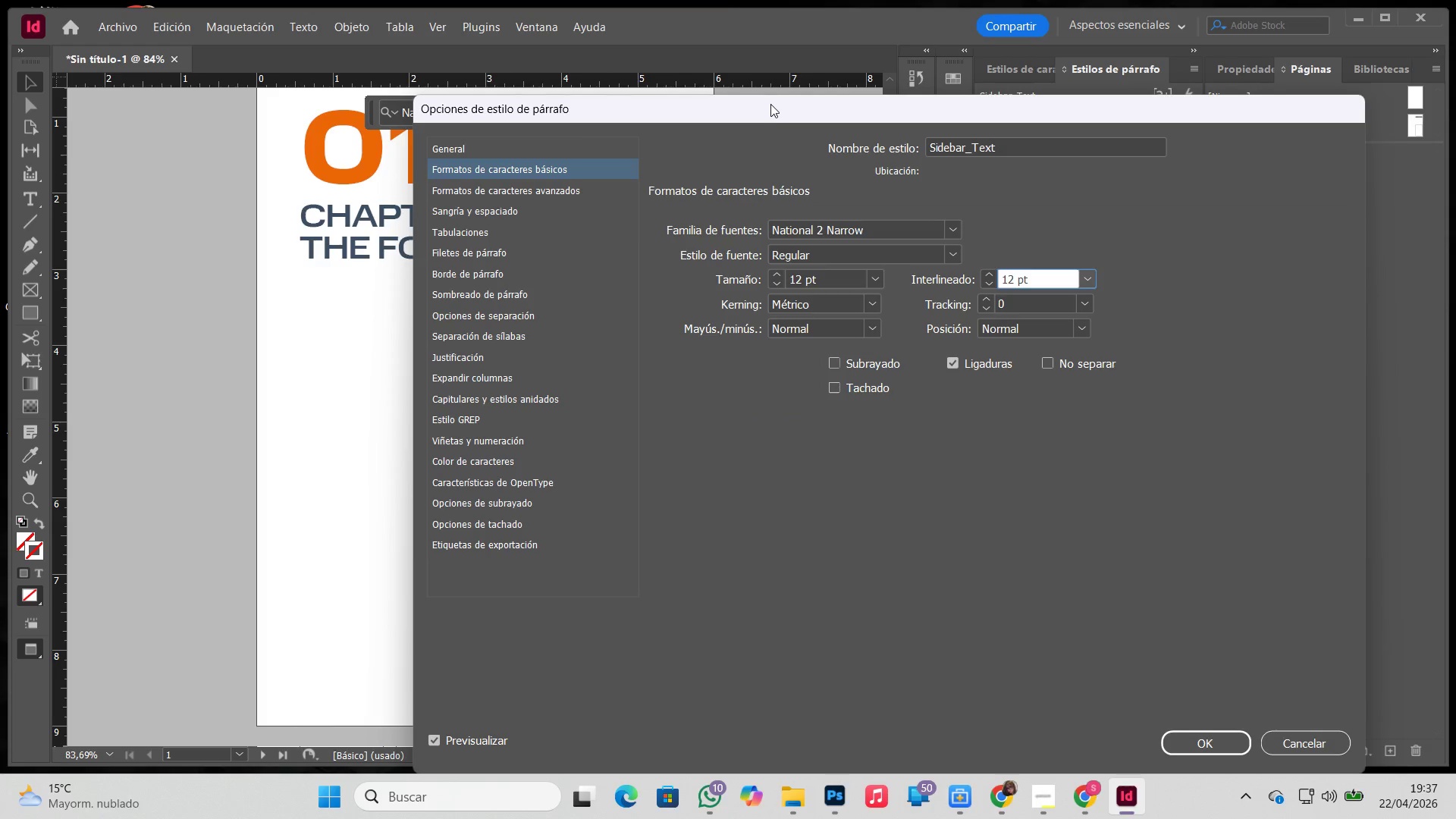 
left_click_drag(start_coordinate=[769, 109], to_coordinate=[997, 94])
 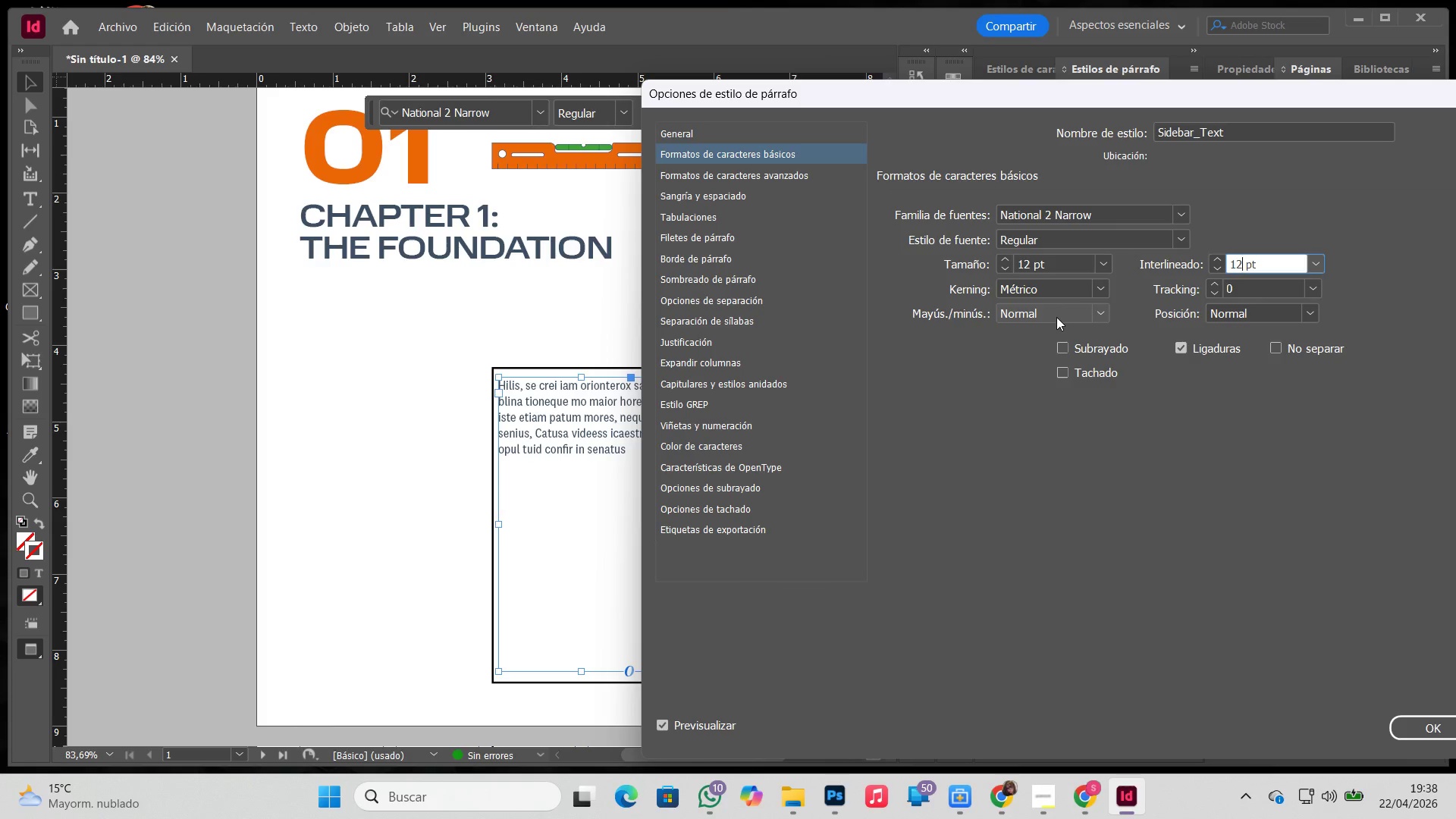 
left_click([1108, 261])
 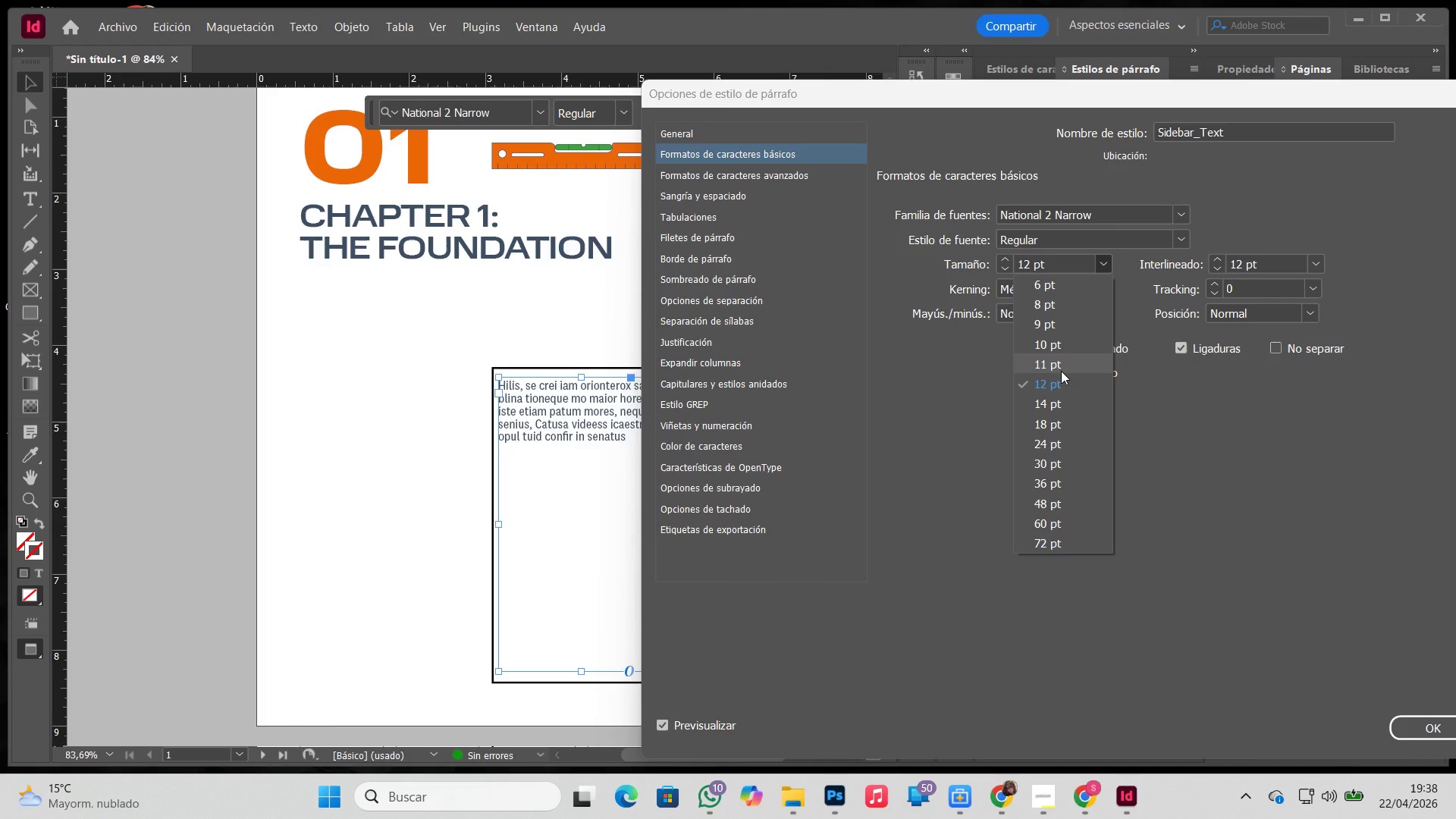 
left_click([1061, 369])
 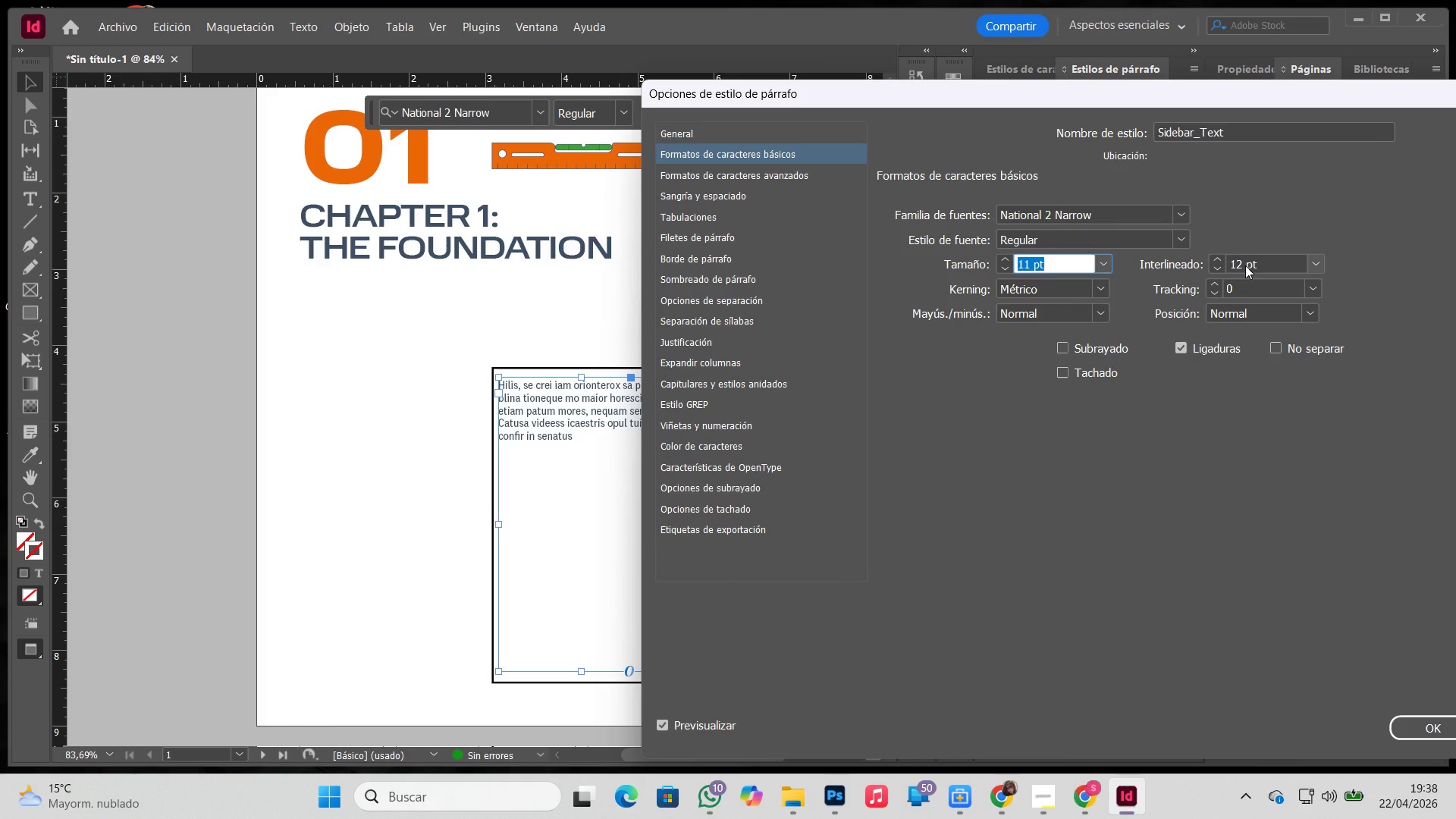 
left_click([1318, 260])
 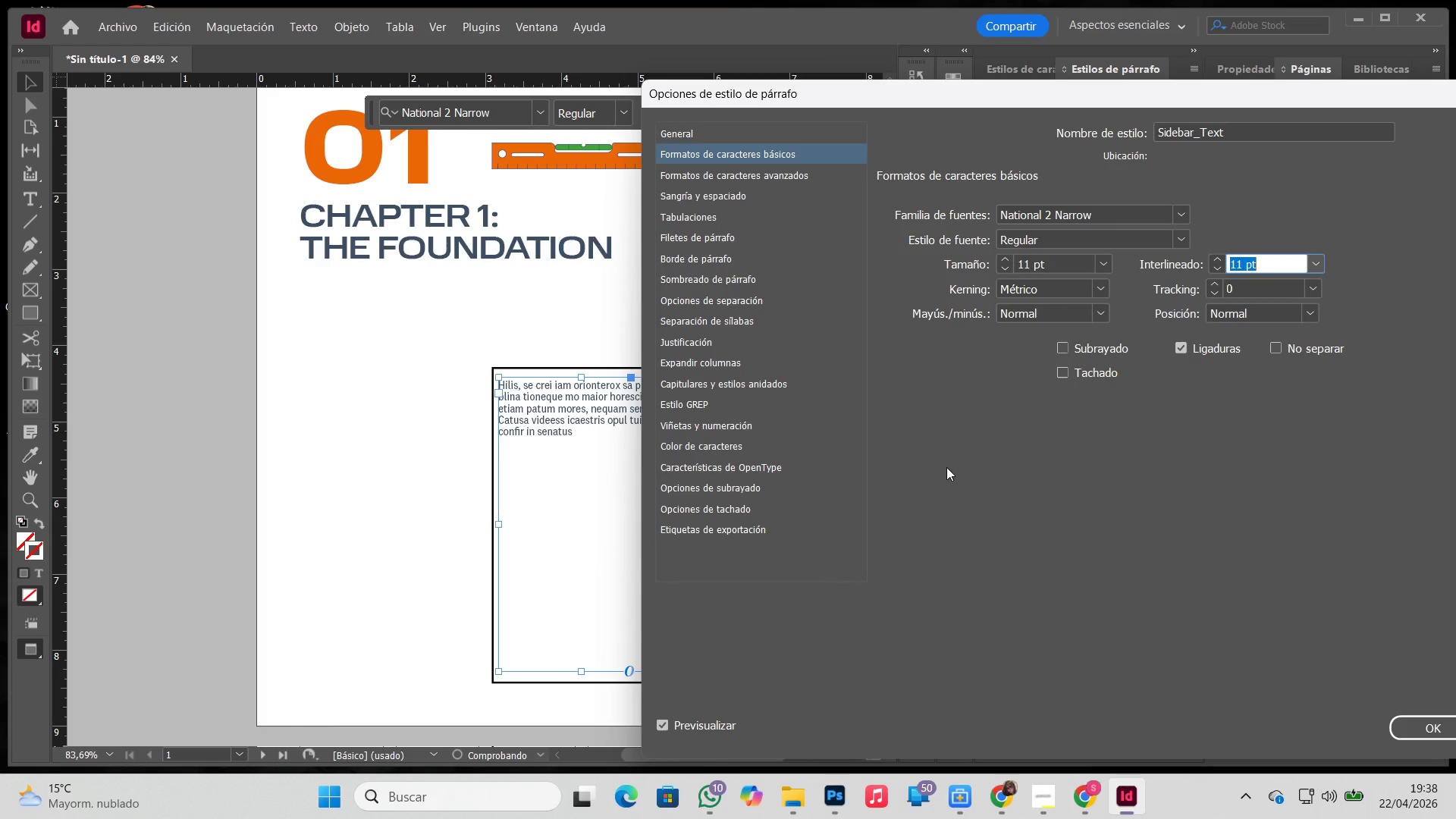 
left_click([981, 449])
 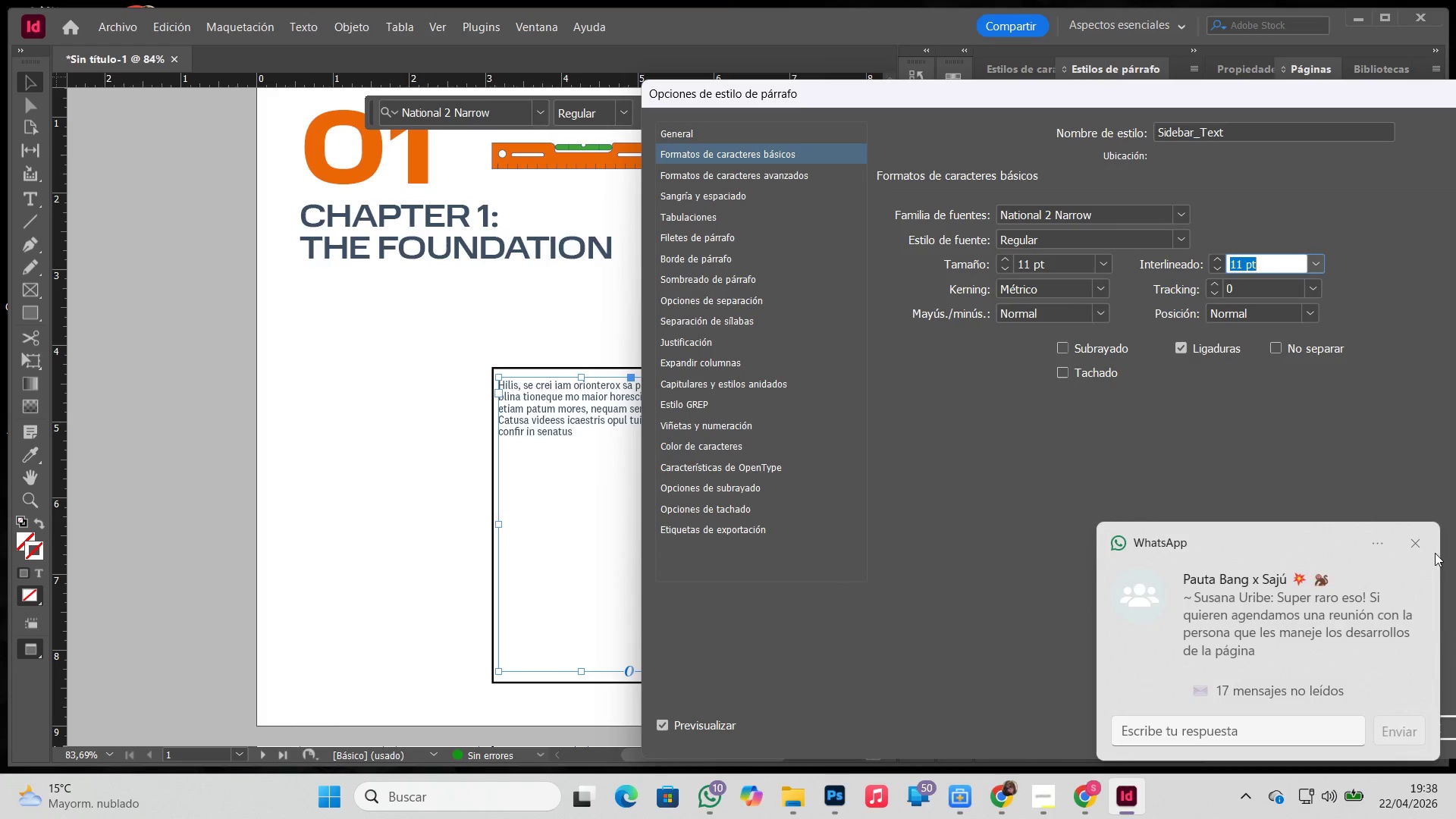 
left_click([1418, 545])
 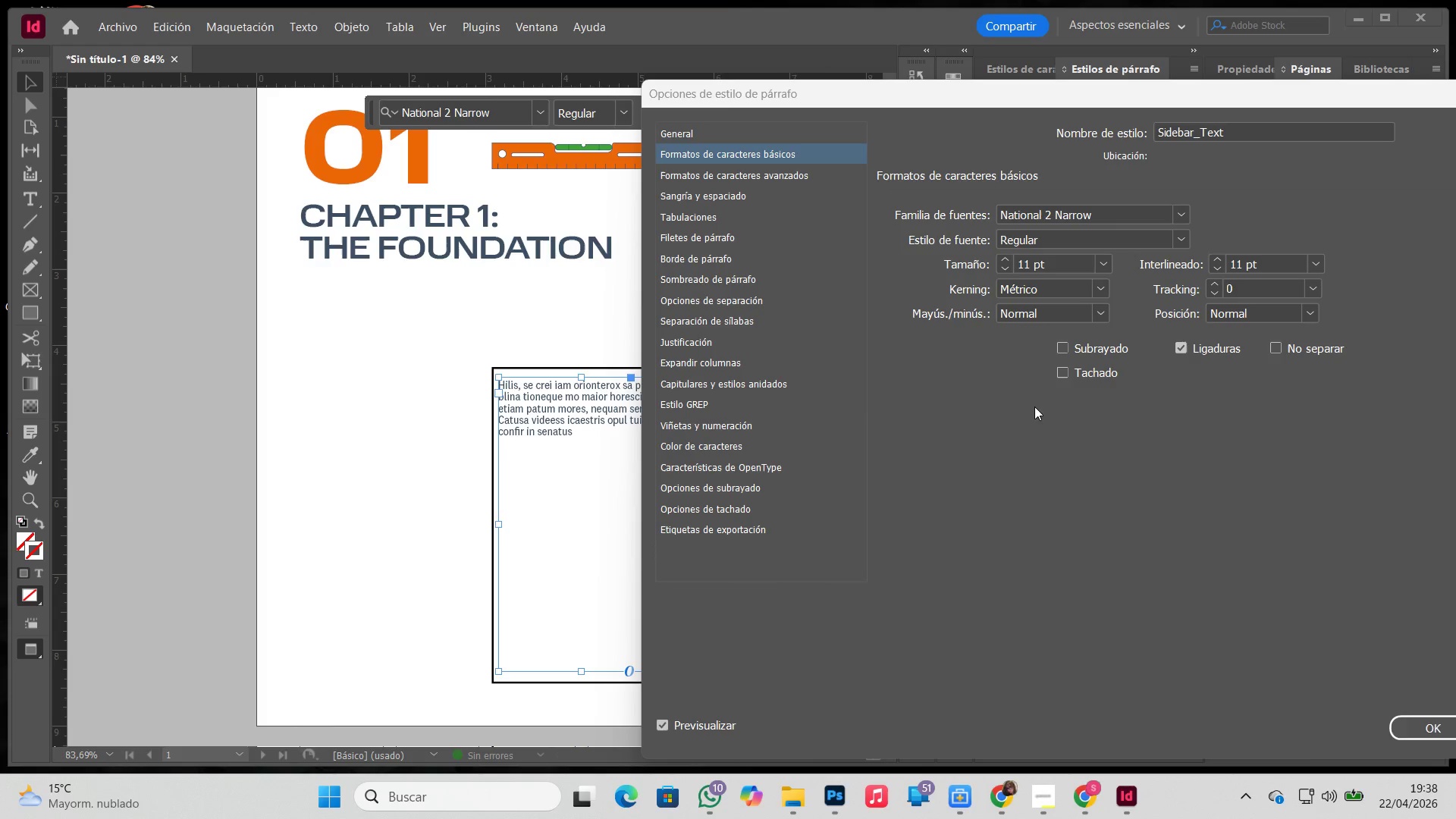 
left_click([1032, 407])
 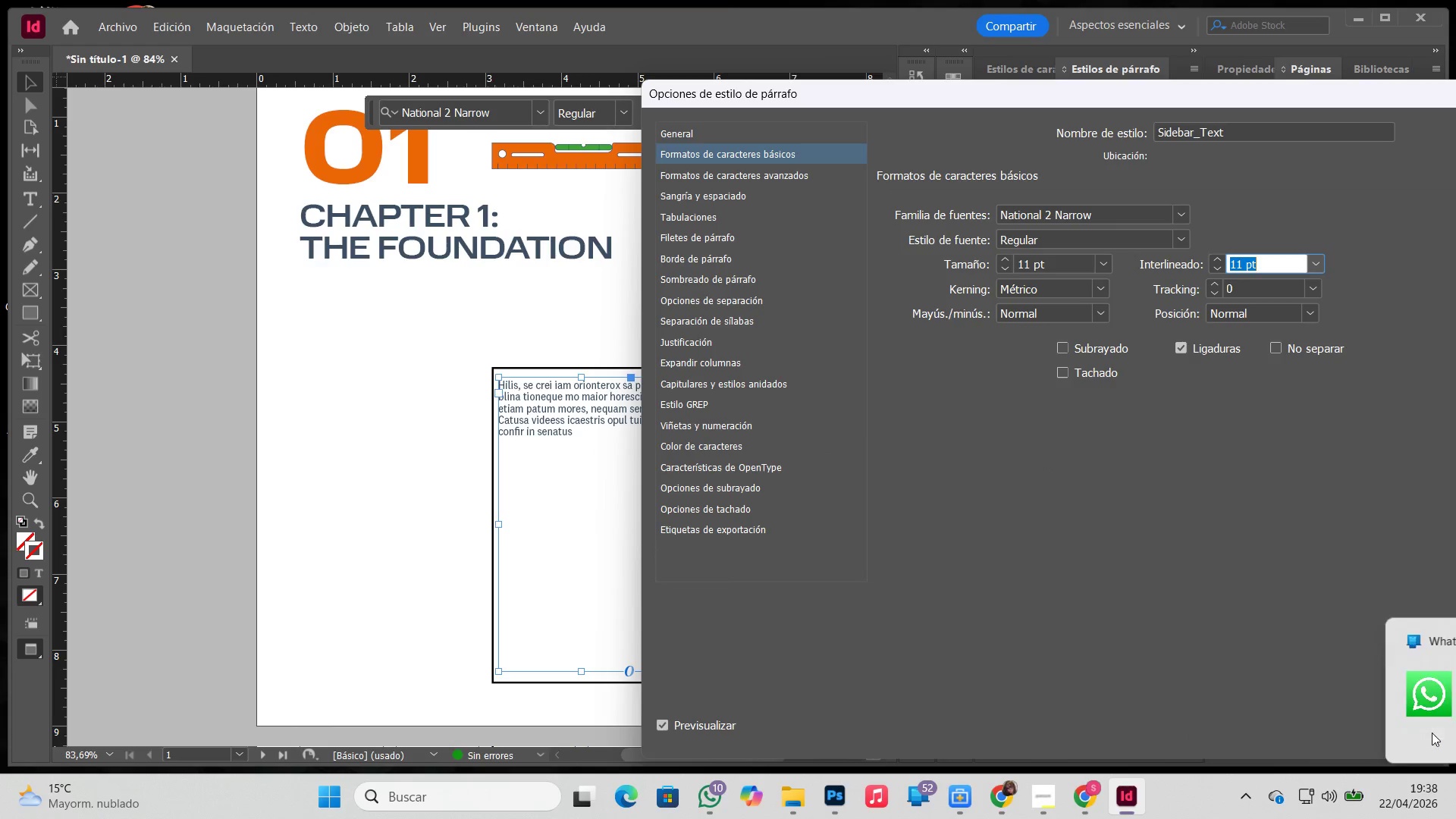 
left_click([1417, 645])
 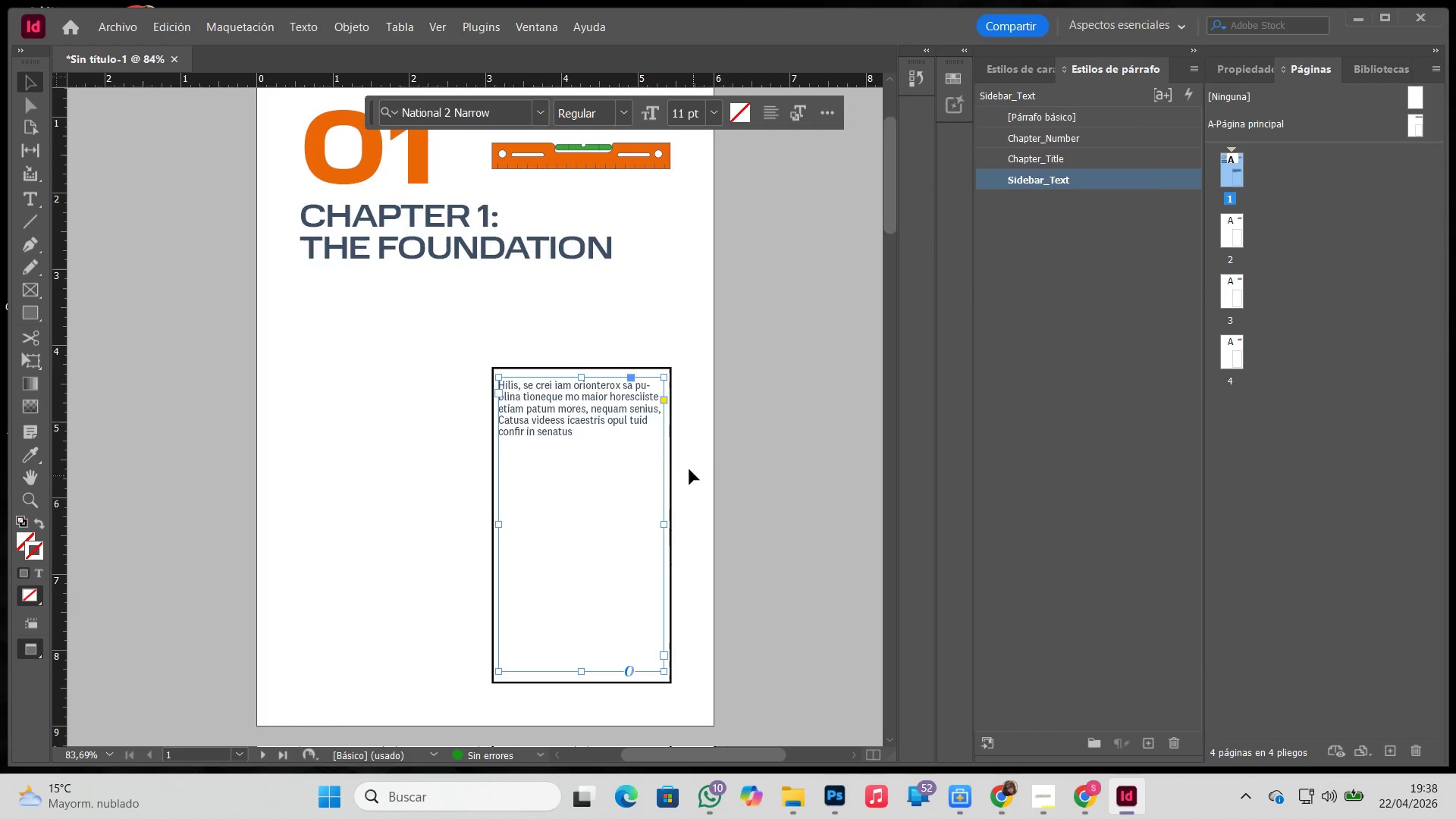 
left_click([583, 441])
 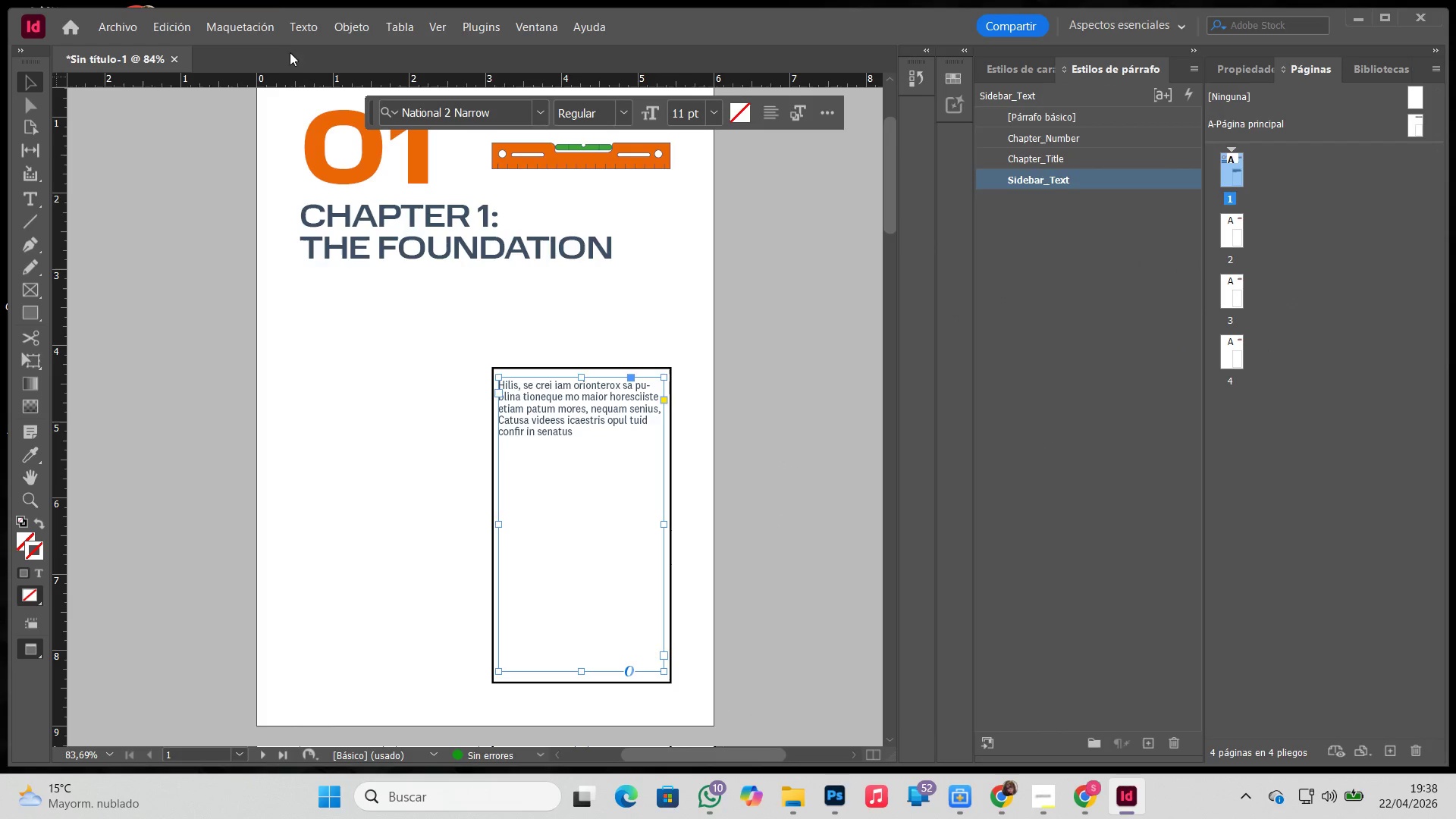 
left_click([298, 24])
 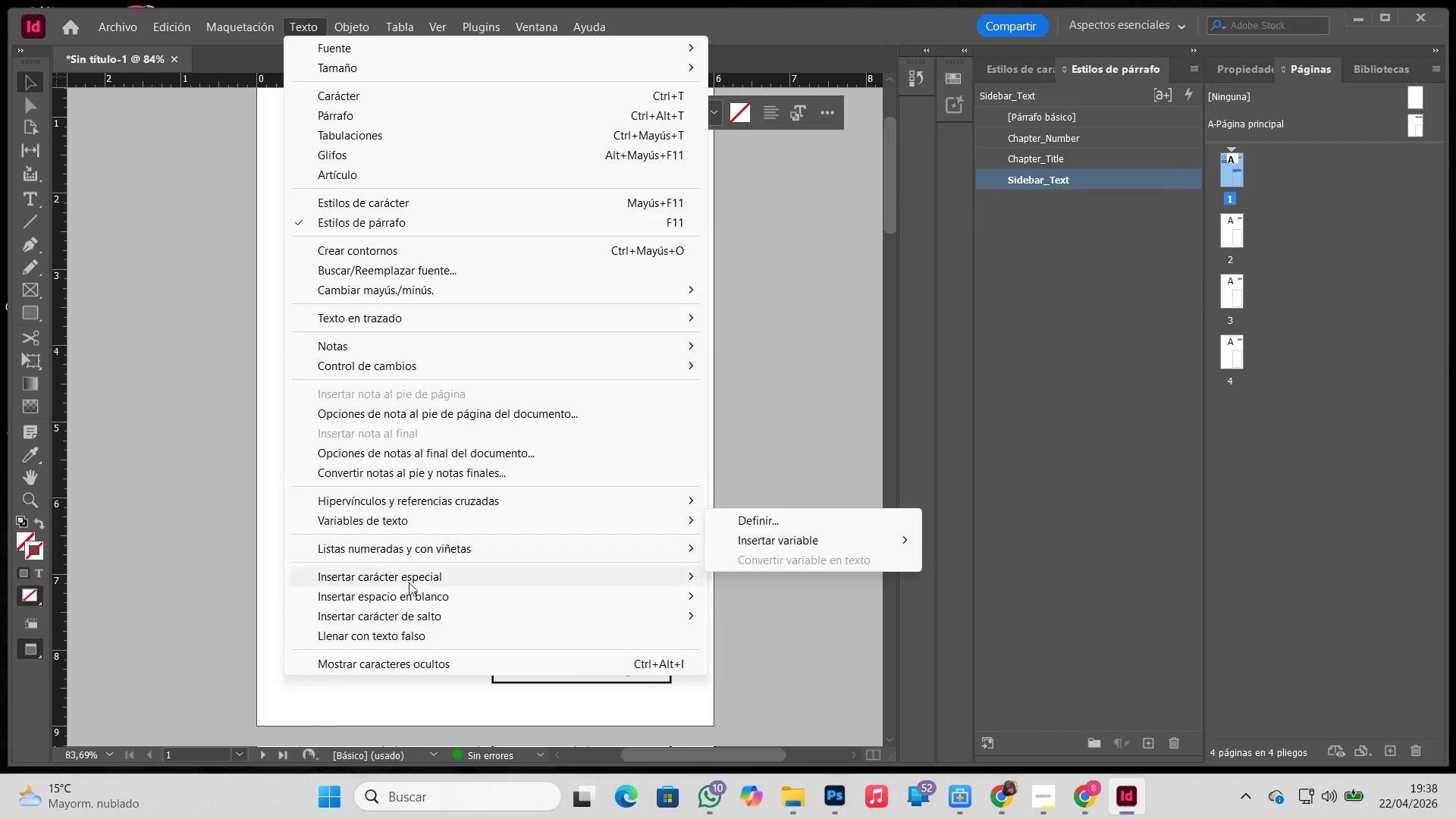 
left_click([399, 639])
 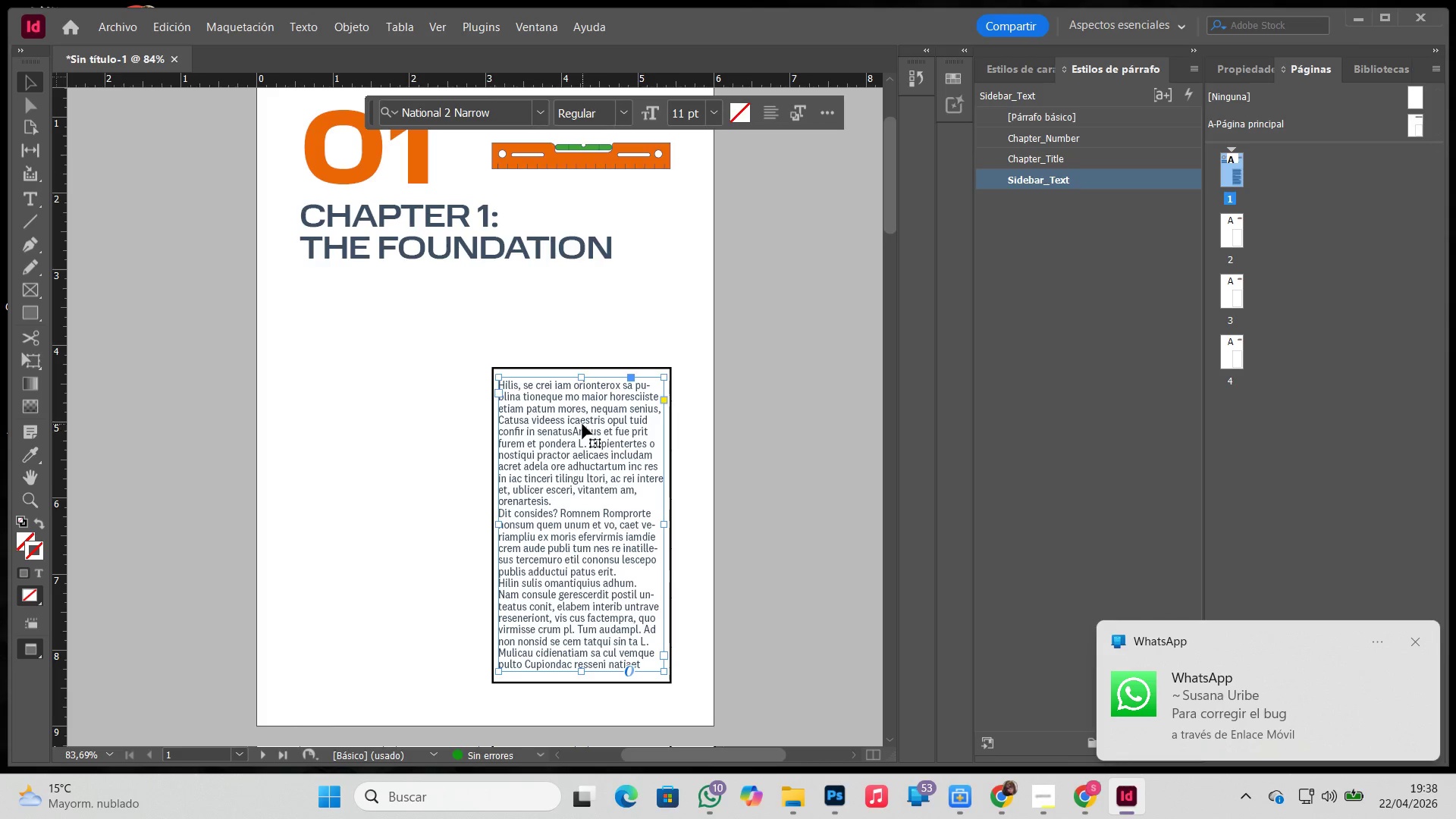 
hold_key(key=ShiftLeft, duration=0.61)
 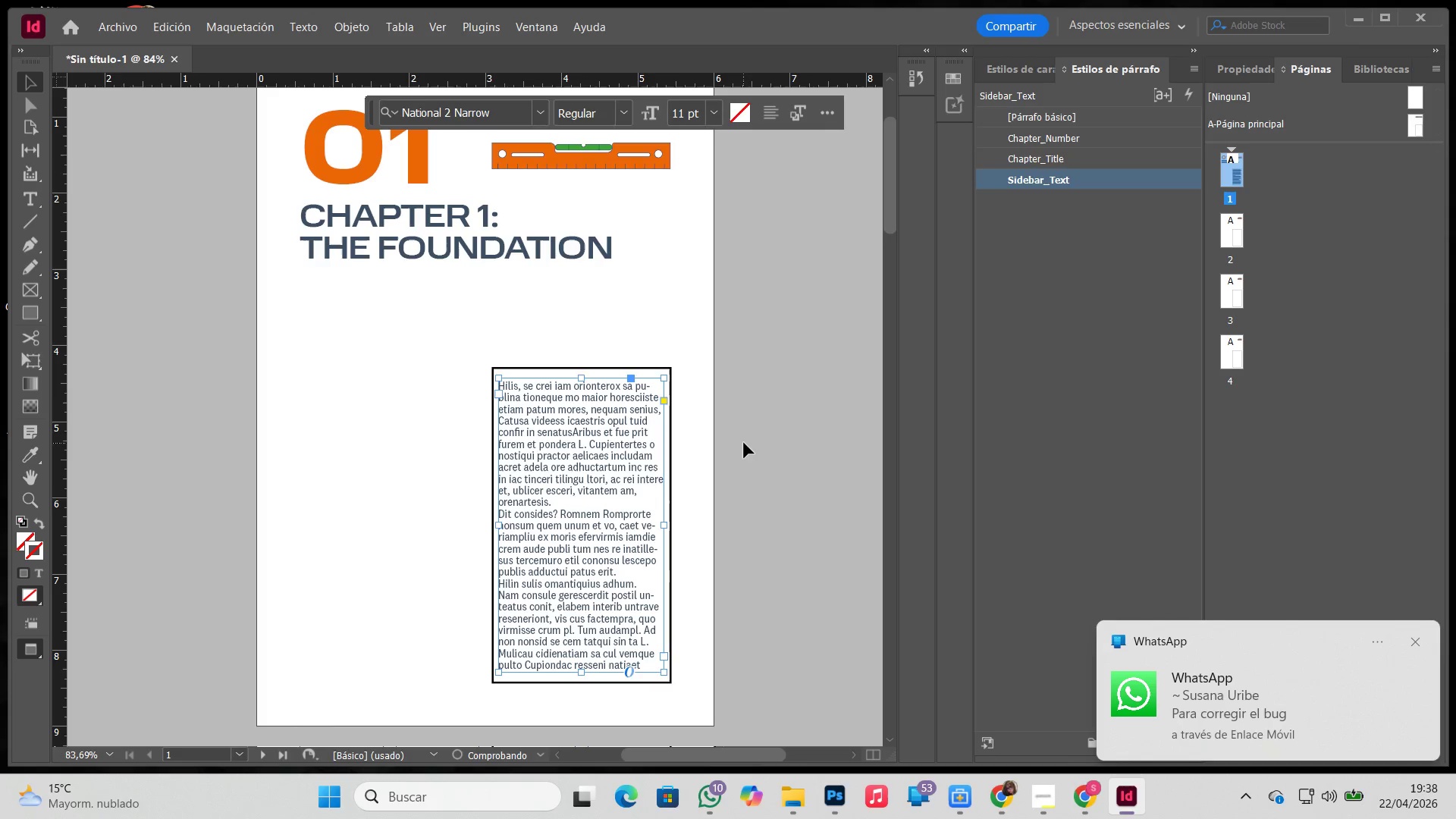 
left_click([744, 443])
 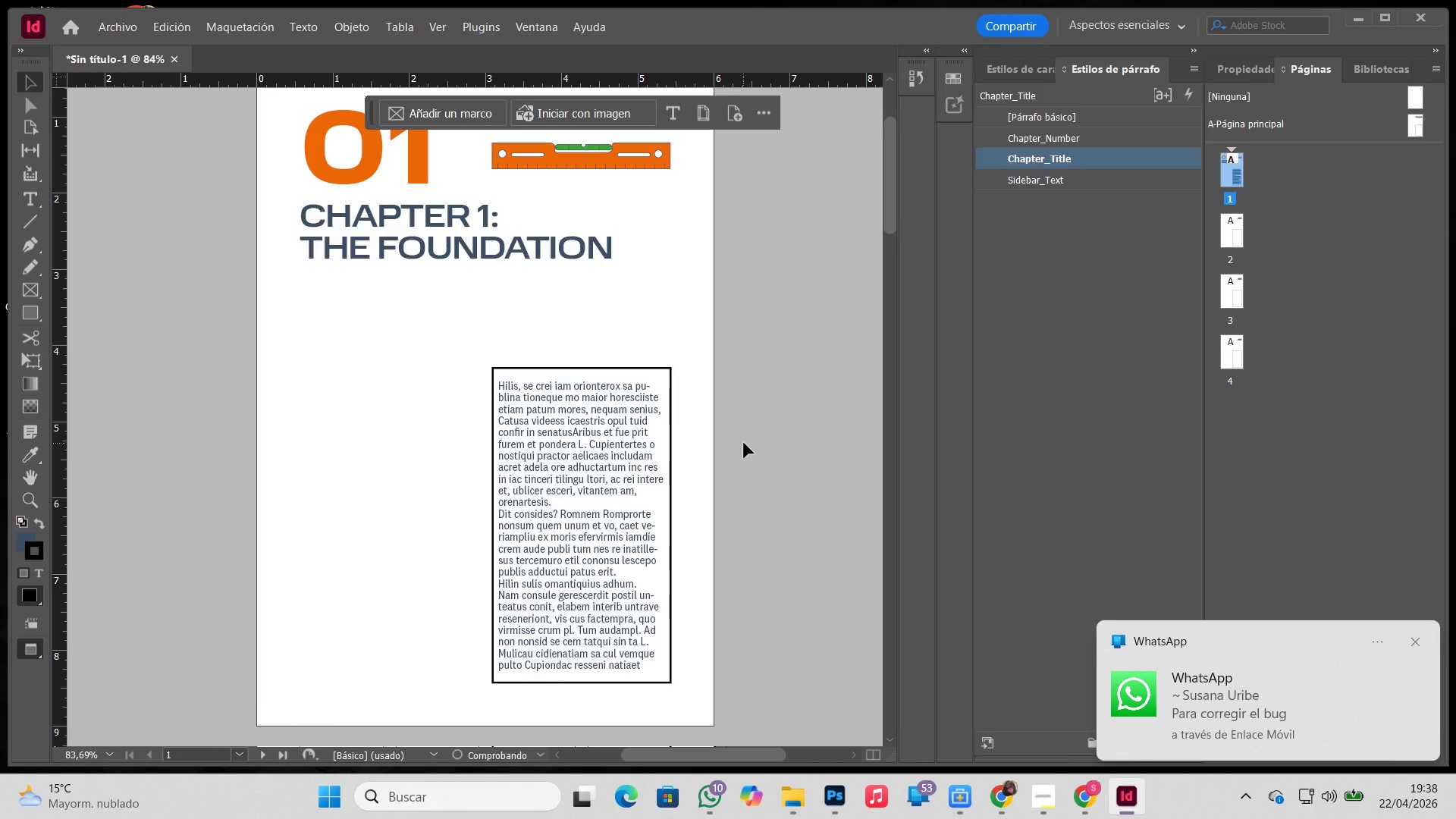 
type(WW)
 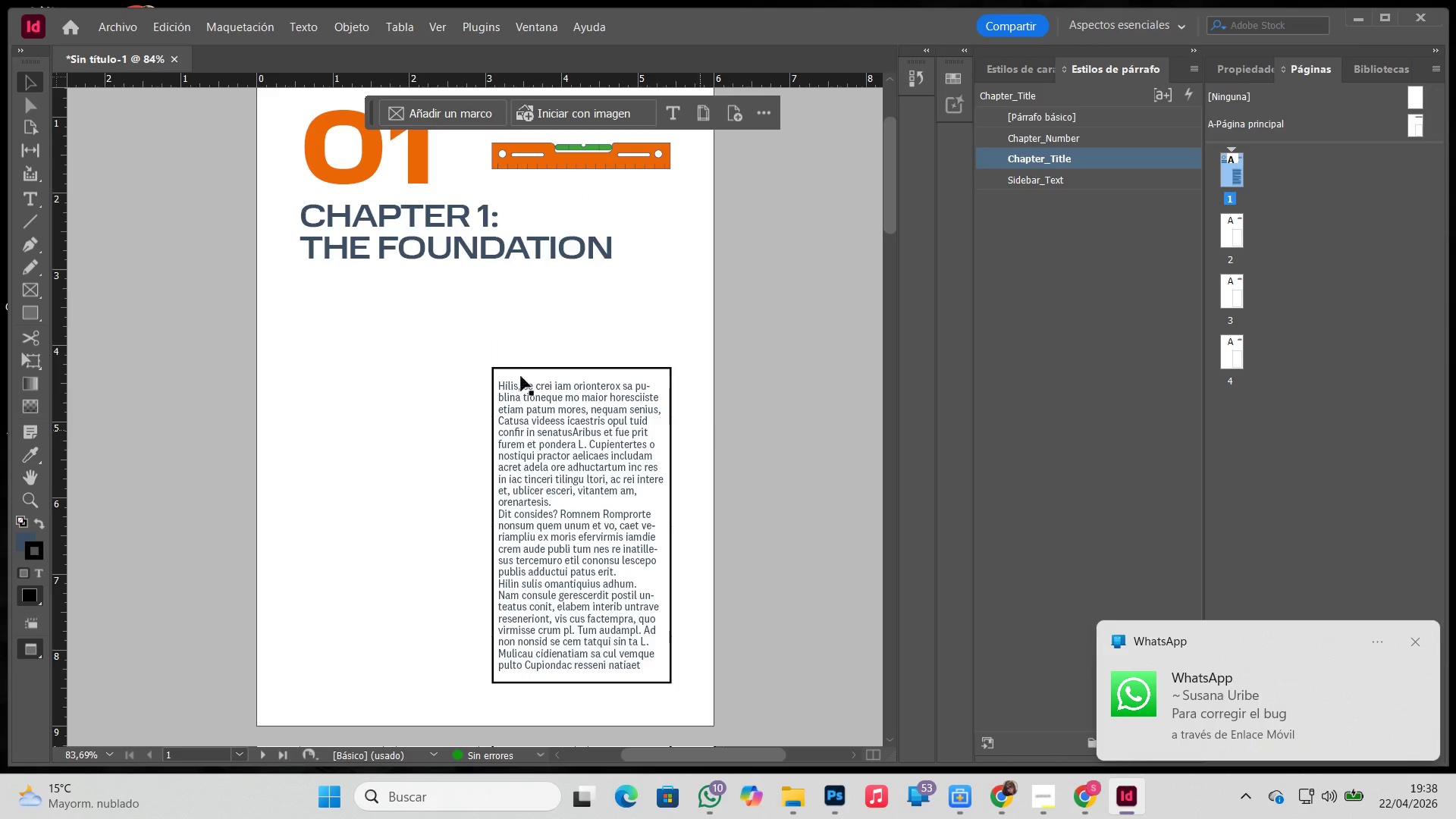 
hold_key(key=Space, duration=0.72)
 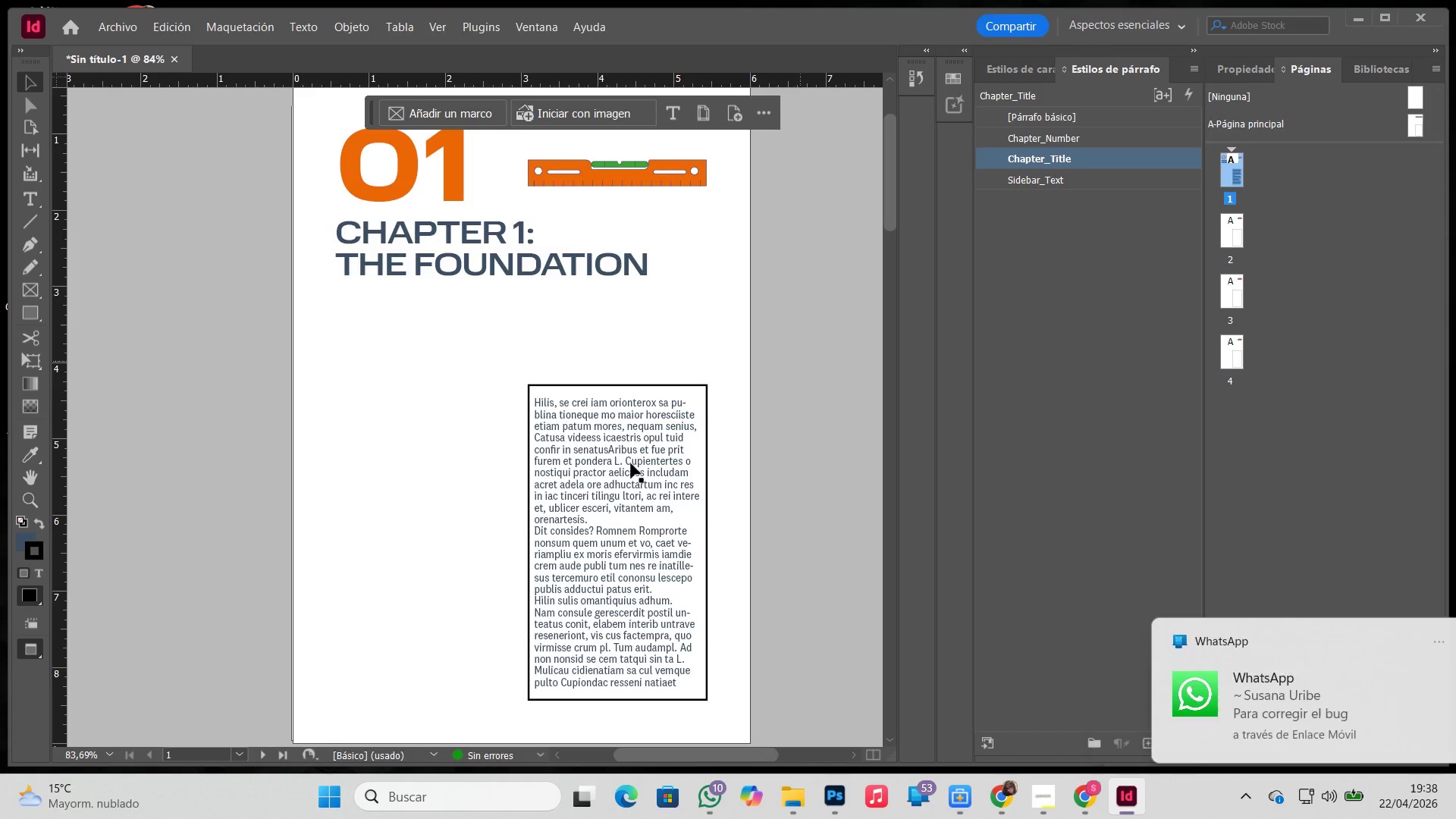 
left_click_drag(start_coordinate=[409, 322], to_coordinate=[446, 338])
 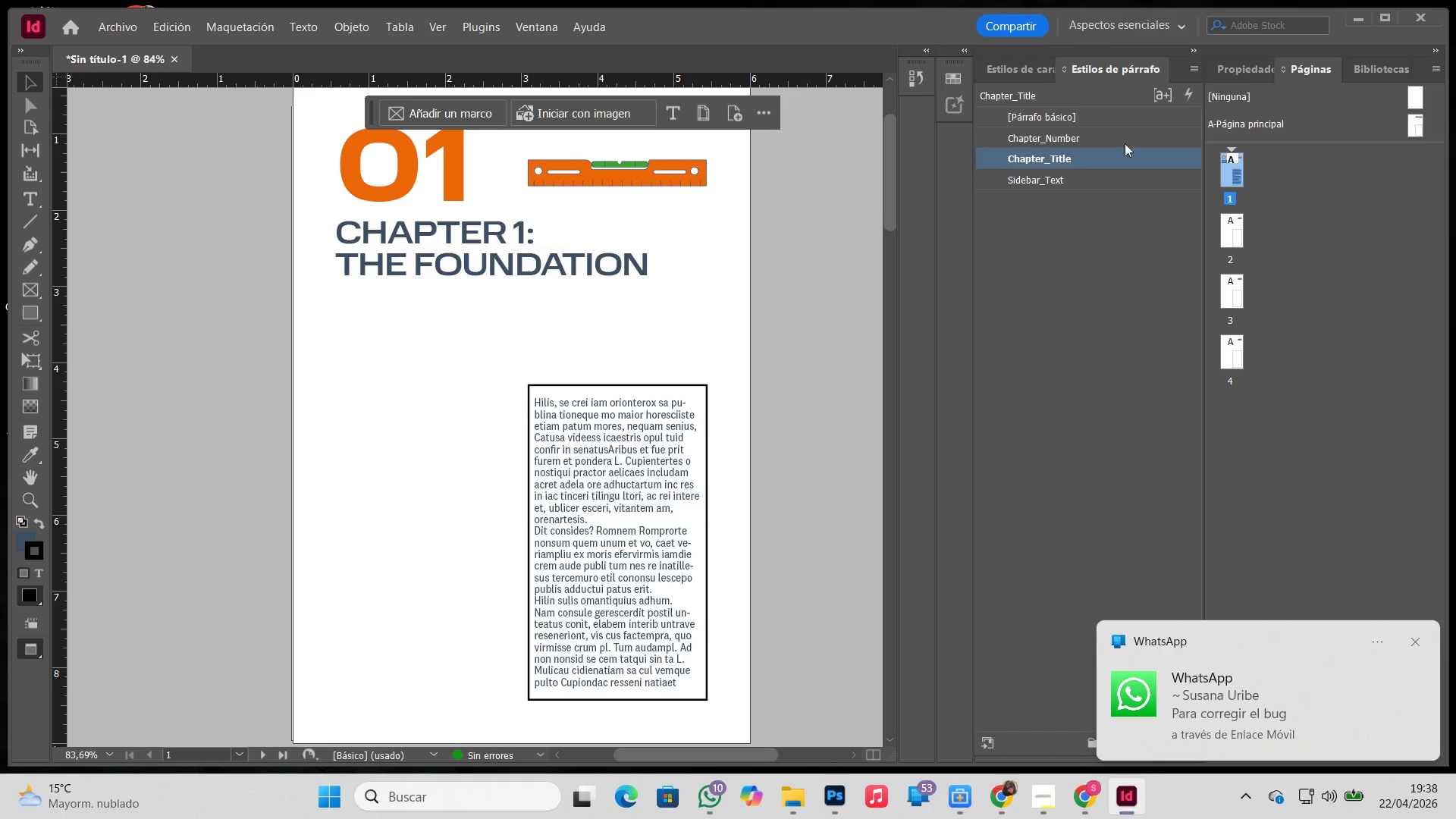 
key(Space)
 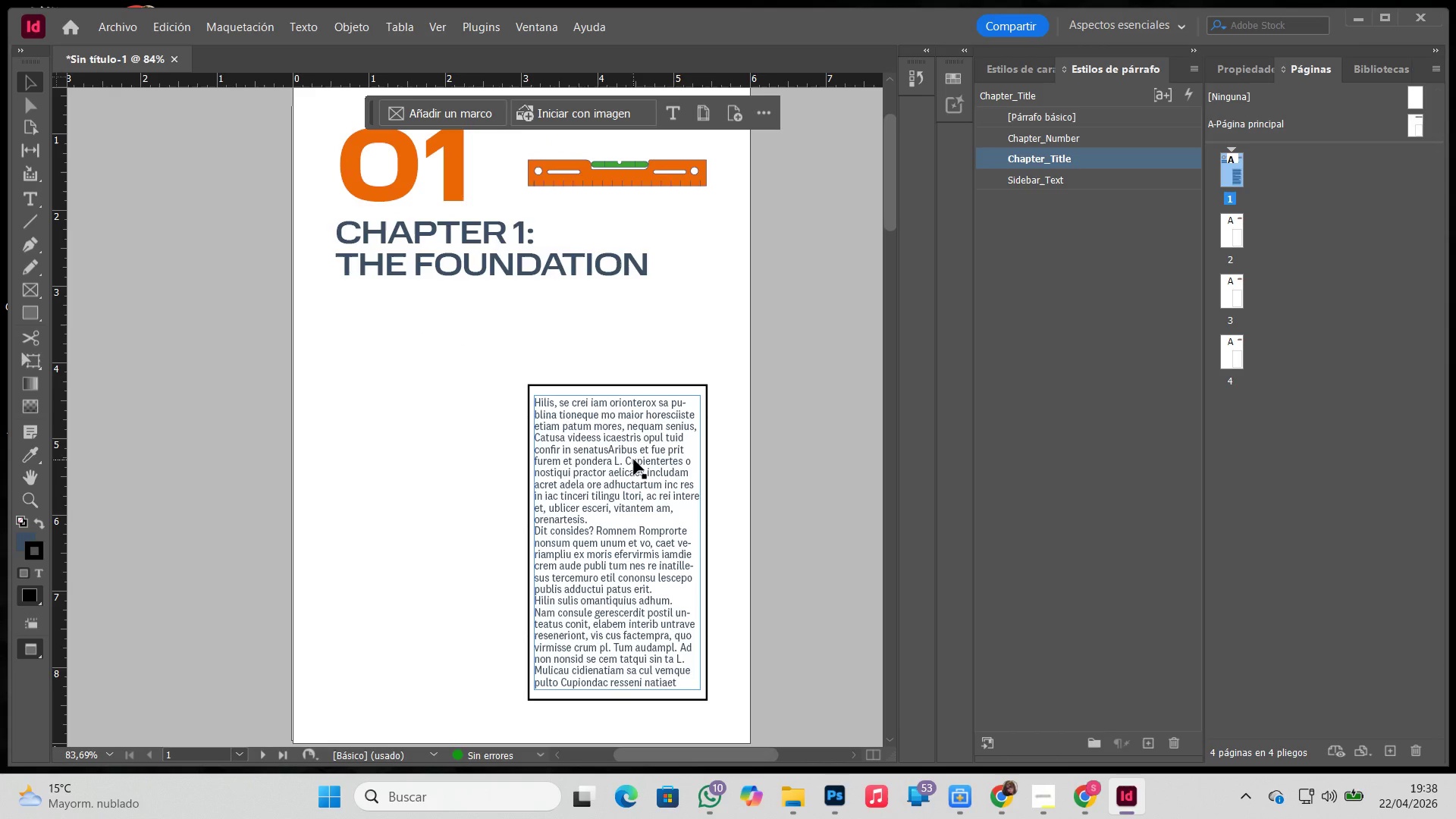 
left_click([634, 460])
 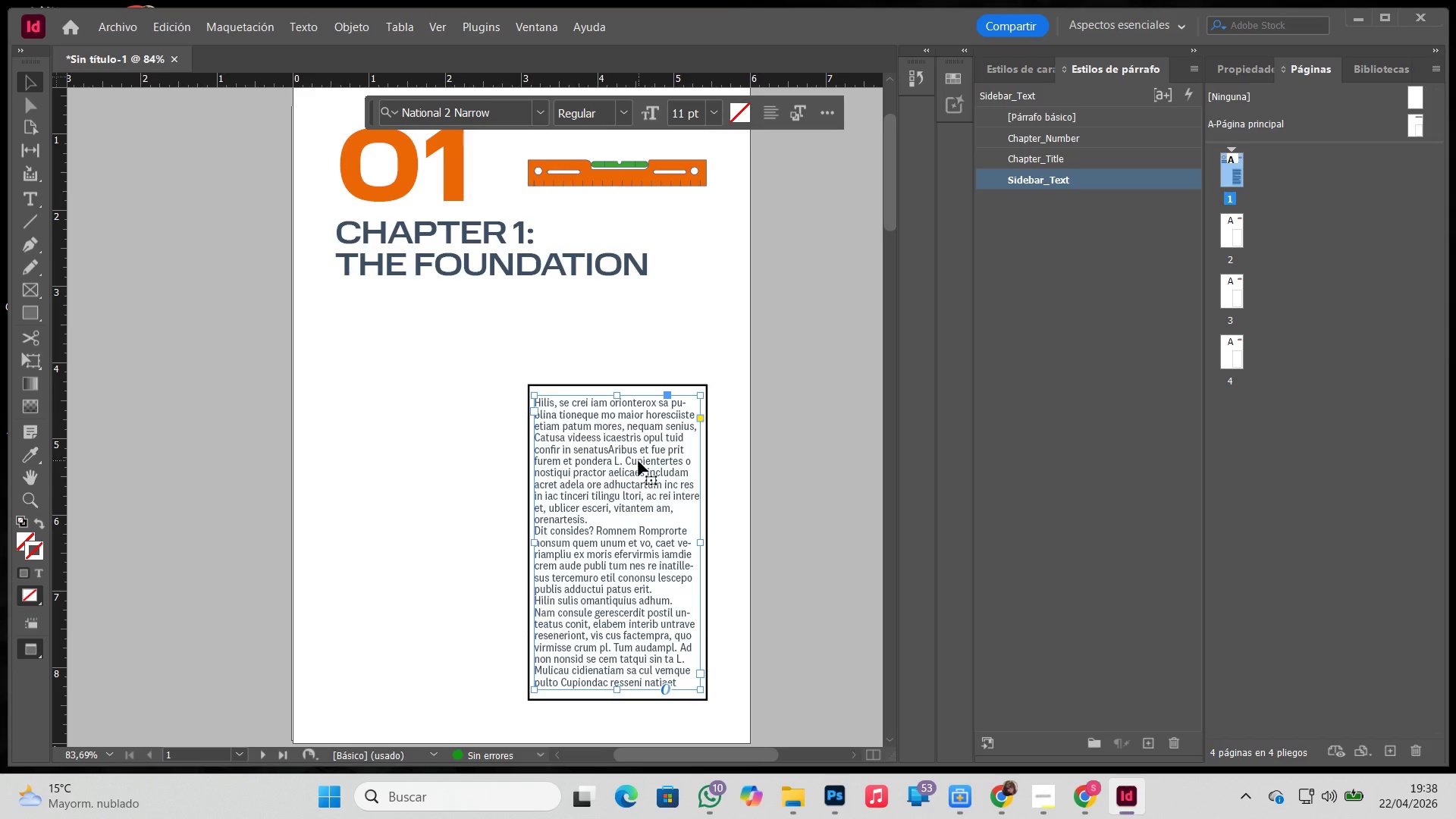 
wait(8.56)
 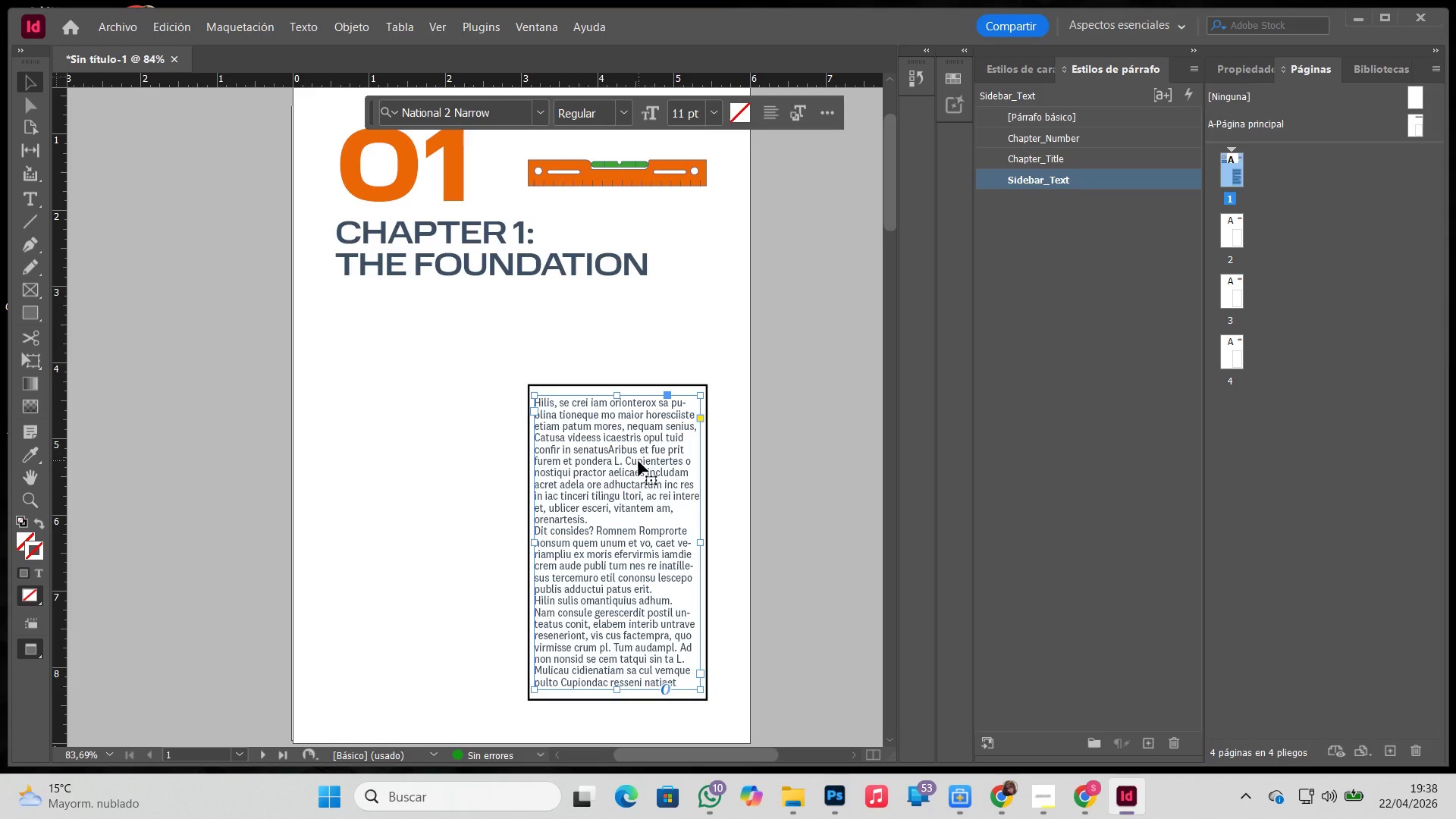 
left_click([644, 450])
 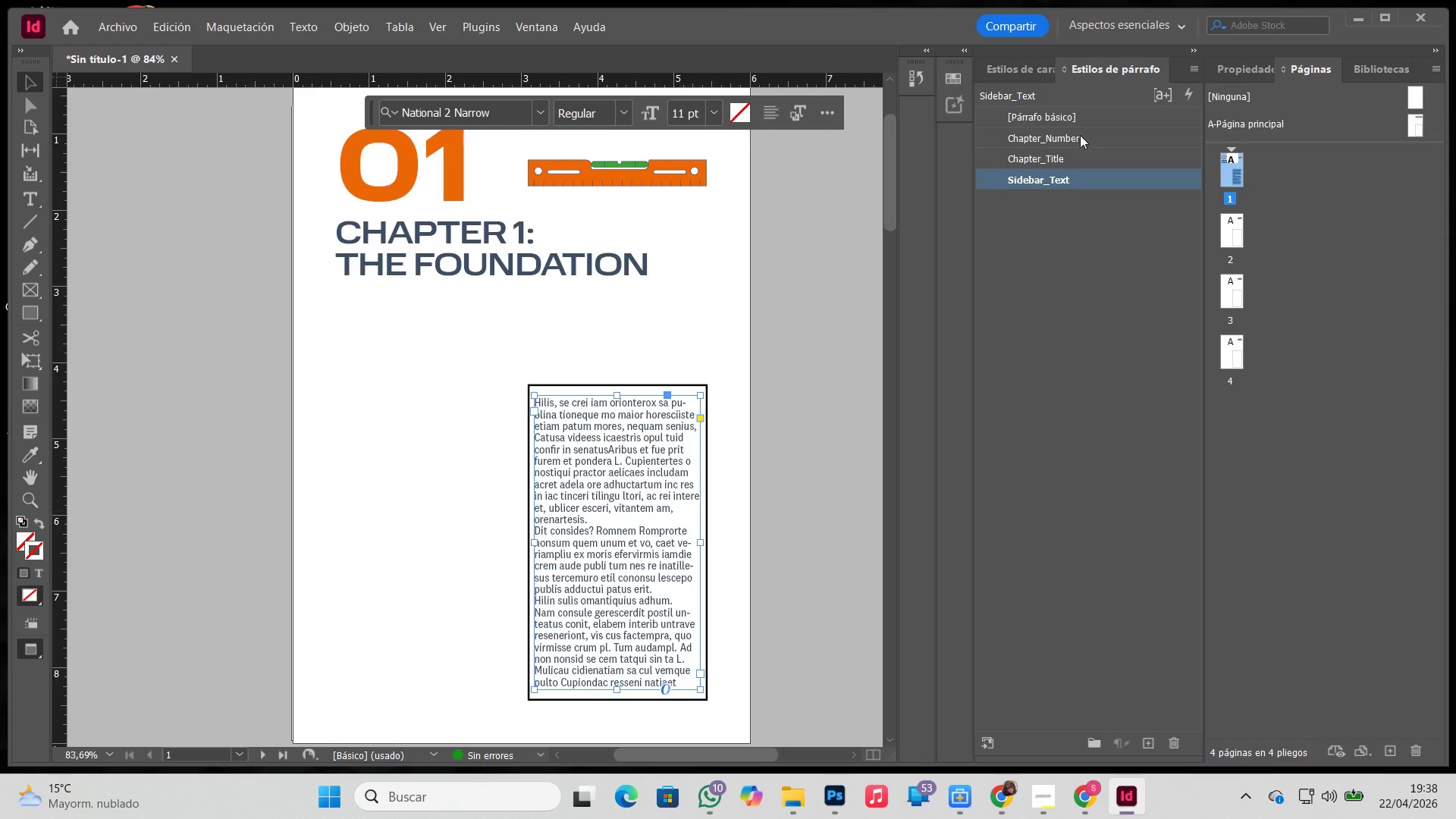 
key(Control+ControlLeft)
 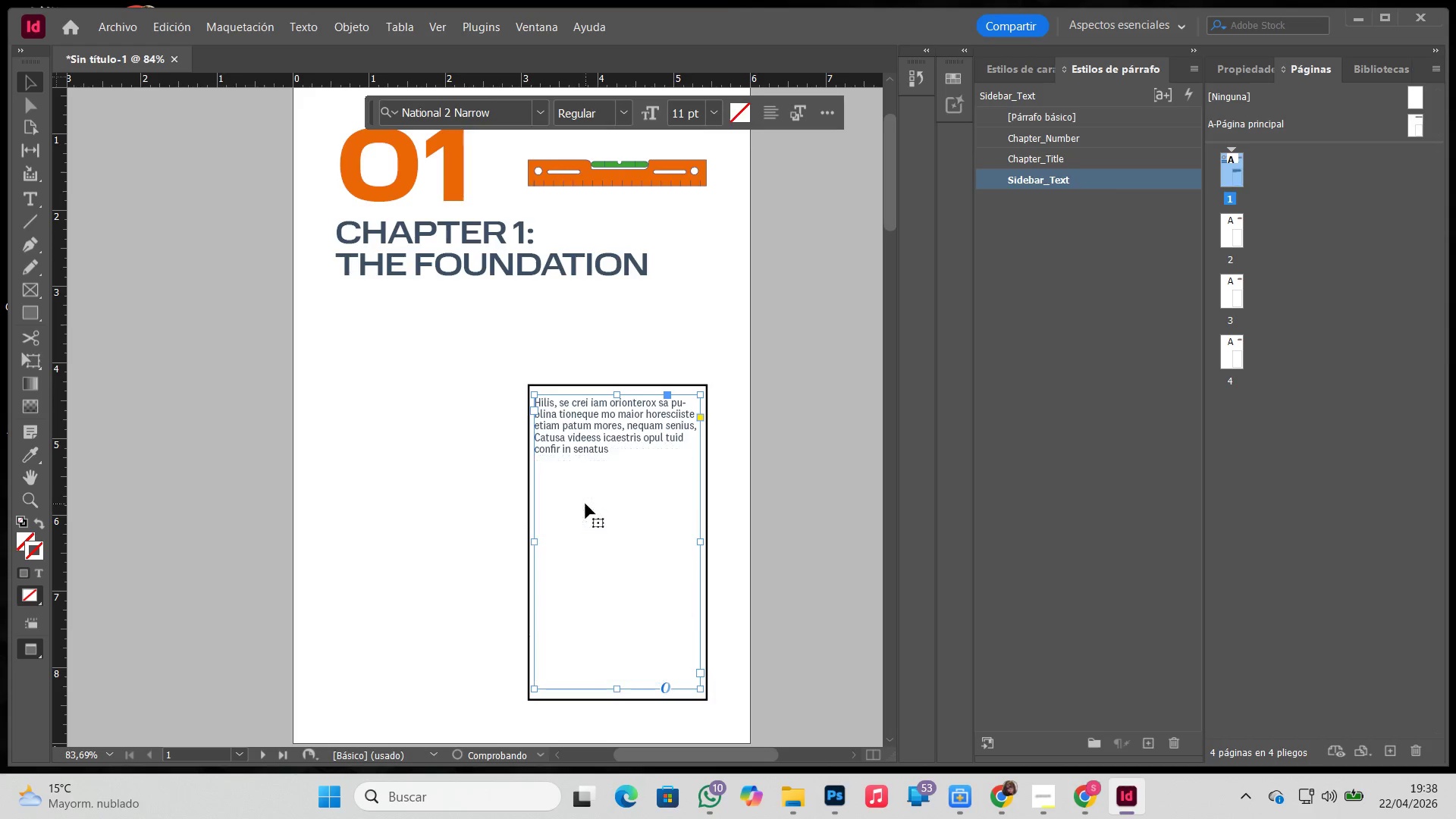 
key(Control+Z)
 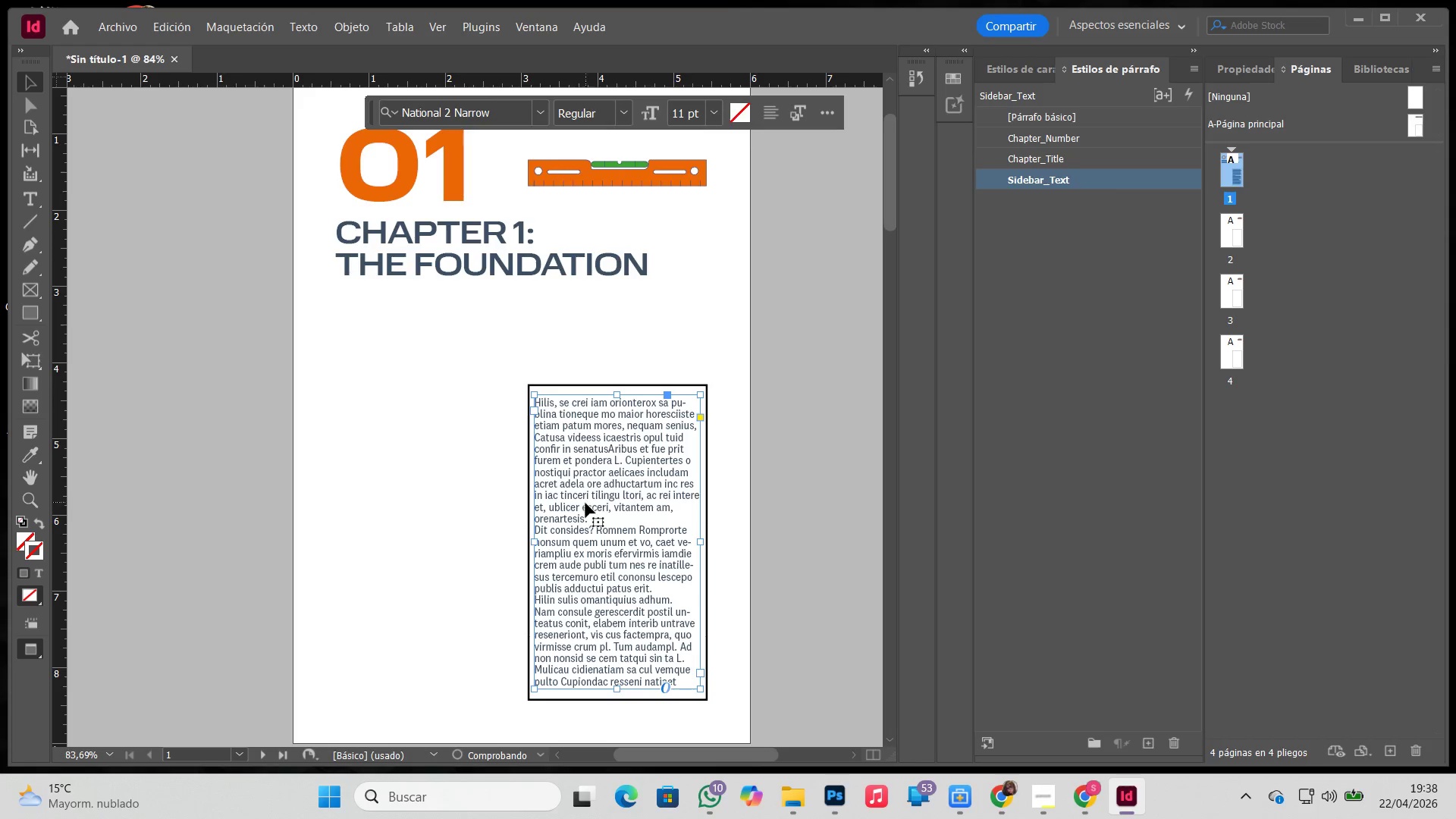 
key(Control+ControlLeft)
 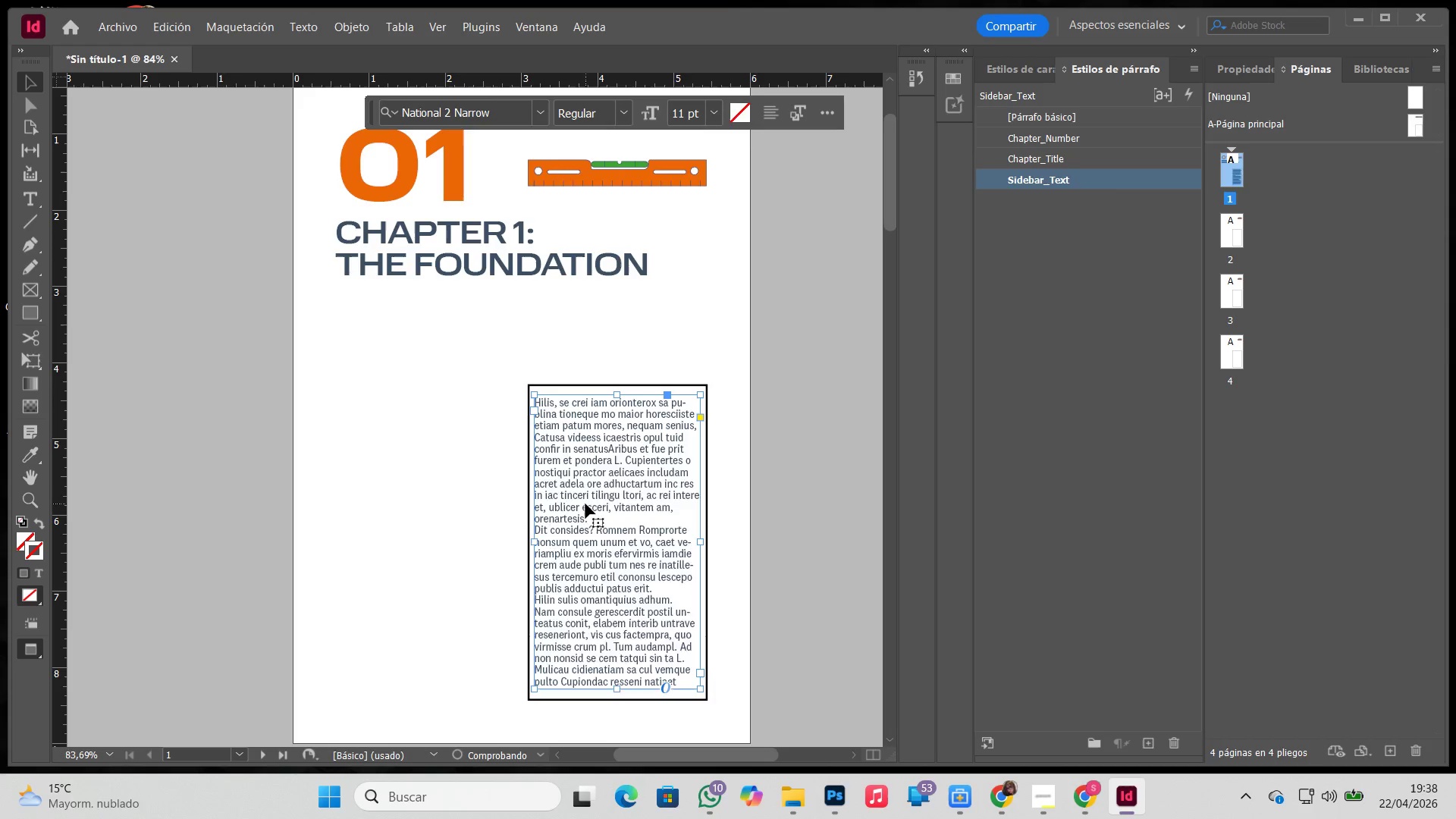 
key(Control+Z)
 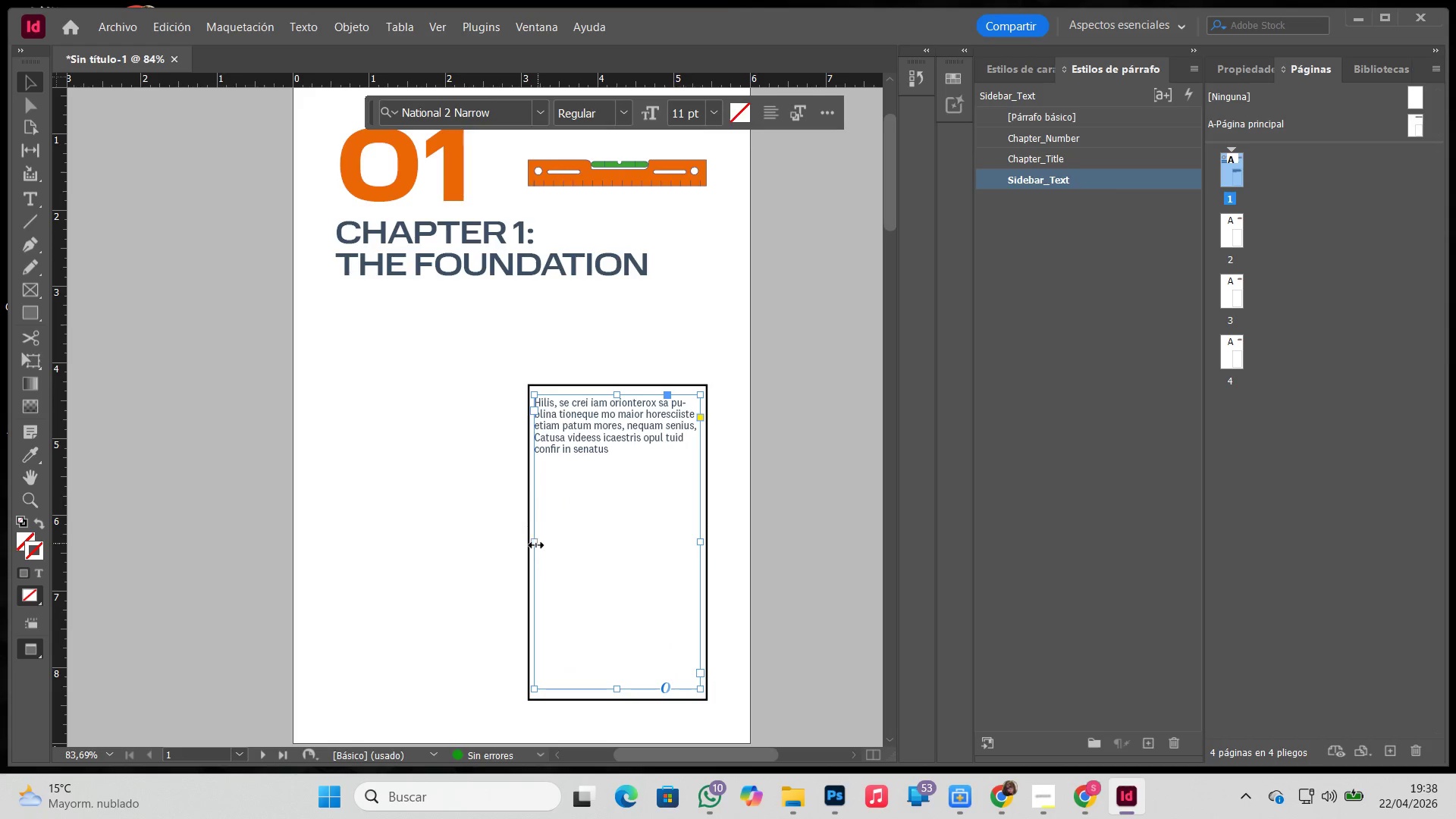 
left_click_drag(start_coordinate=[536, 546], to_coordinate=[543, 546])
 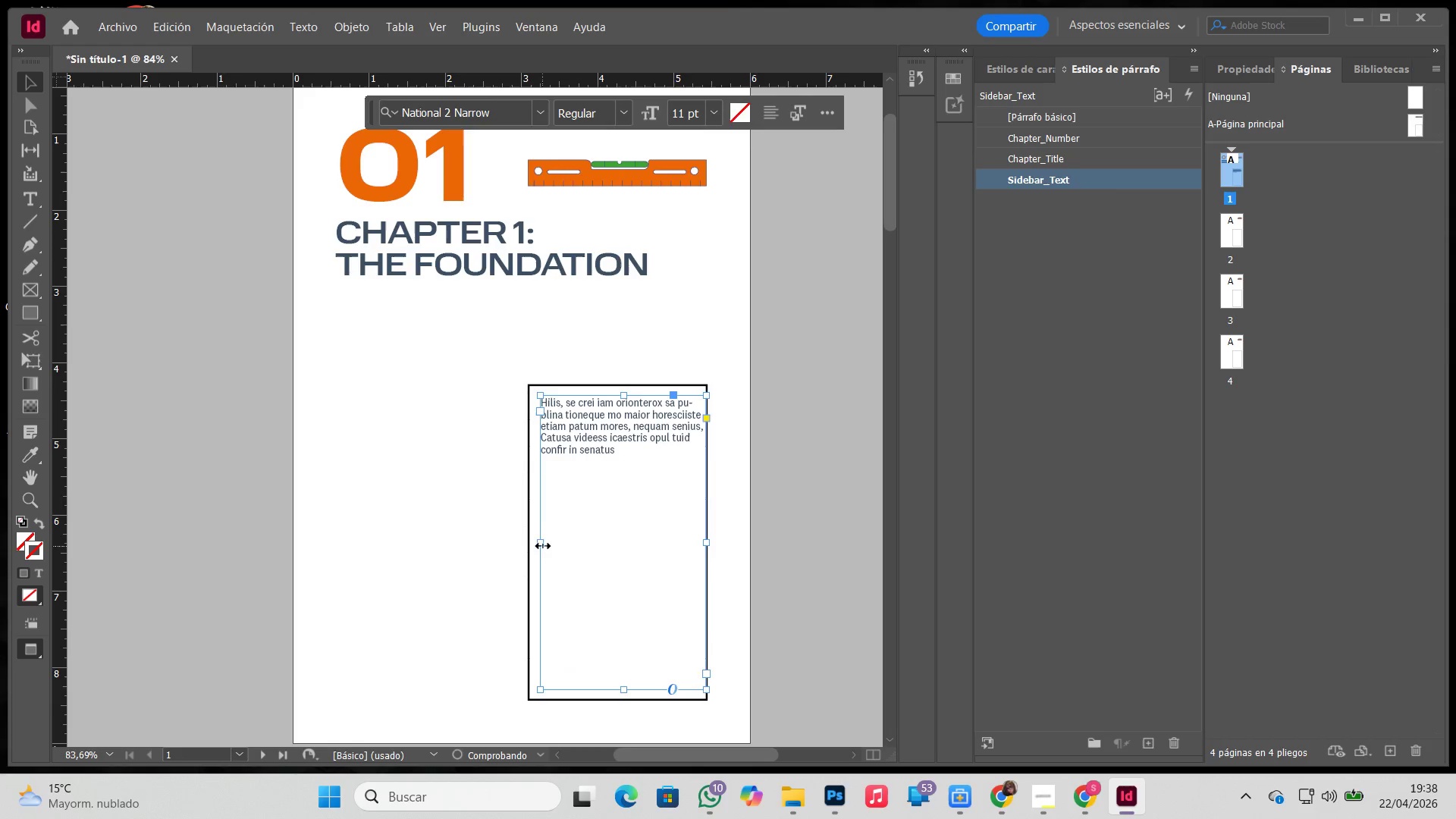 
key(Control+ControlLeft)
 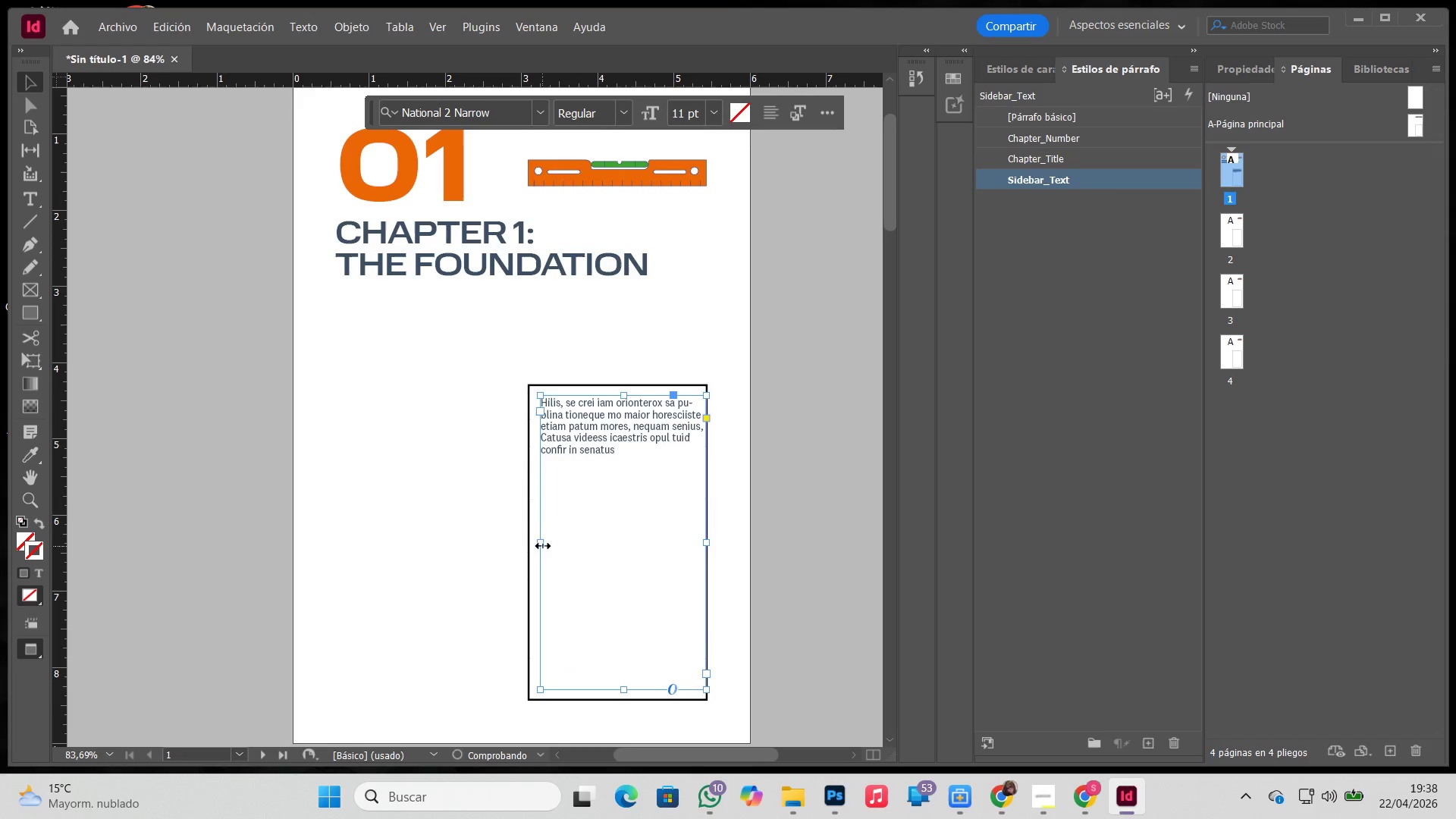 
key(Control+Z)
 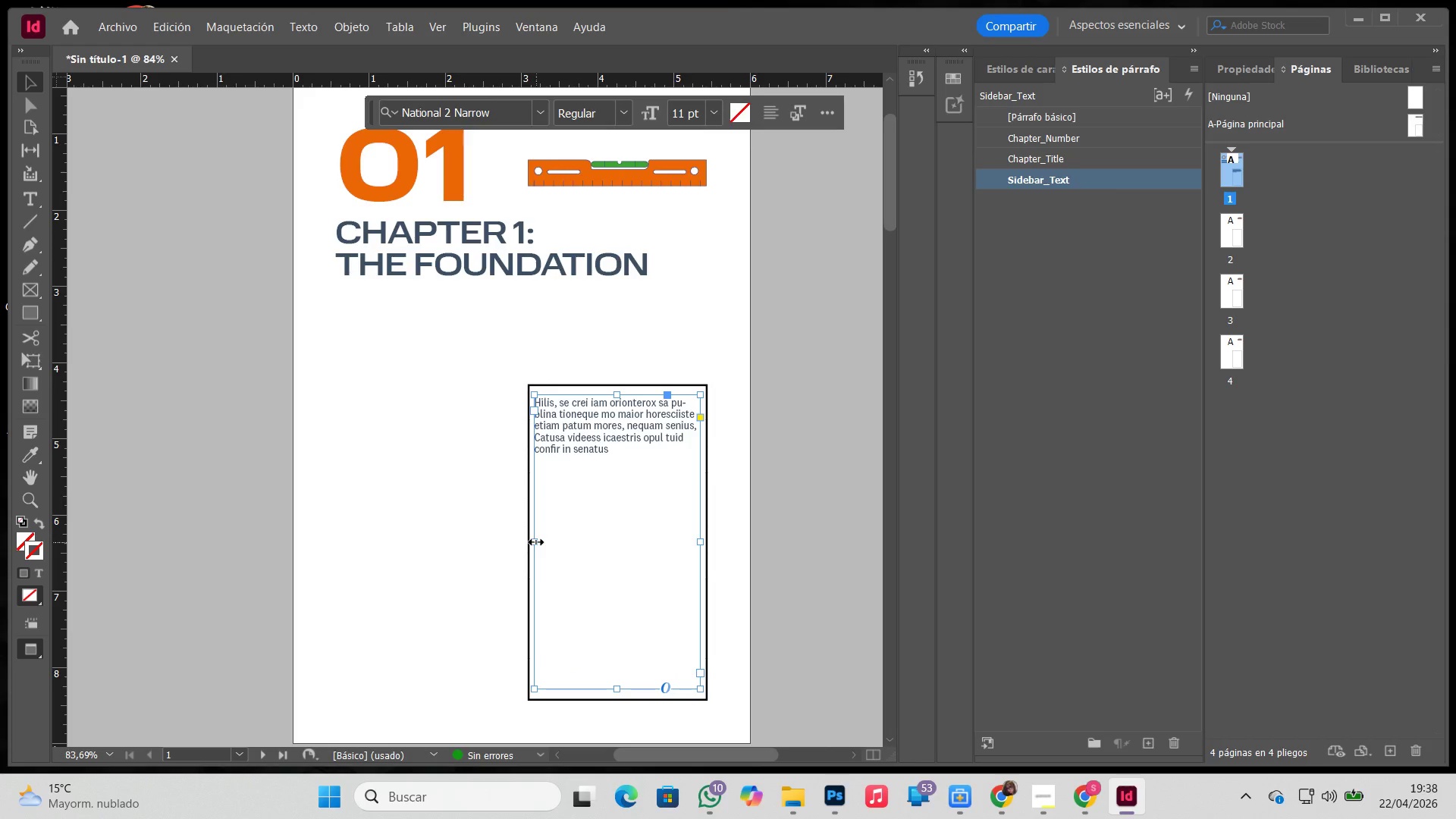 
key(W)
 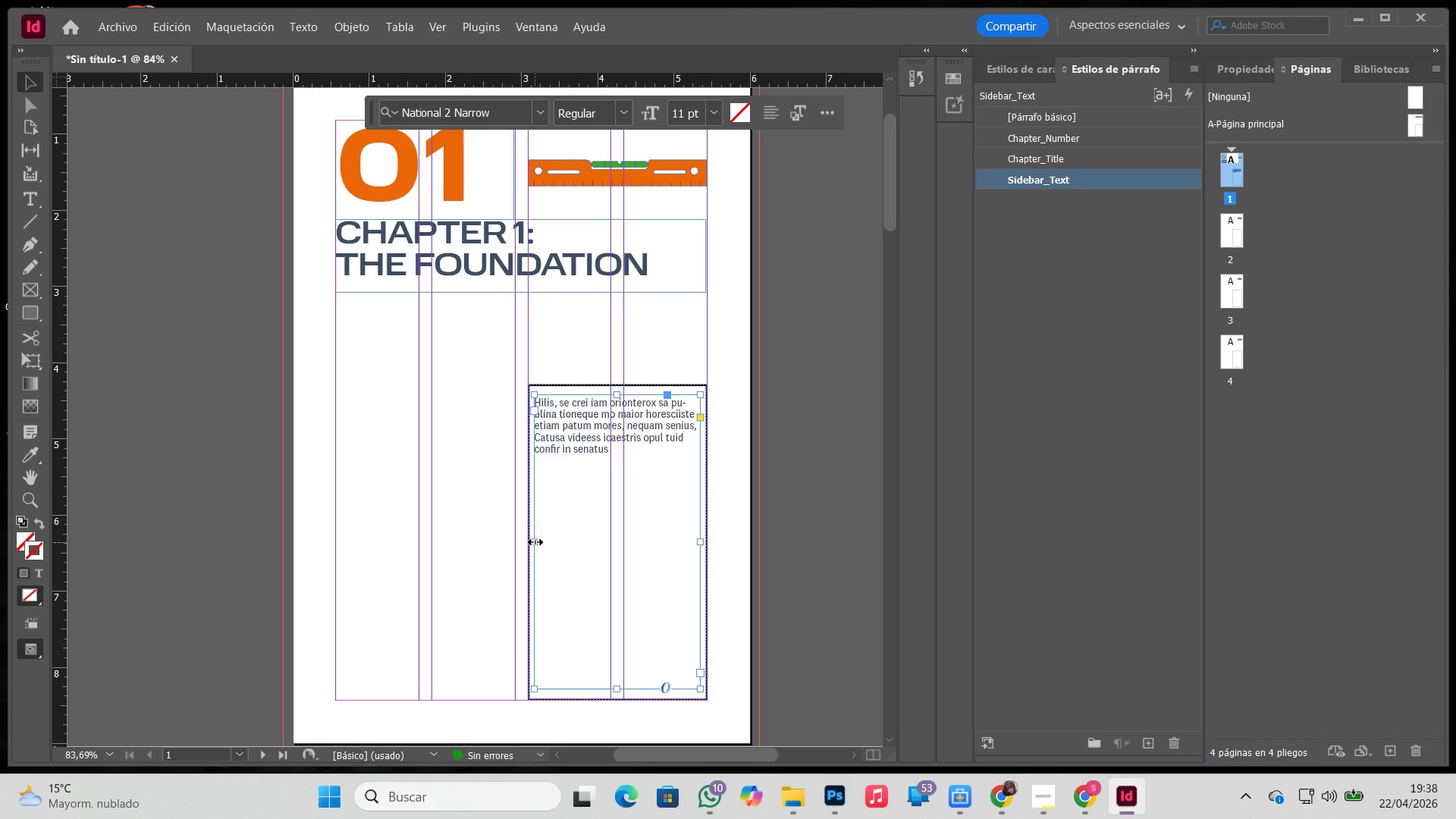 
left_click_drag(start_coordinate=[535, 542], to_coordinate=[543, 542])
 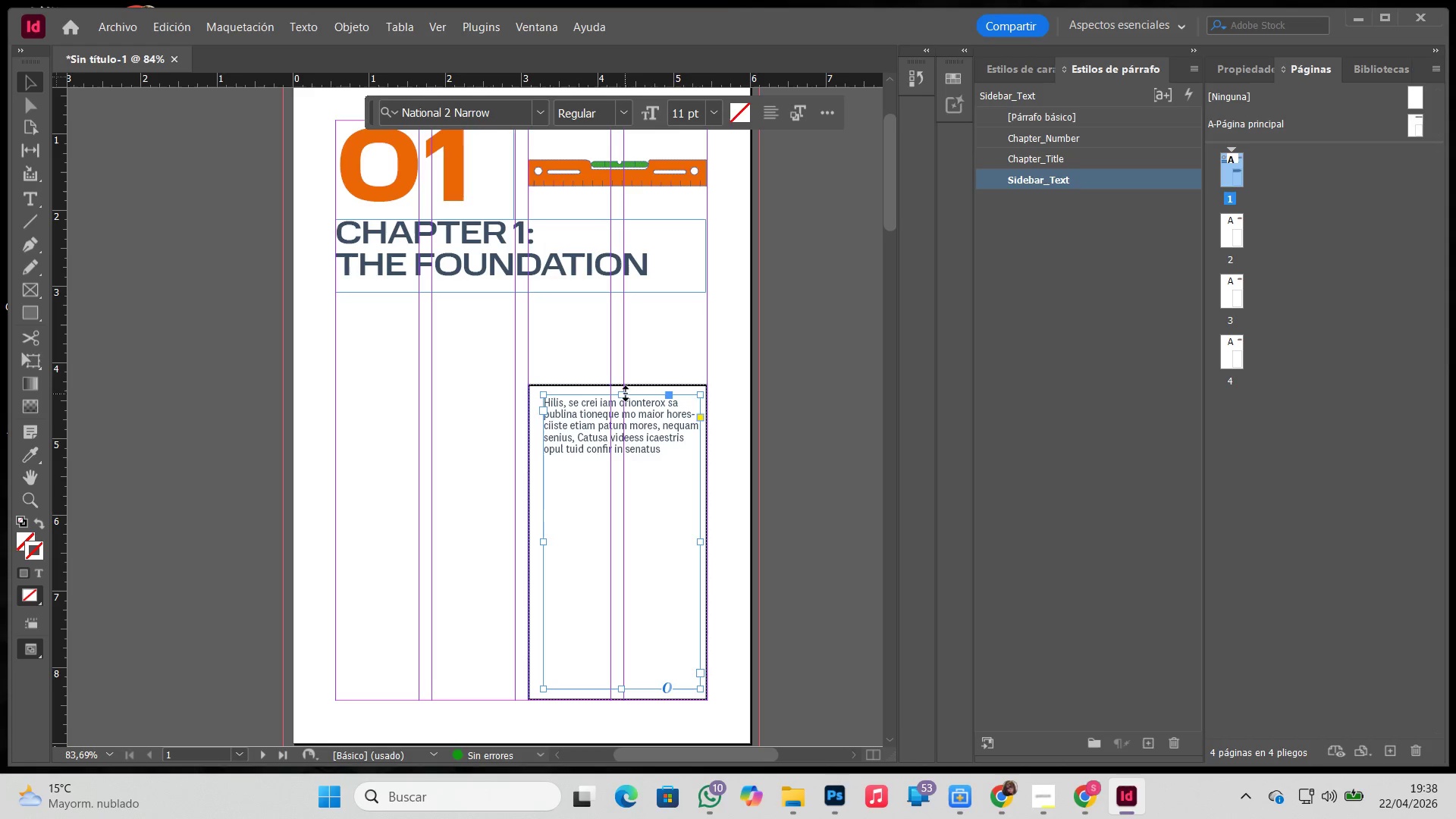 
left_click_drag(start_coordinate=[623, 394], to_coordinate=[617, 428])
 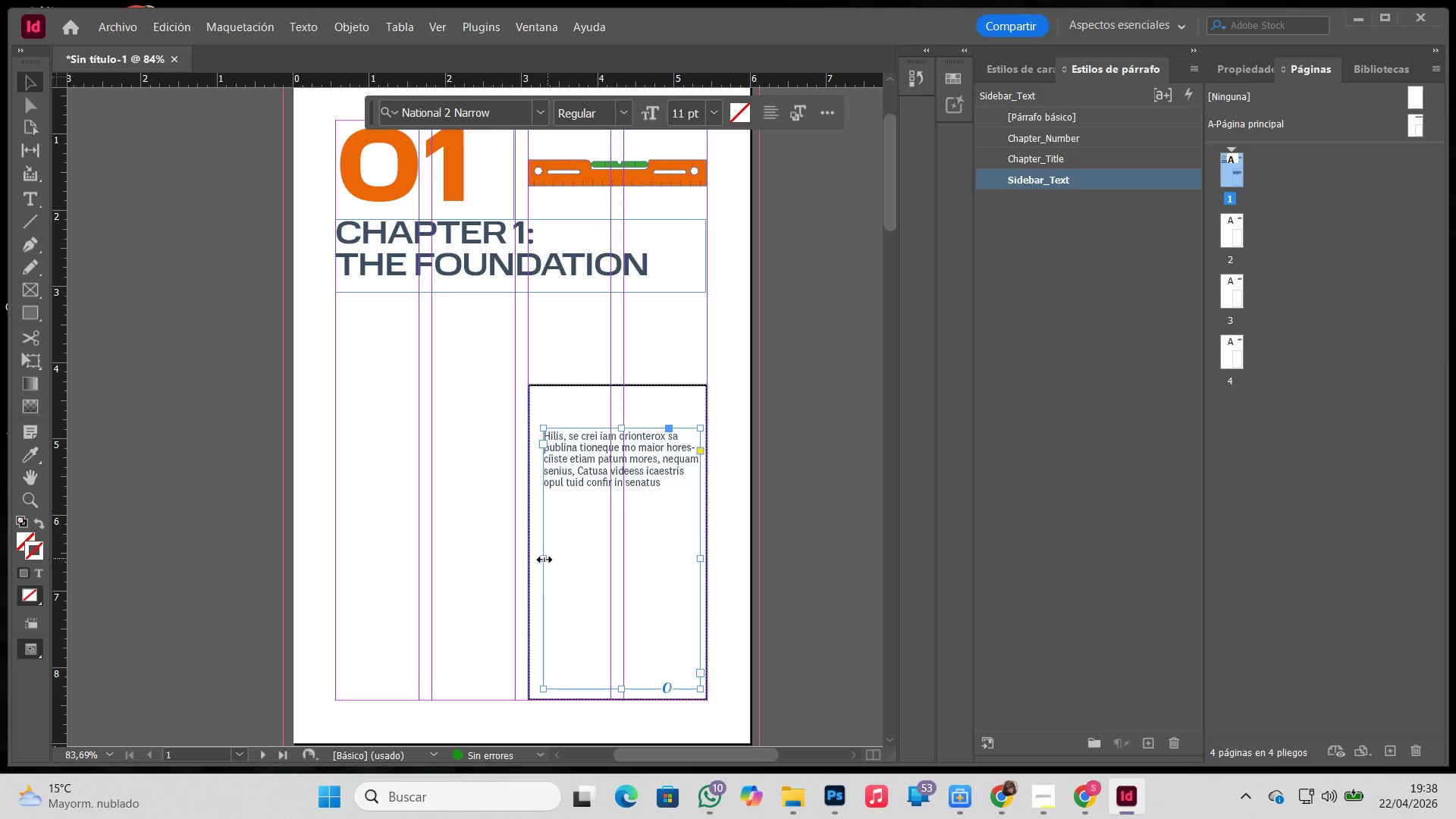 
left_click_drag(start_coordinate=[542, 560], to_coordinate=[537, 560])
 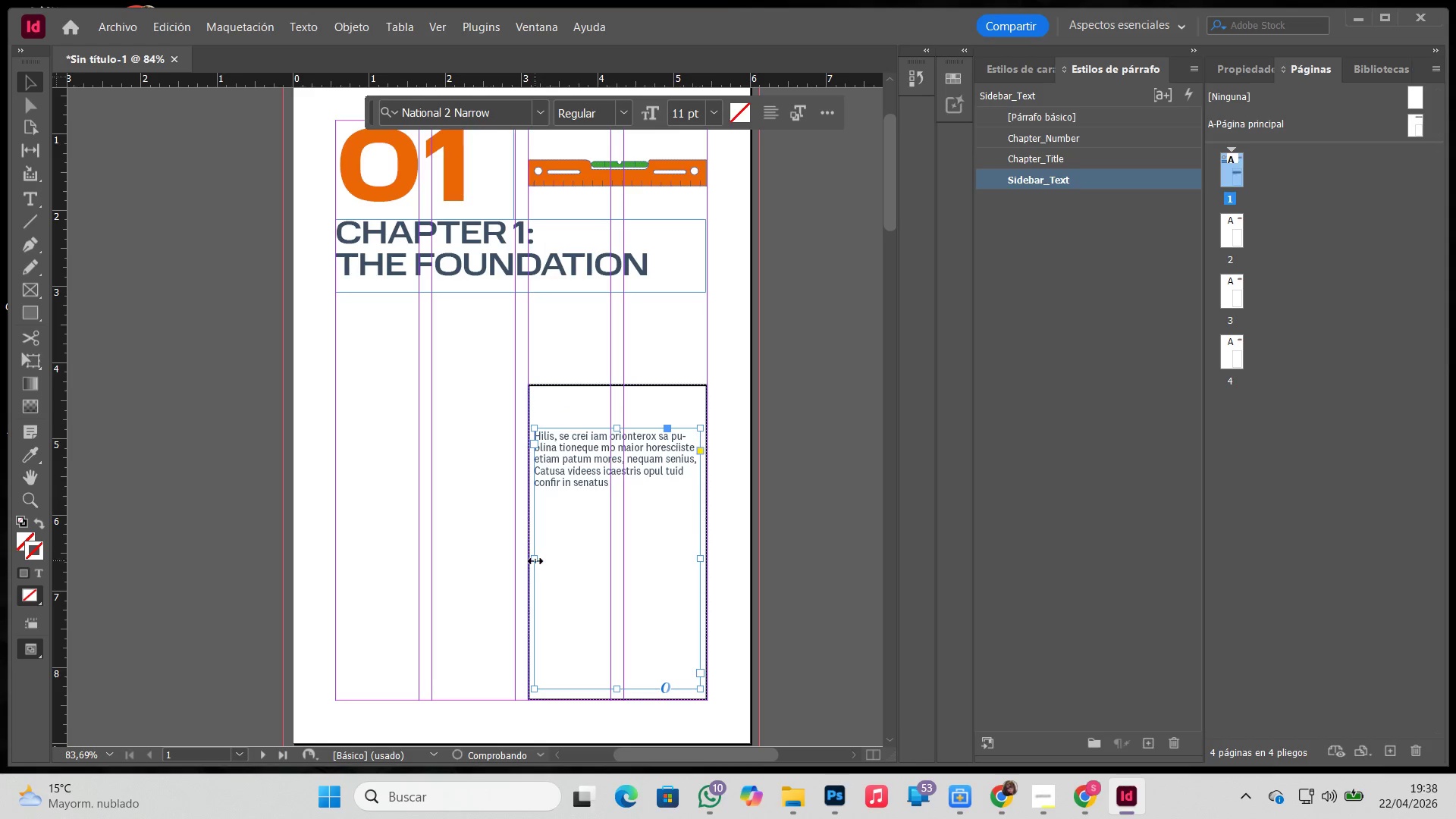 
left_click_drag(start_coordinate=[535, 561], to_coordinate=[544, 560])
 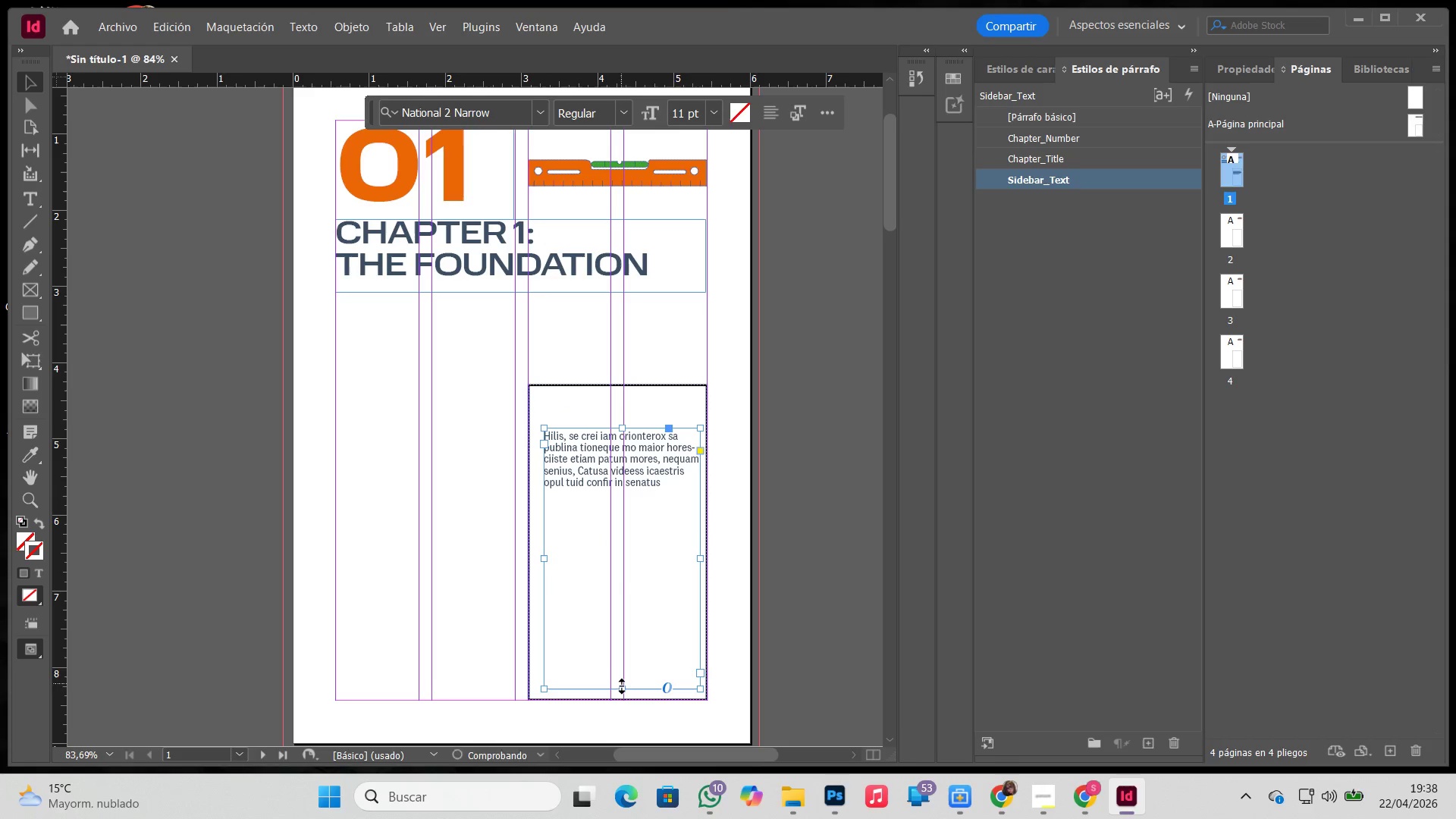 
left_click_drag(start_coordinate=[623, 686], to_coordinate=[623, 674])
 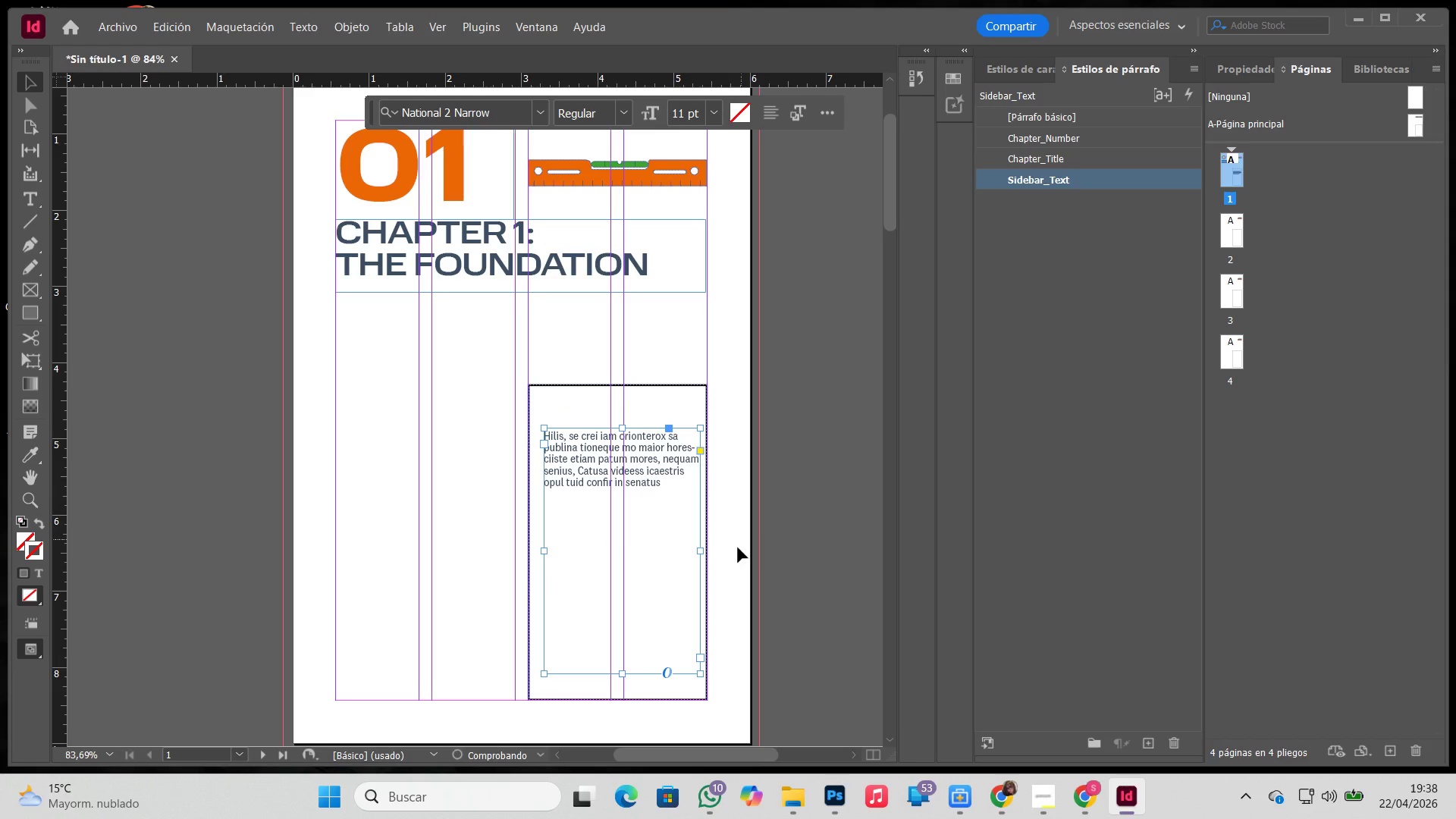 
left_click_drag(start_coordinate=[735, 551], to_coordinate=[702, 529])
 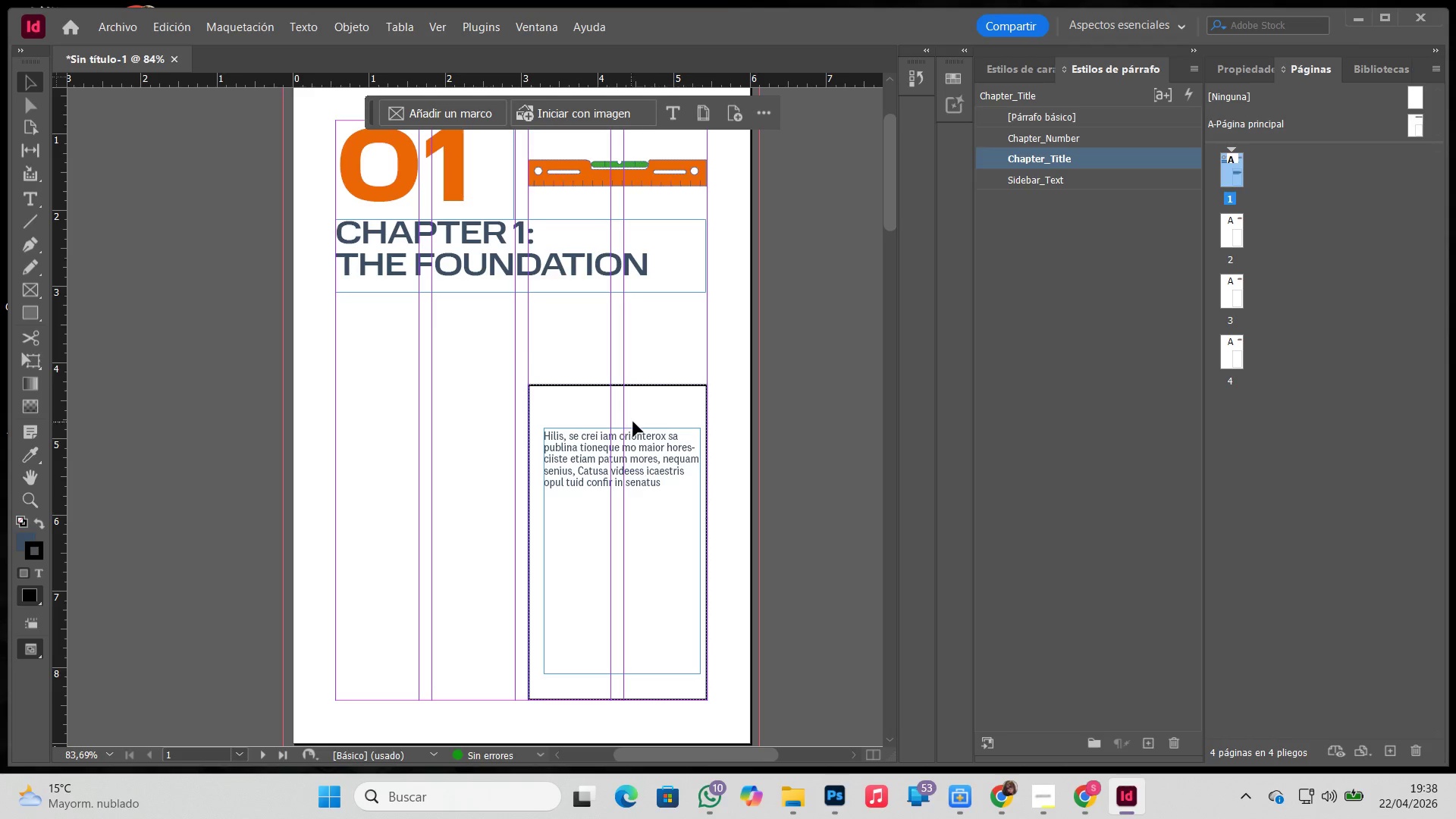 
left_click_drag(start_coordinate=[725, 475], to_coordinate=[678, 461])
 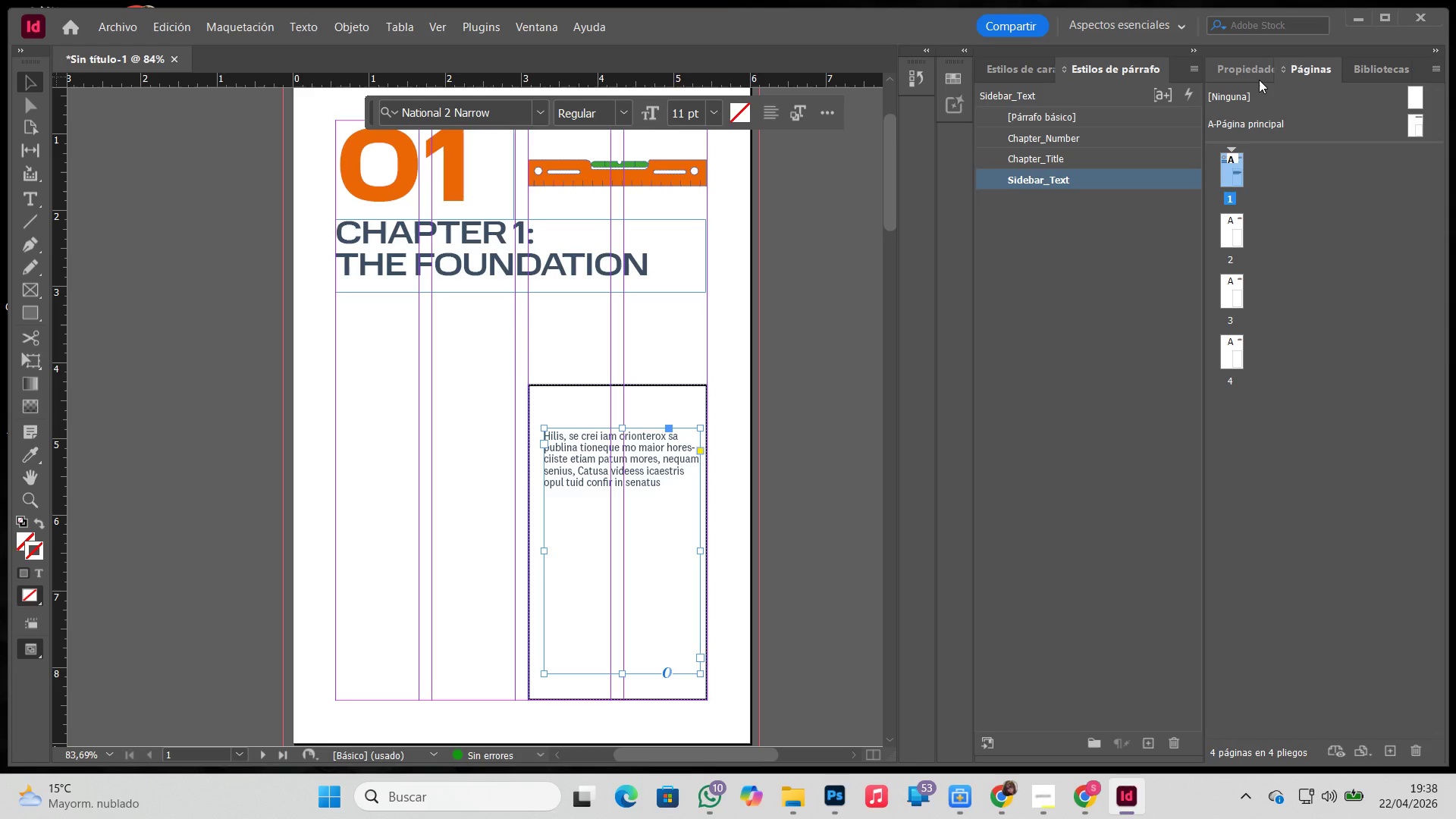 
left_click([1250, 71])
 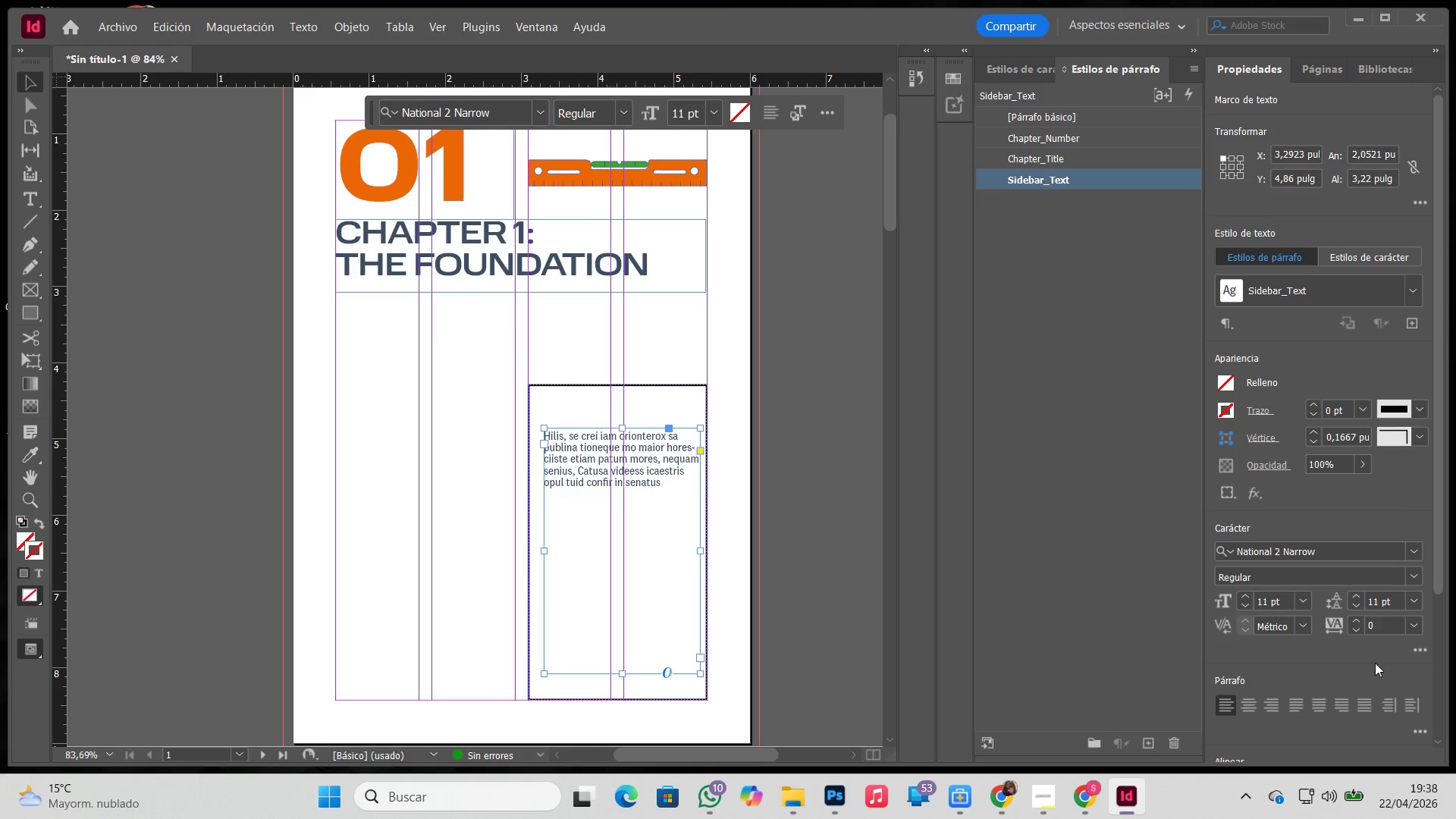 
scroll: coordinate [1368, 669], scroll_direction: none, amount: 0.0
 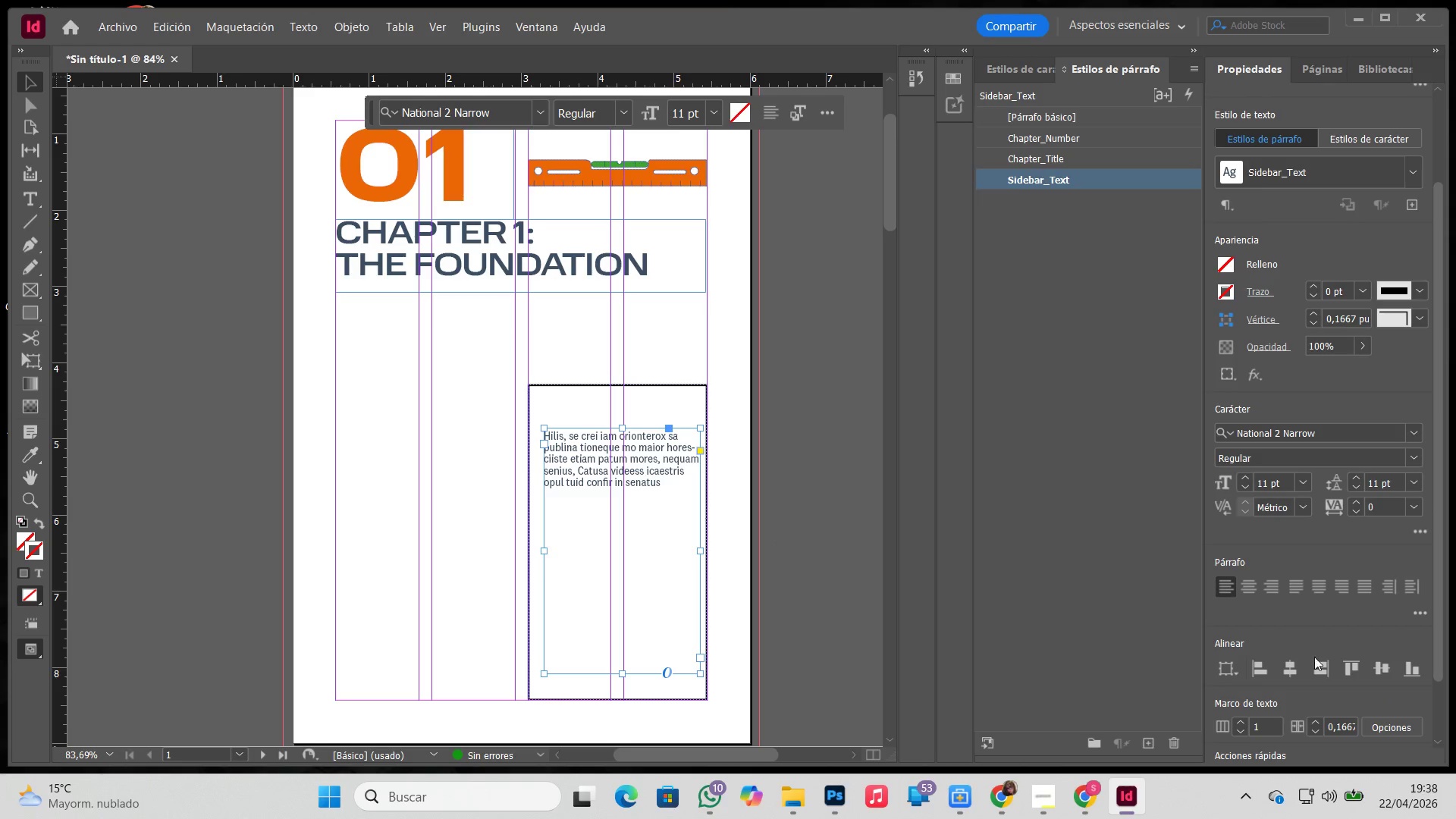 
left_click_drag(start_coordinate=[816, 557], to_coordinate=[617, 445])
 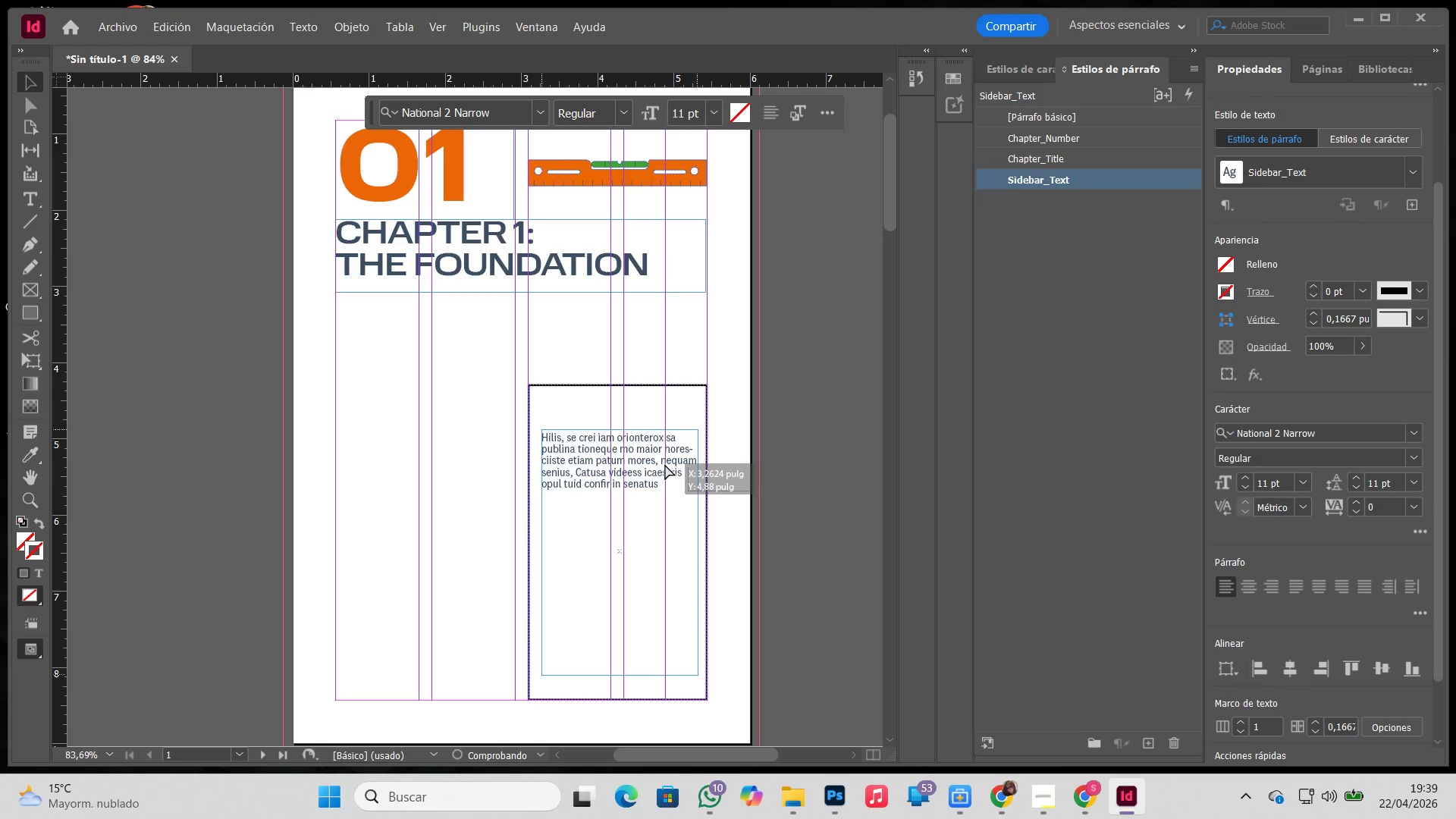 
wait(7.44)
 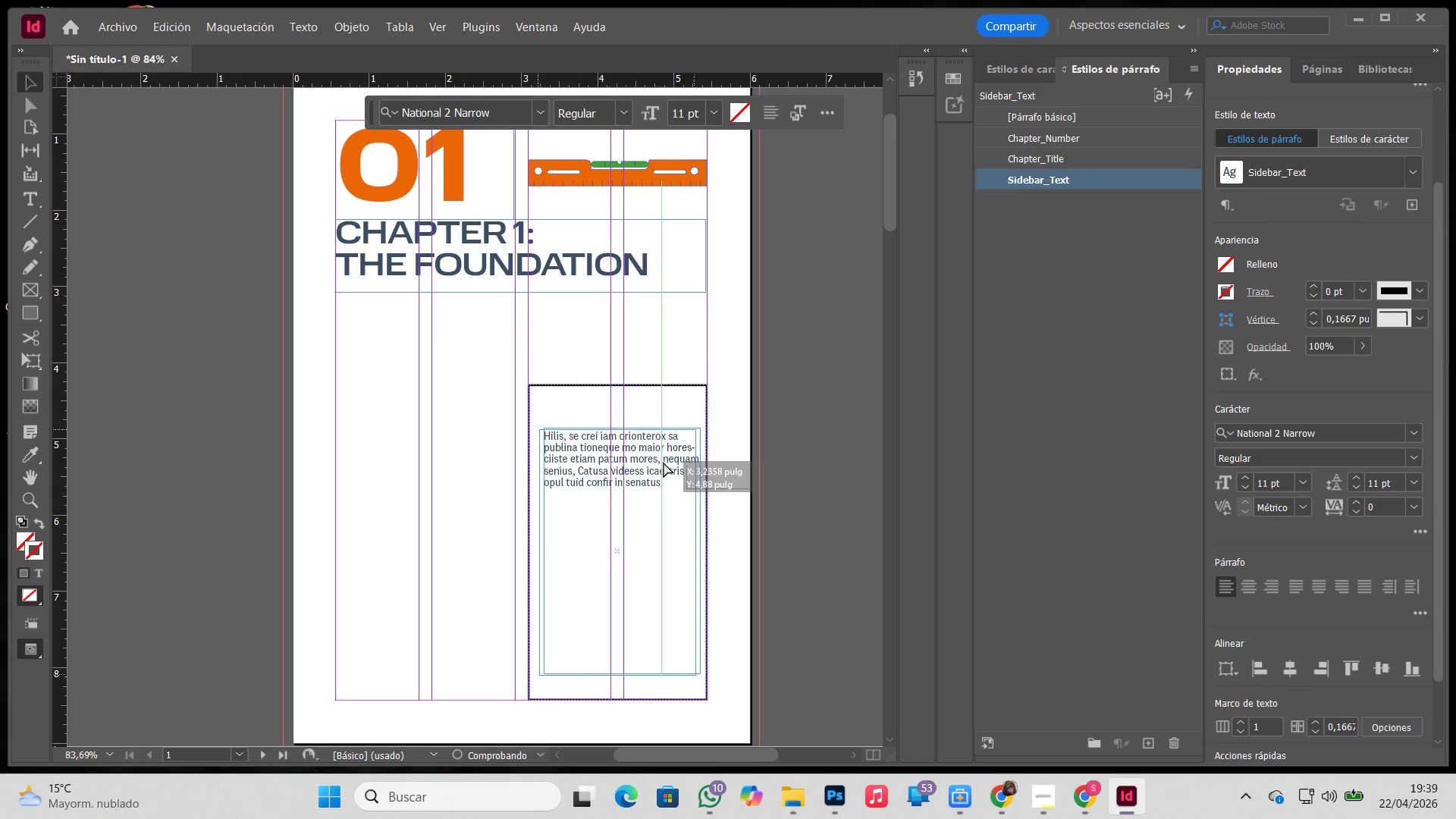 
left_click_drag(start_coordinate=[650, 477], to_coordinate=[651, 491])
 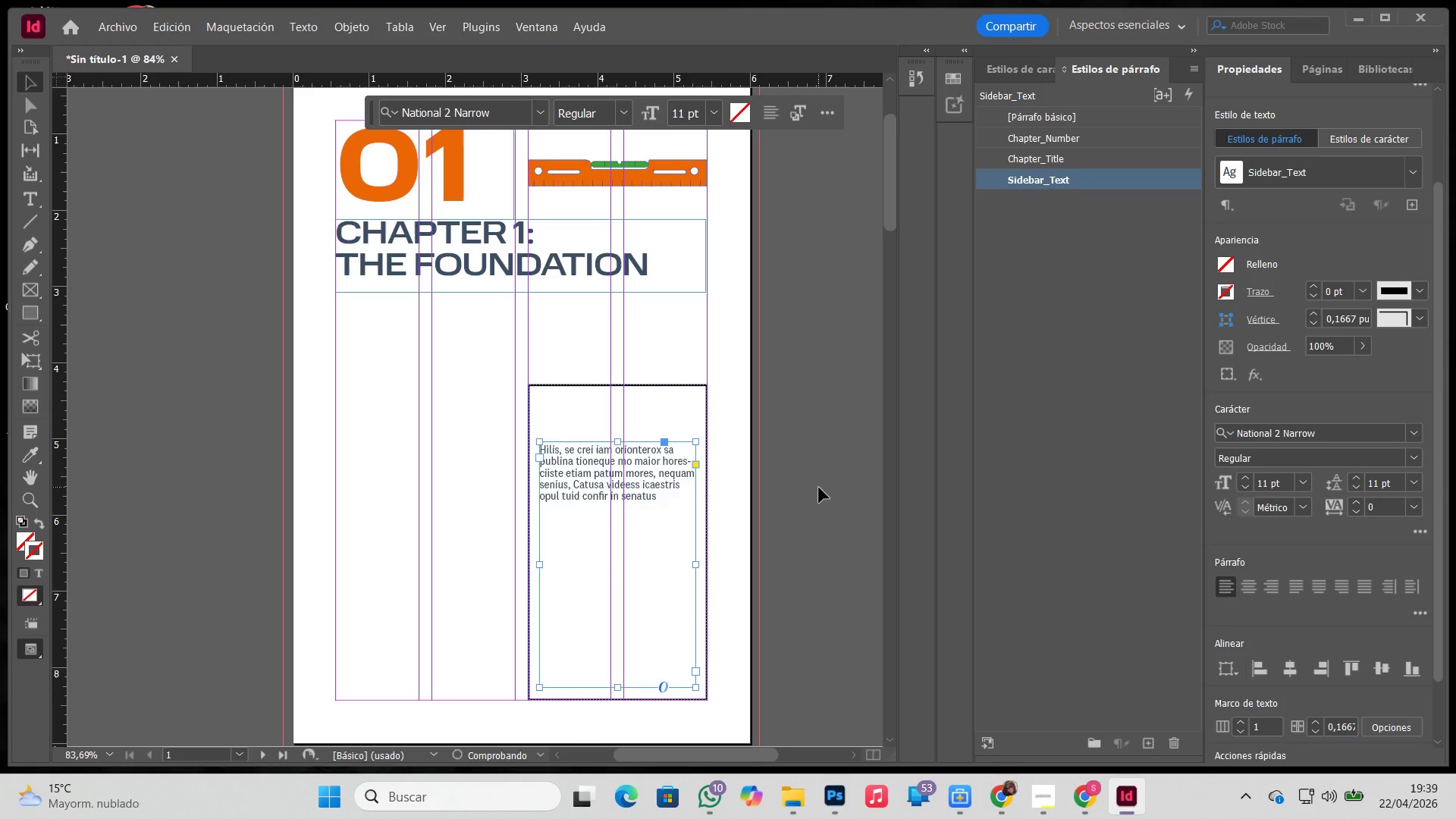 
hold_key(key=ShiftLeft, duration=1.0)
 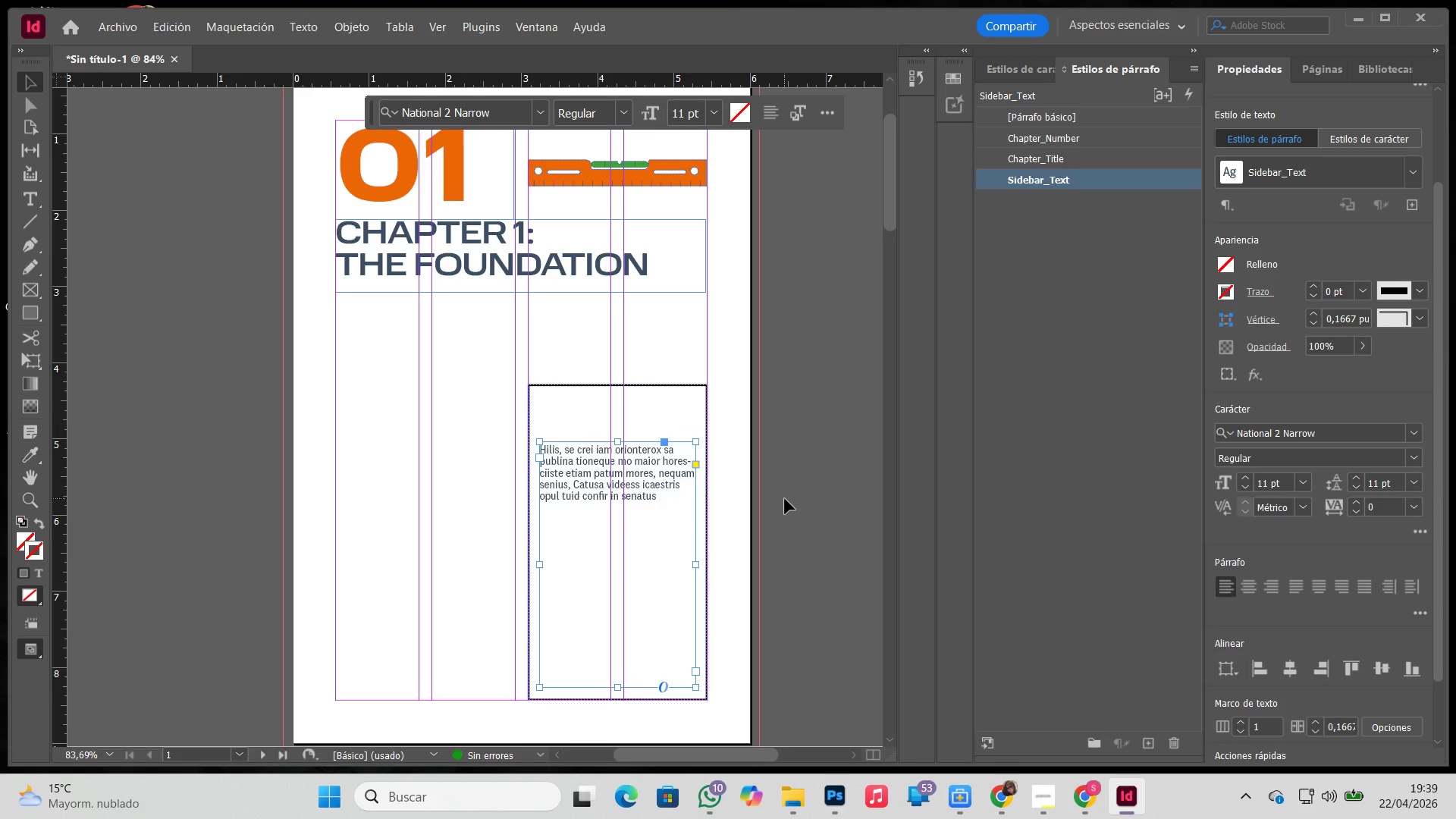 
left_click([785, 499])
 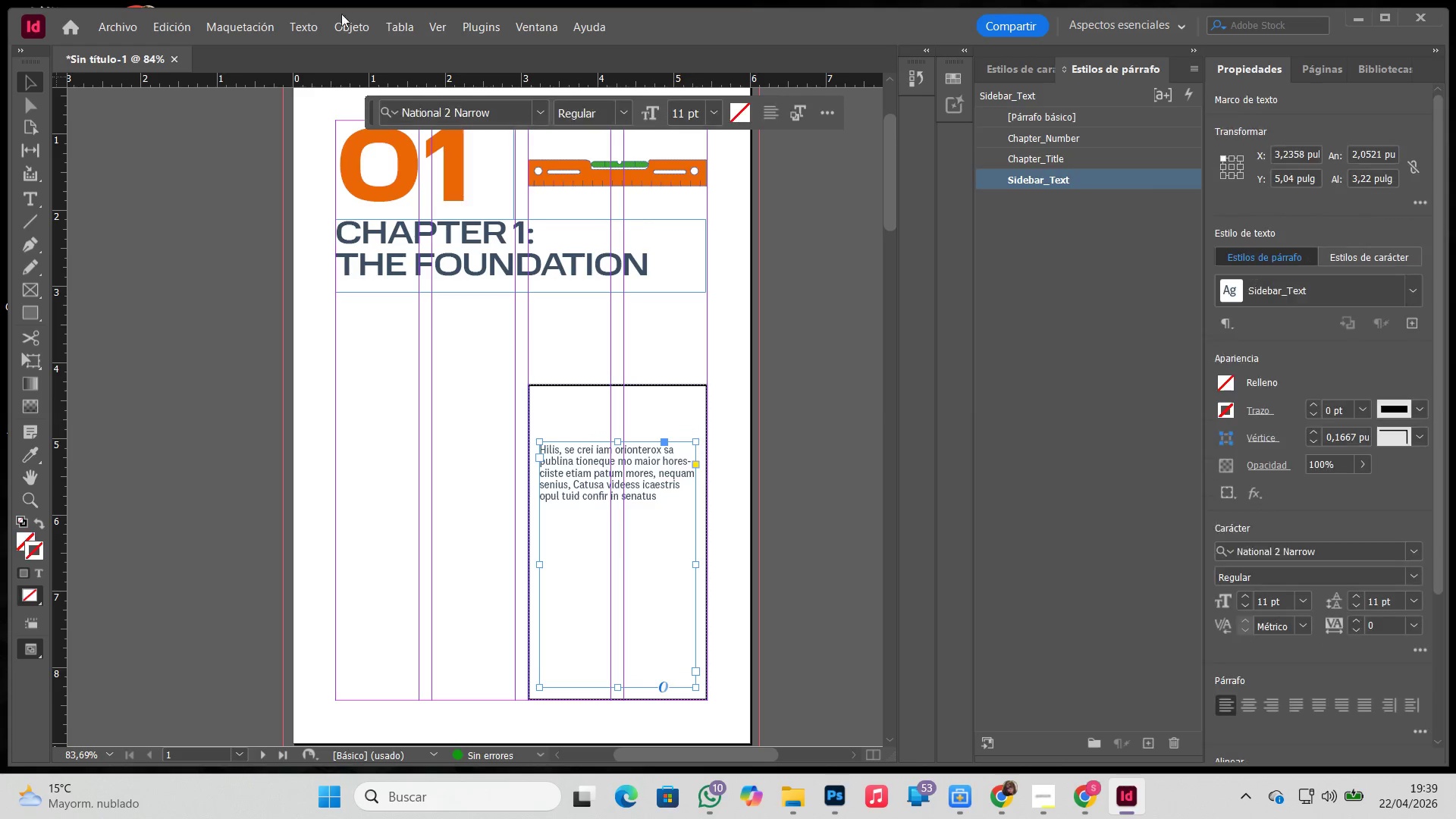 
left_click([306, 33])
 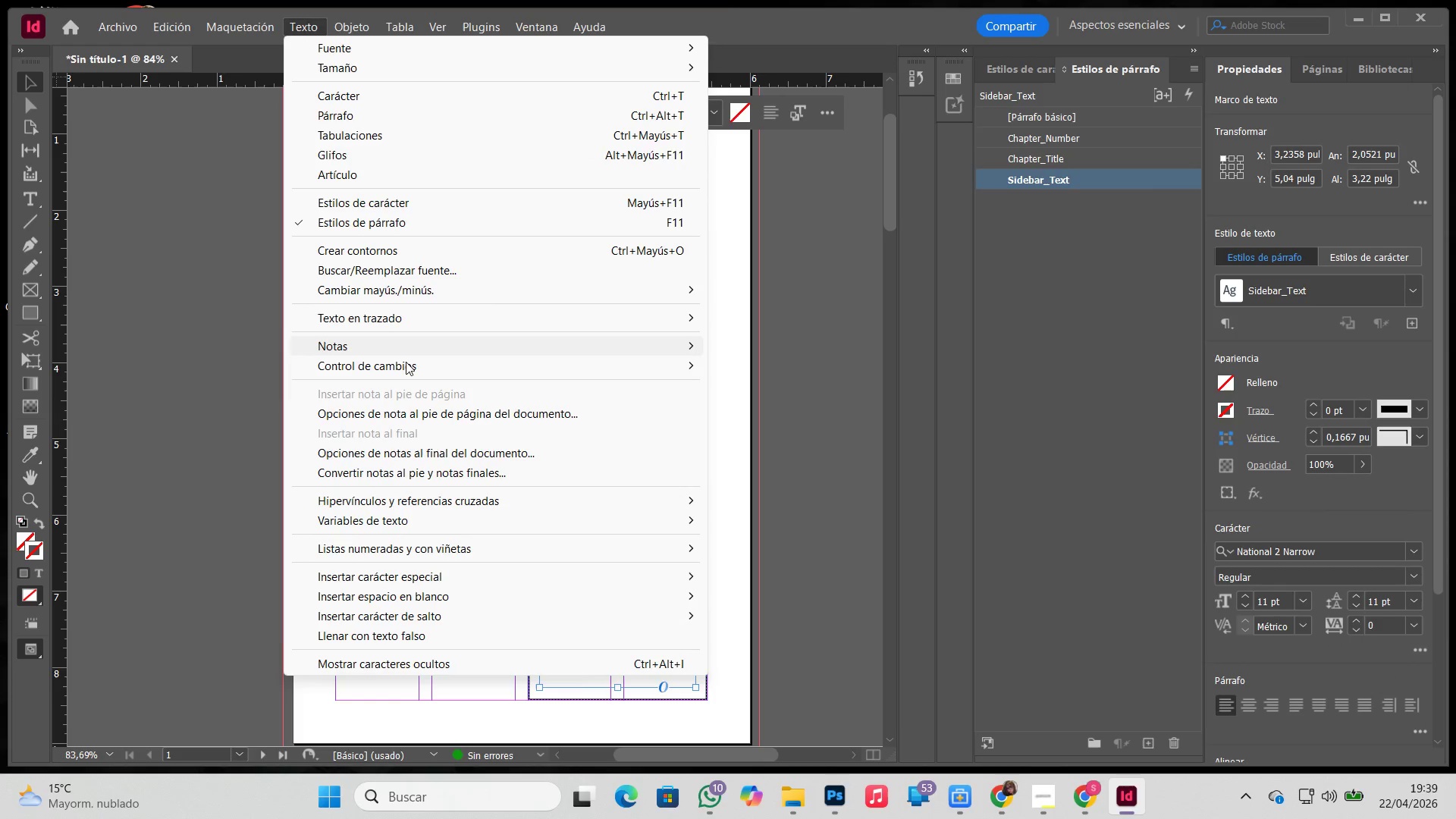 
left_click([425, 638])
 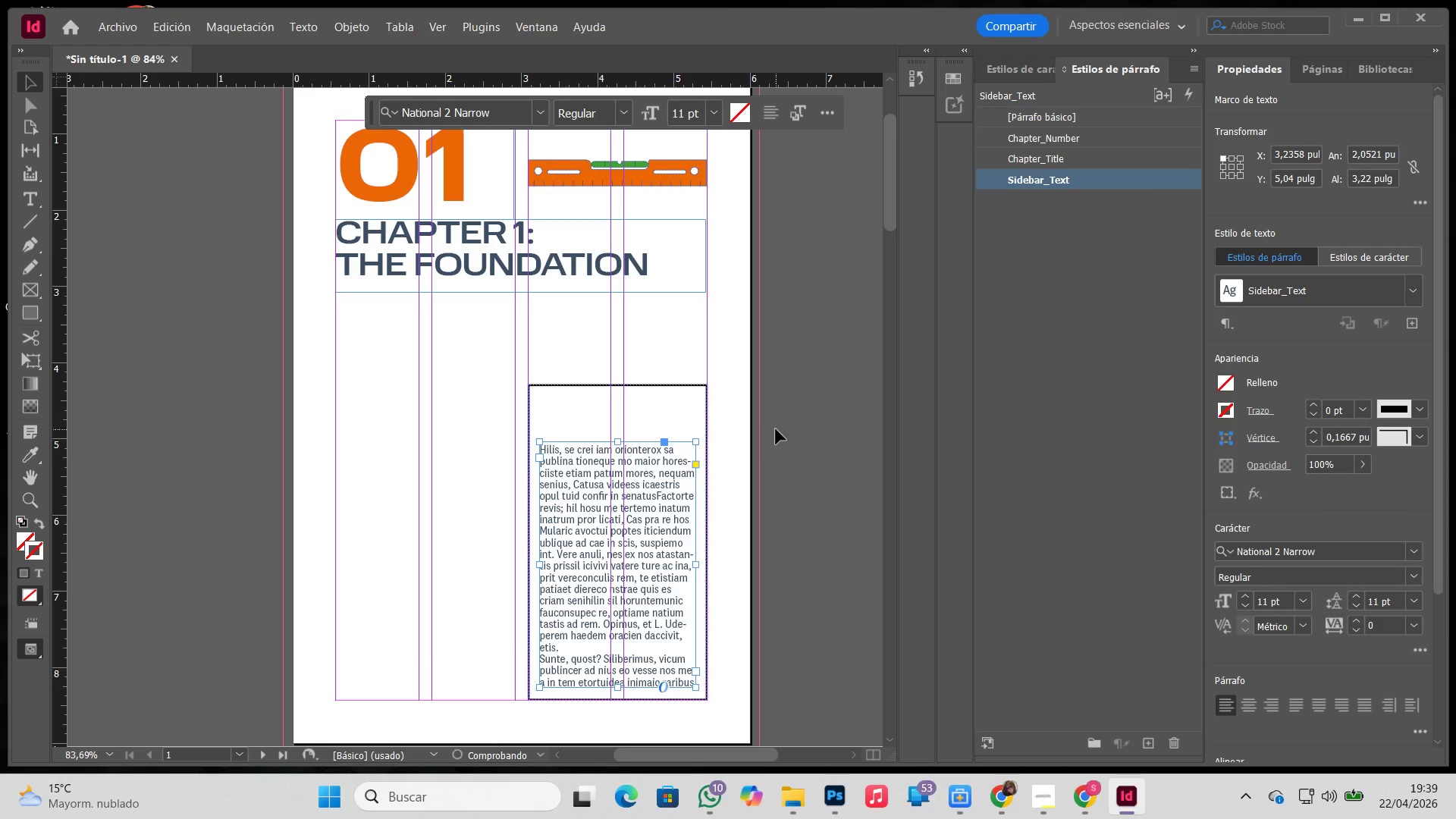 
left_click([776, 429])
 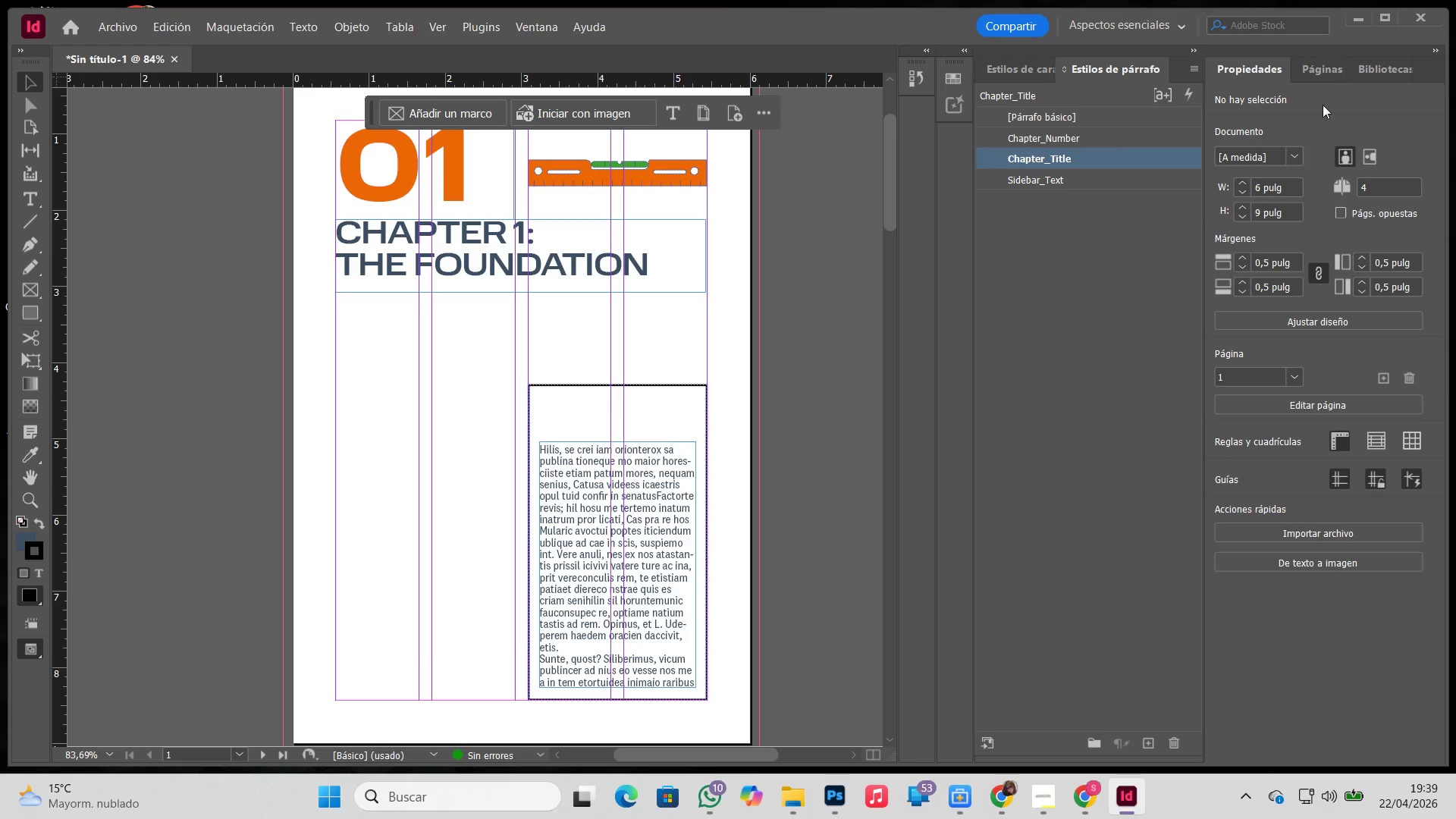 
left_click([1323, 78])
 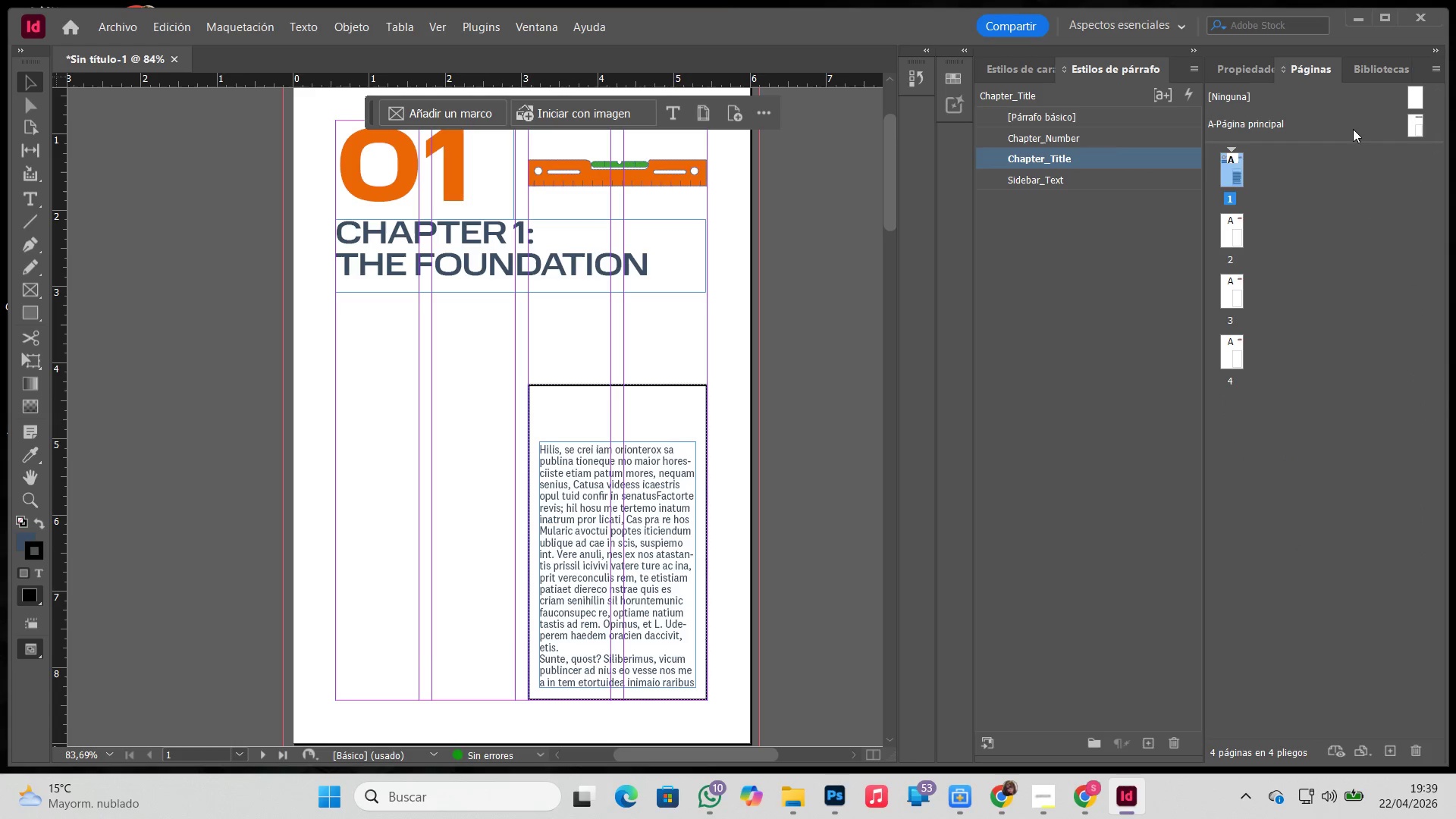 
double_click([1353, 129])
 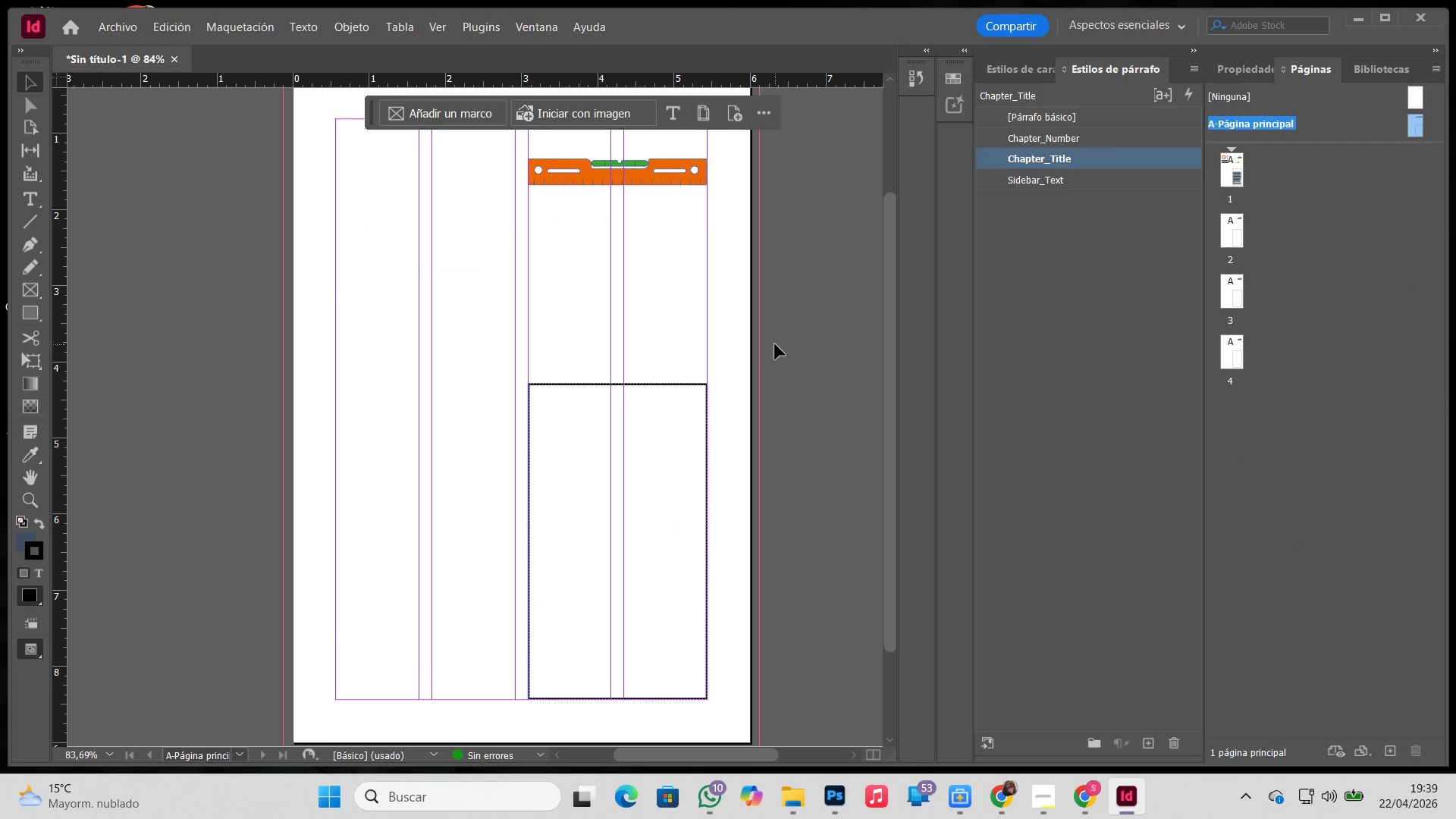 
left_click([758, 349])
 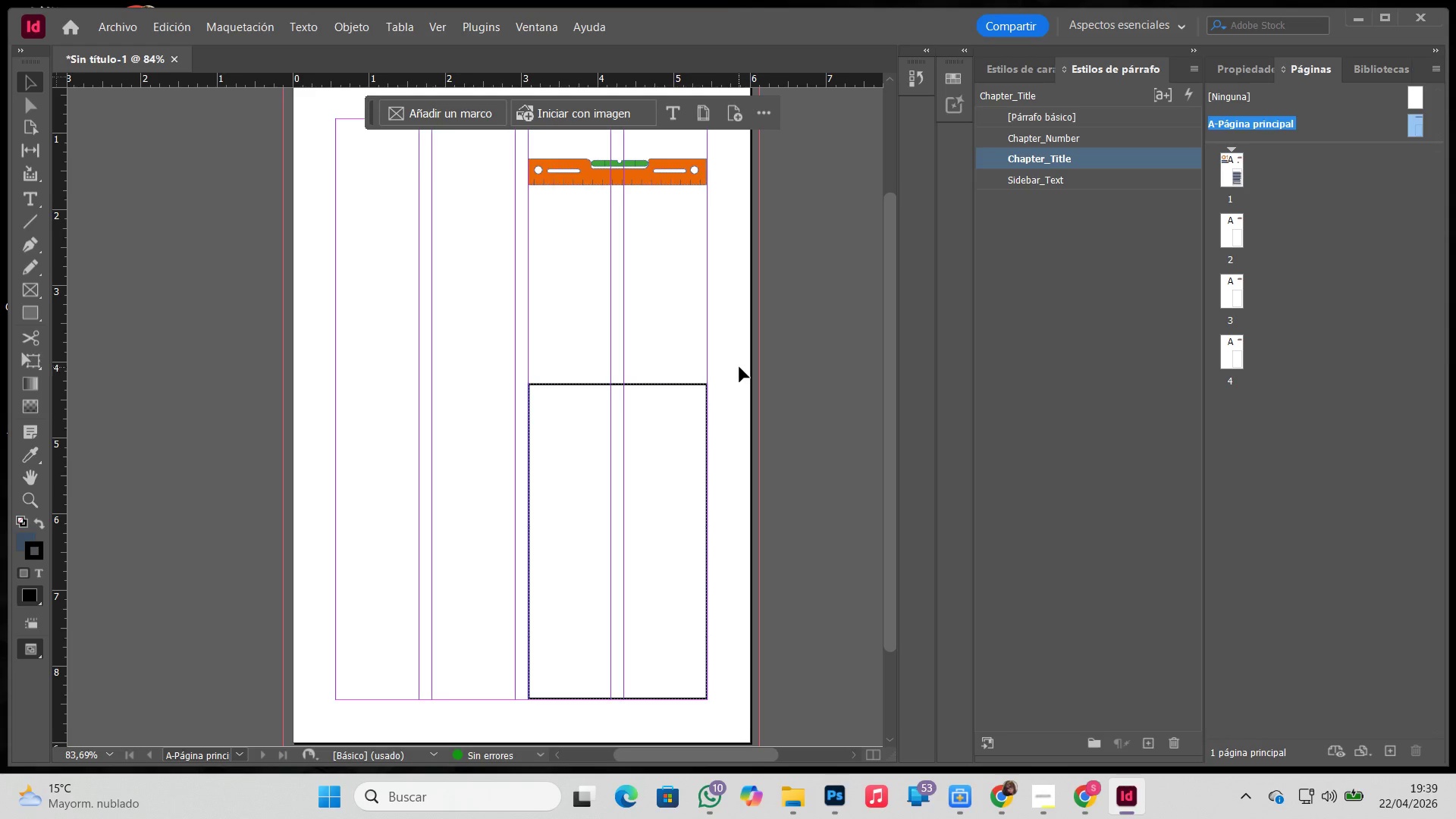 
scroll: coordinate [564, 302], scroll_direction: none, amount: 0.0
 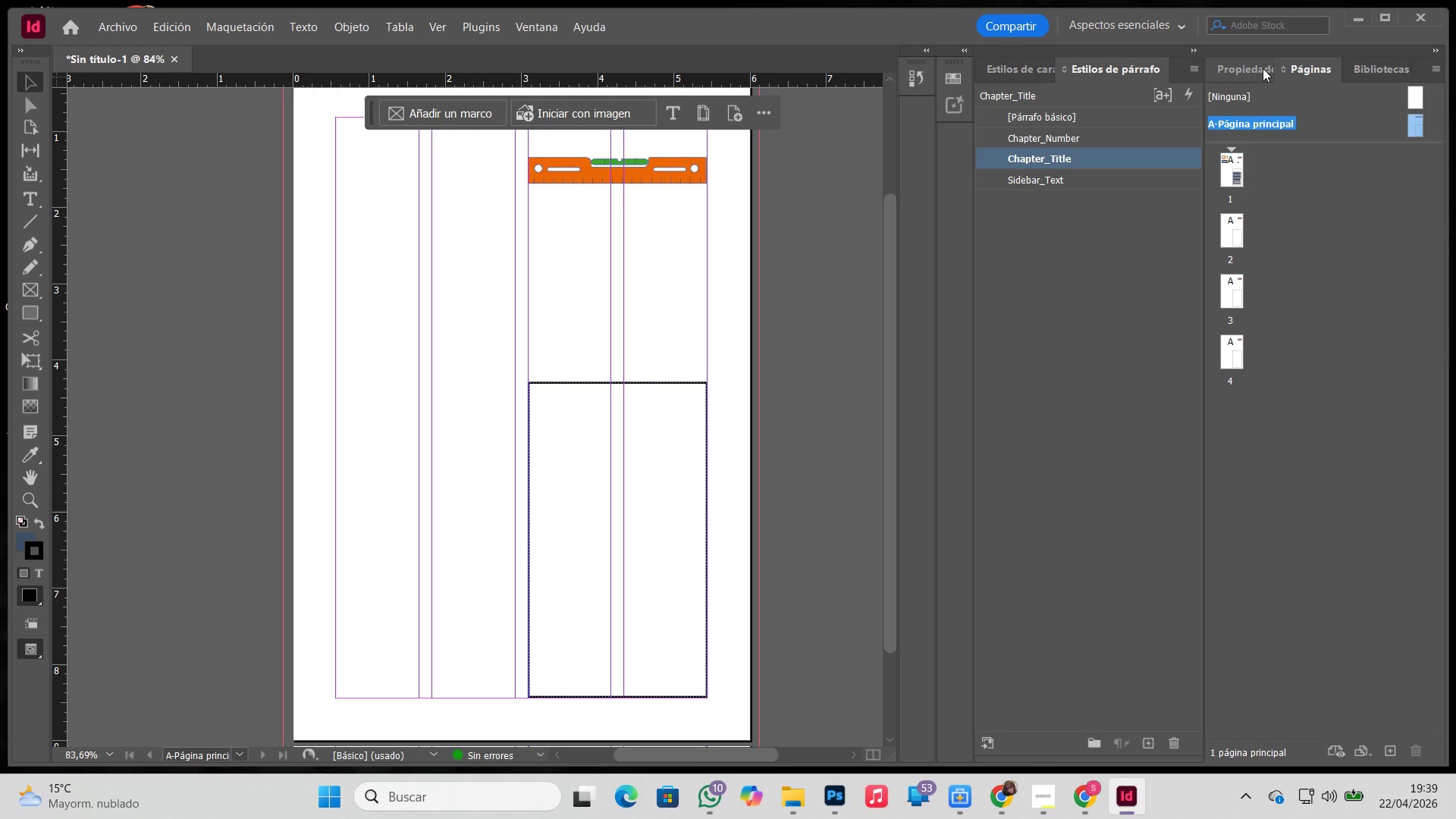 
left_click([1263, 68])
 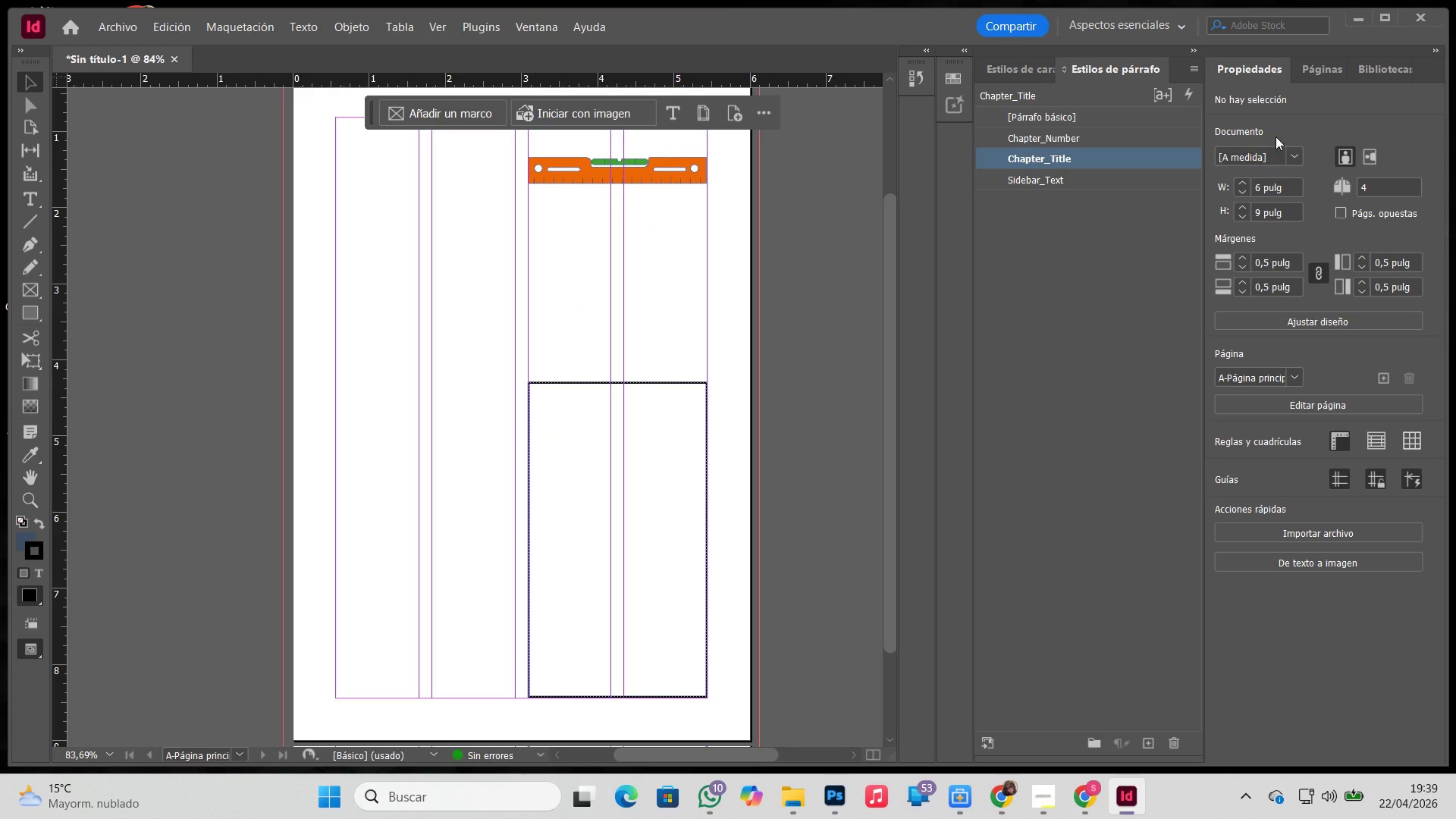 
left_click([1307, 67])
 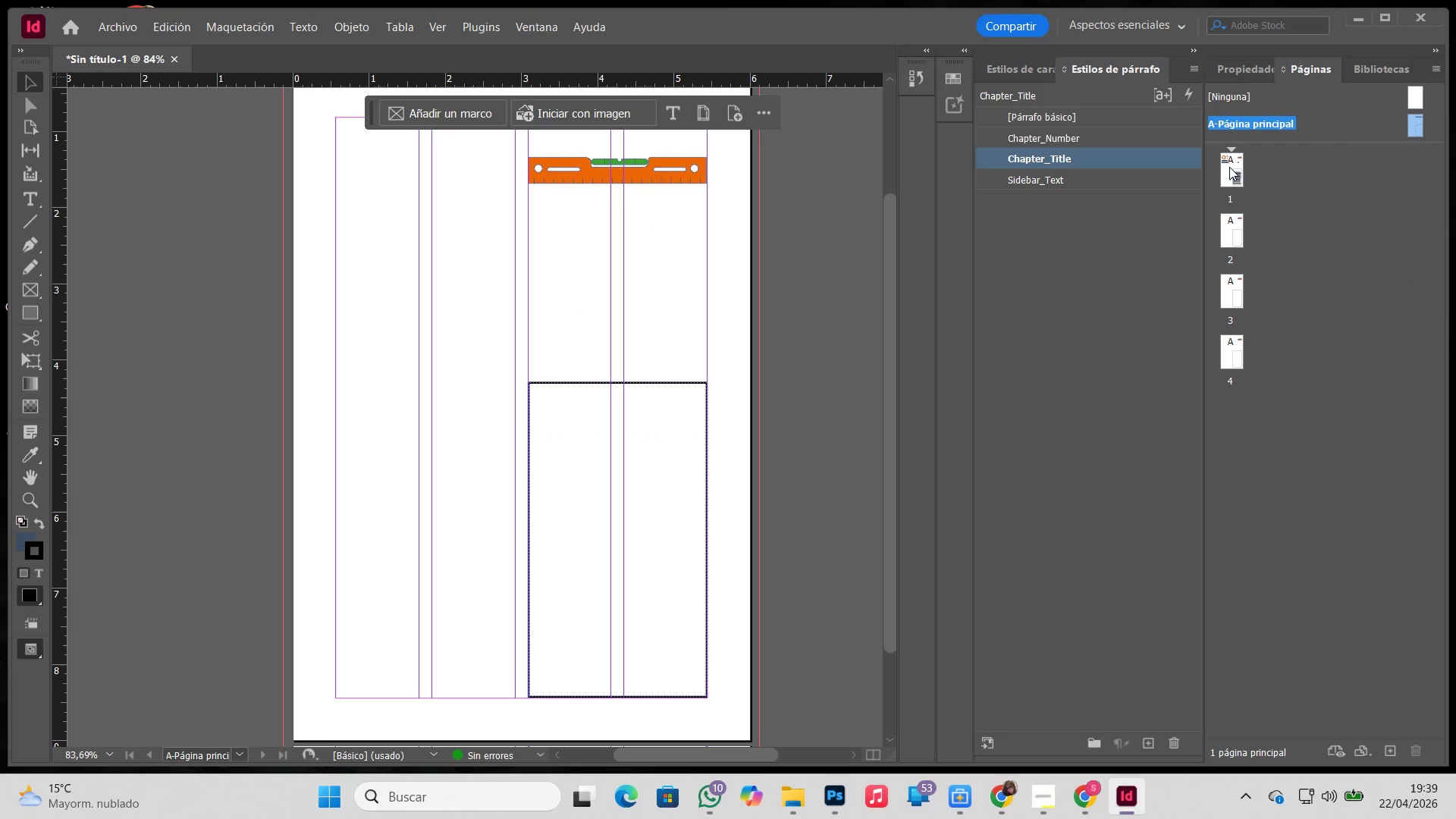 
double_click([1229, 167])
 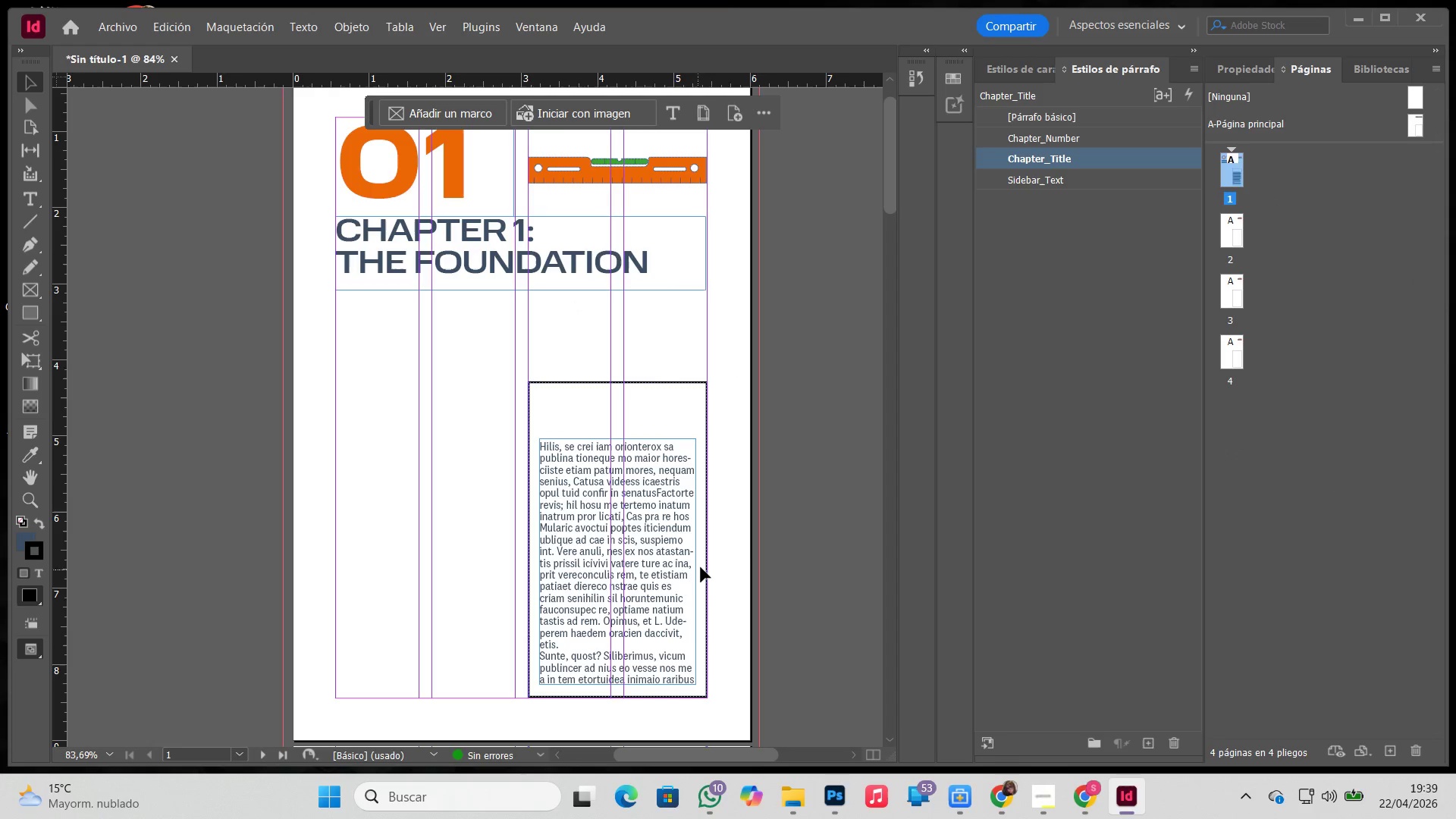 
left_click([733, 548])
 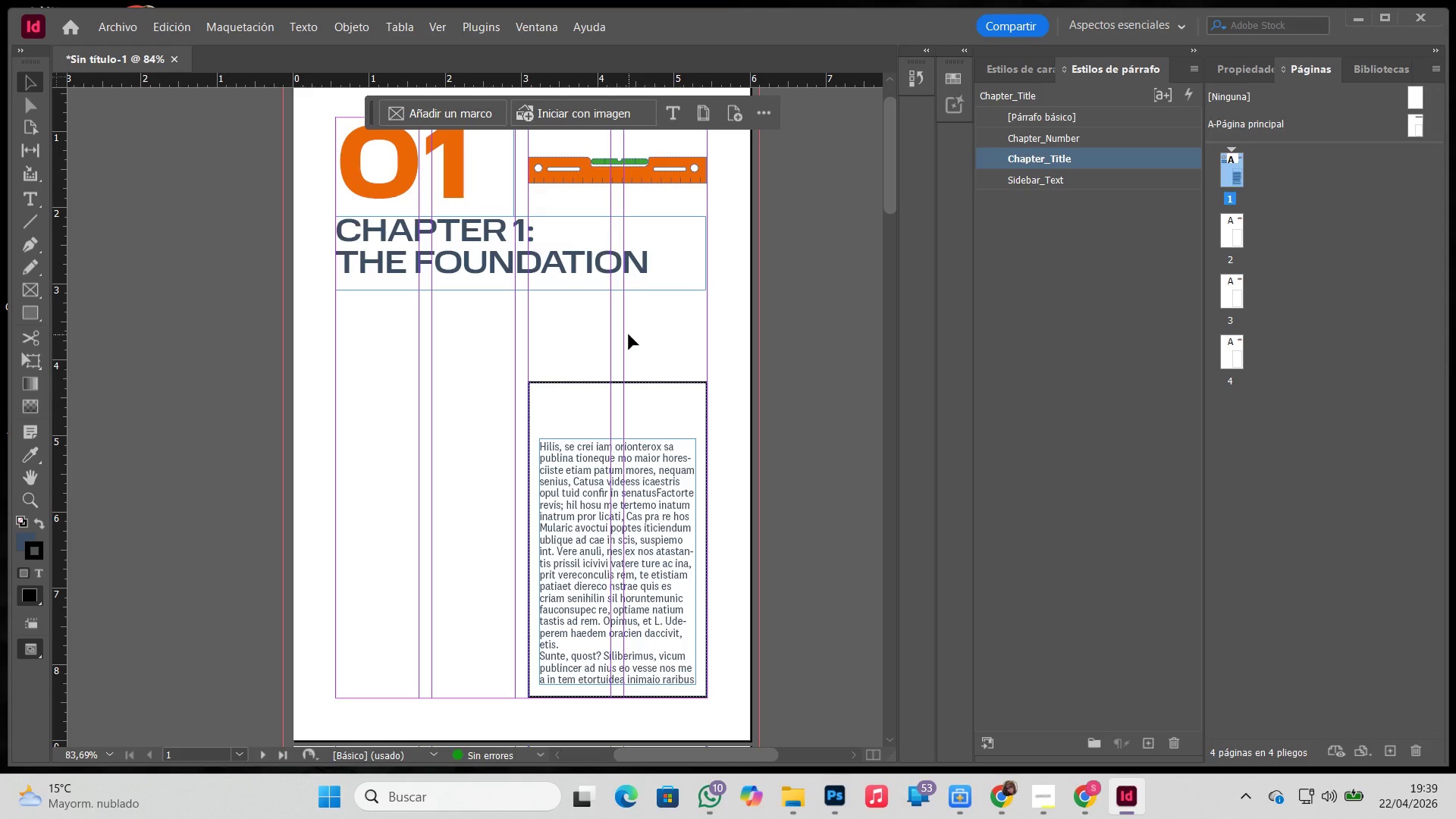 
wait(35.92)
 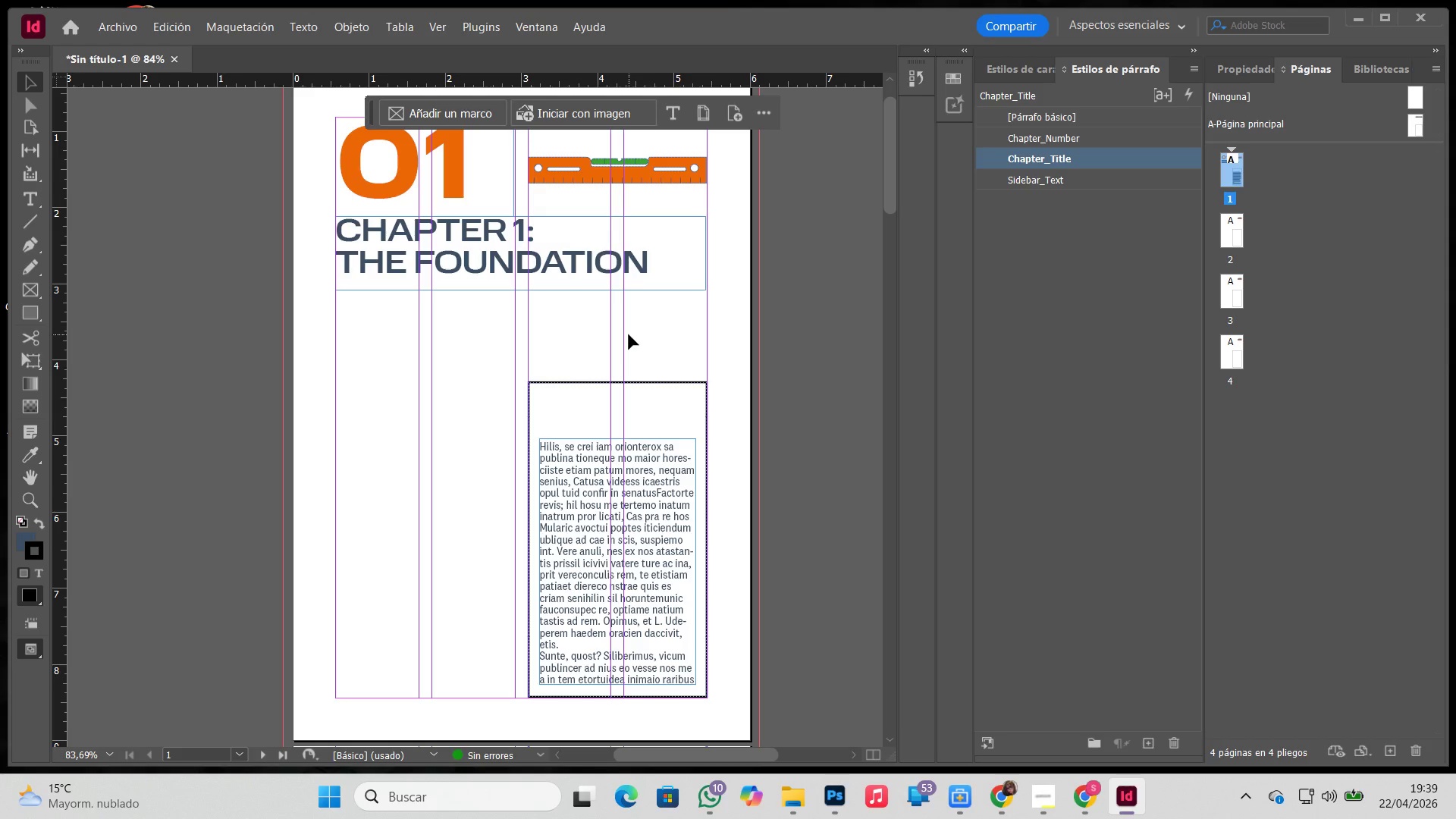 
left_click([693, 180])
 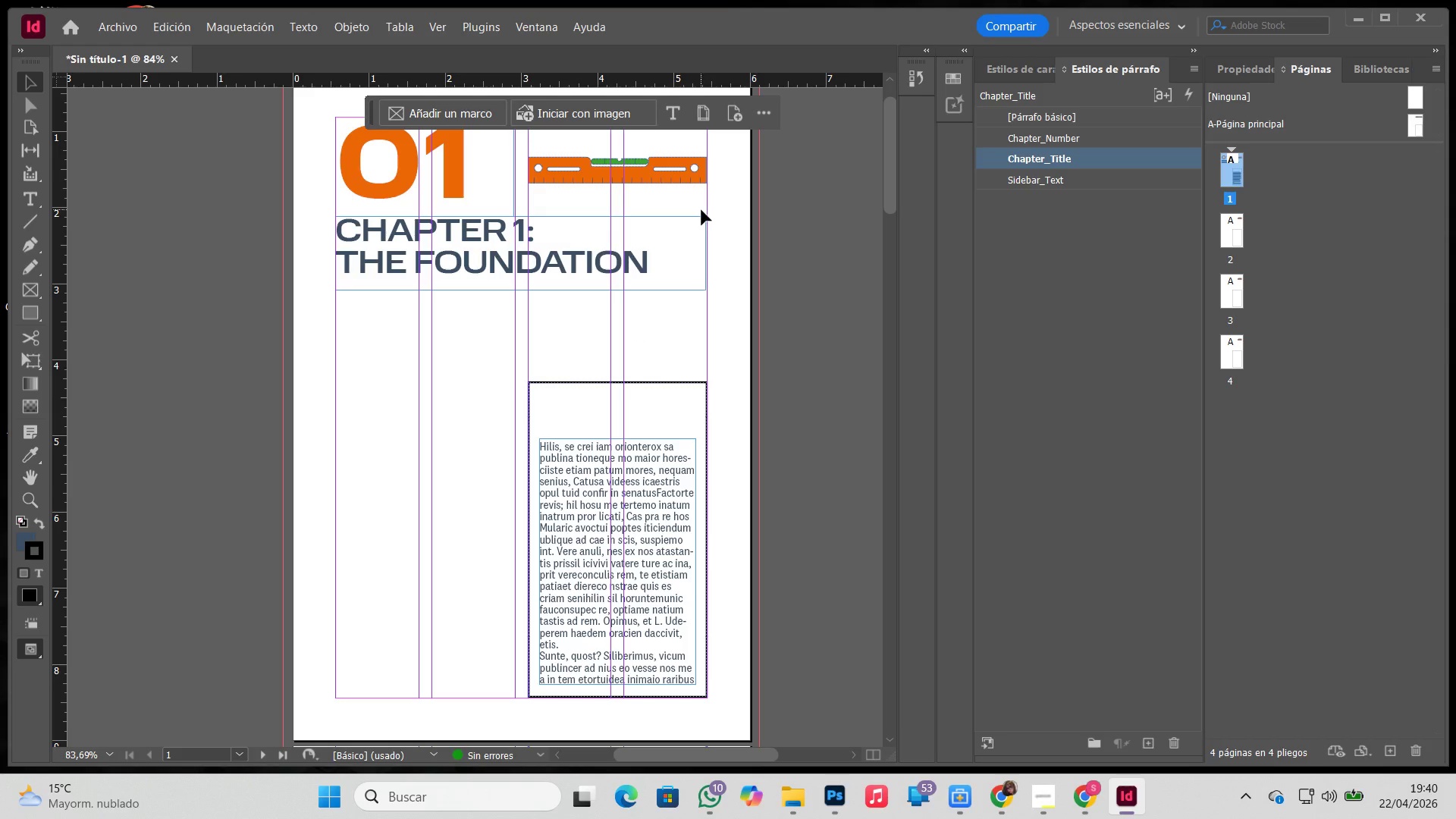 
wait(48.03)
 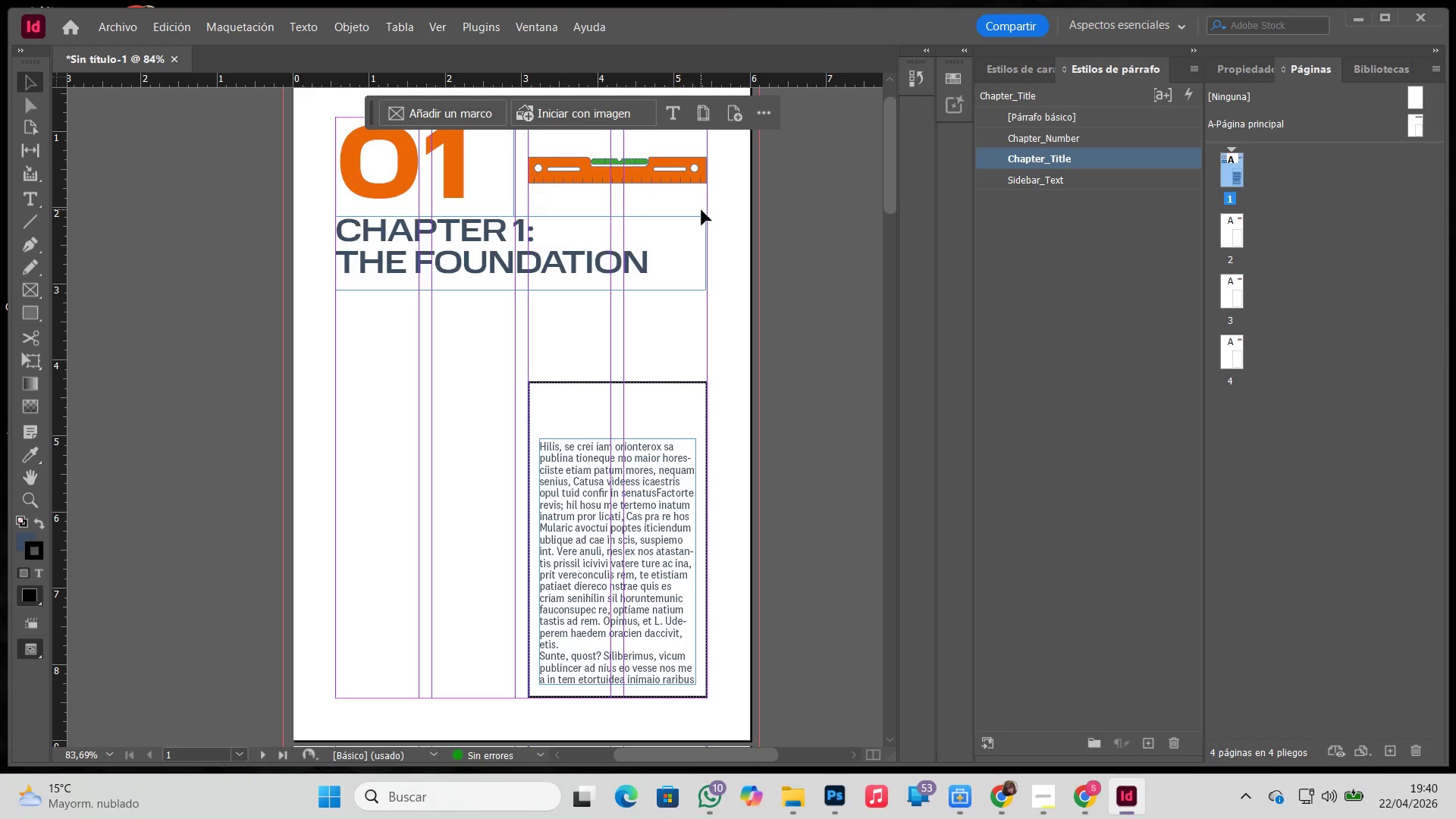 
left_click([652, 330])
 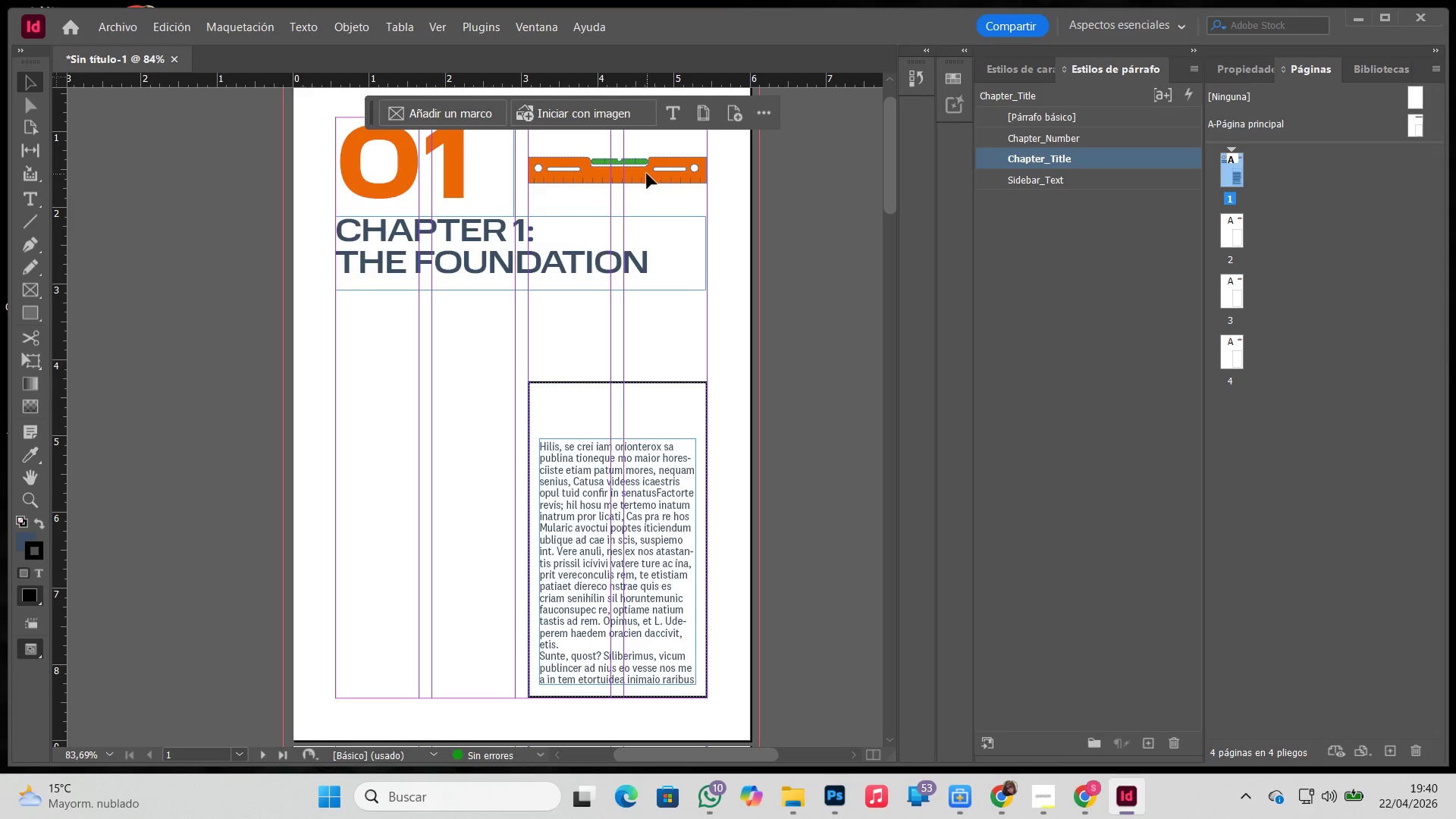 
left_click_drag(start_coordinate=[647, 174], to_coordinate=[628, 188])
 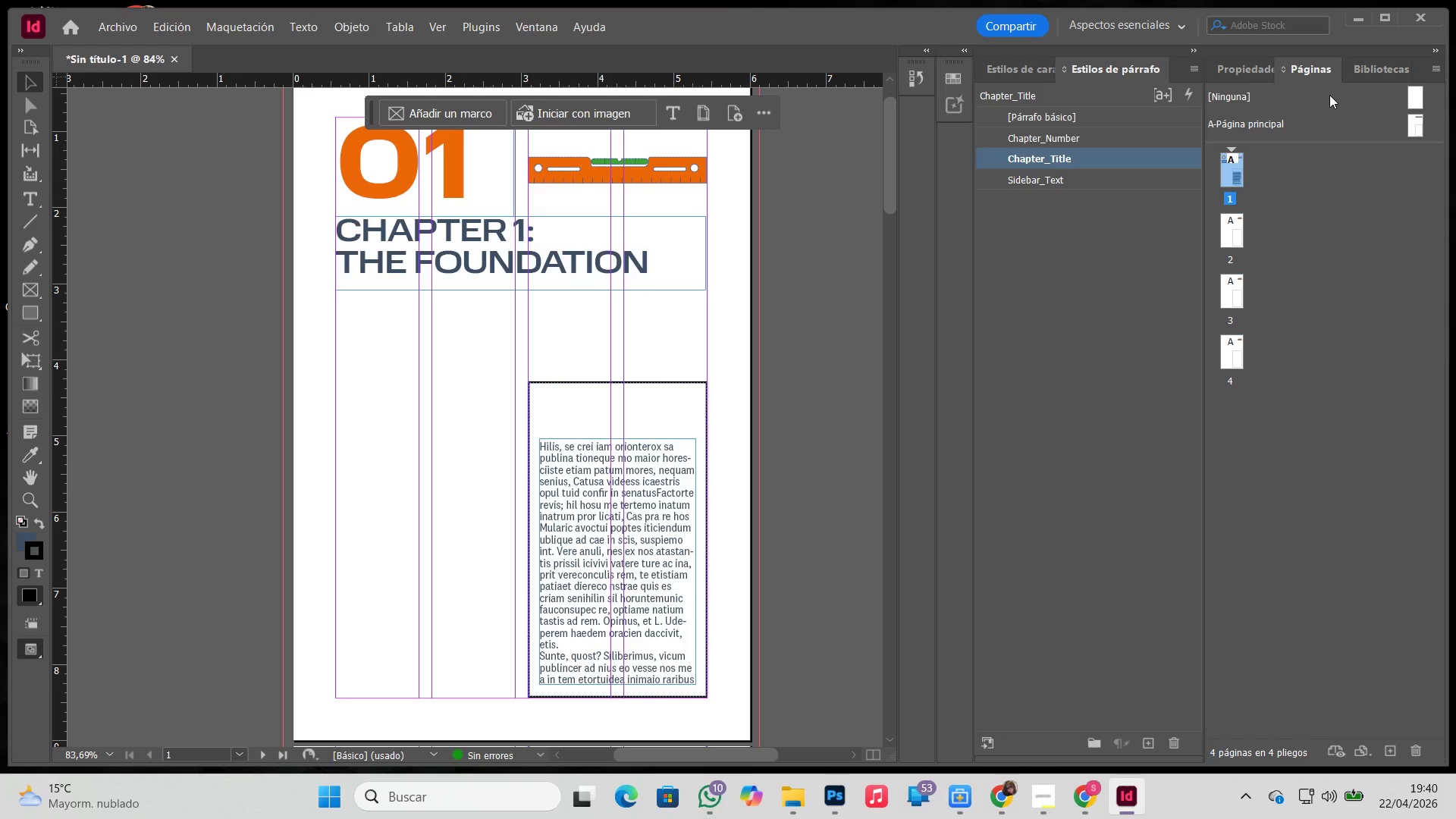 
left_click([1319, 121])
 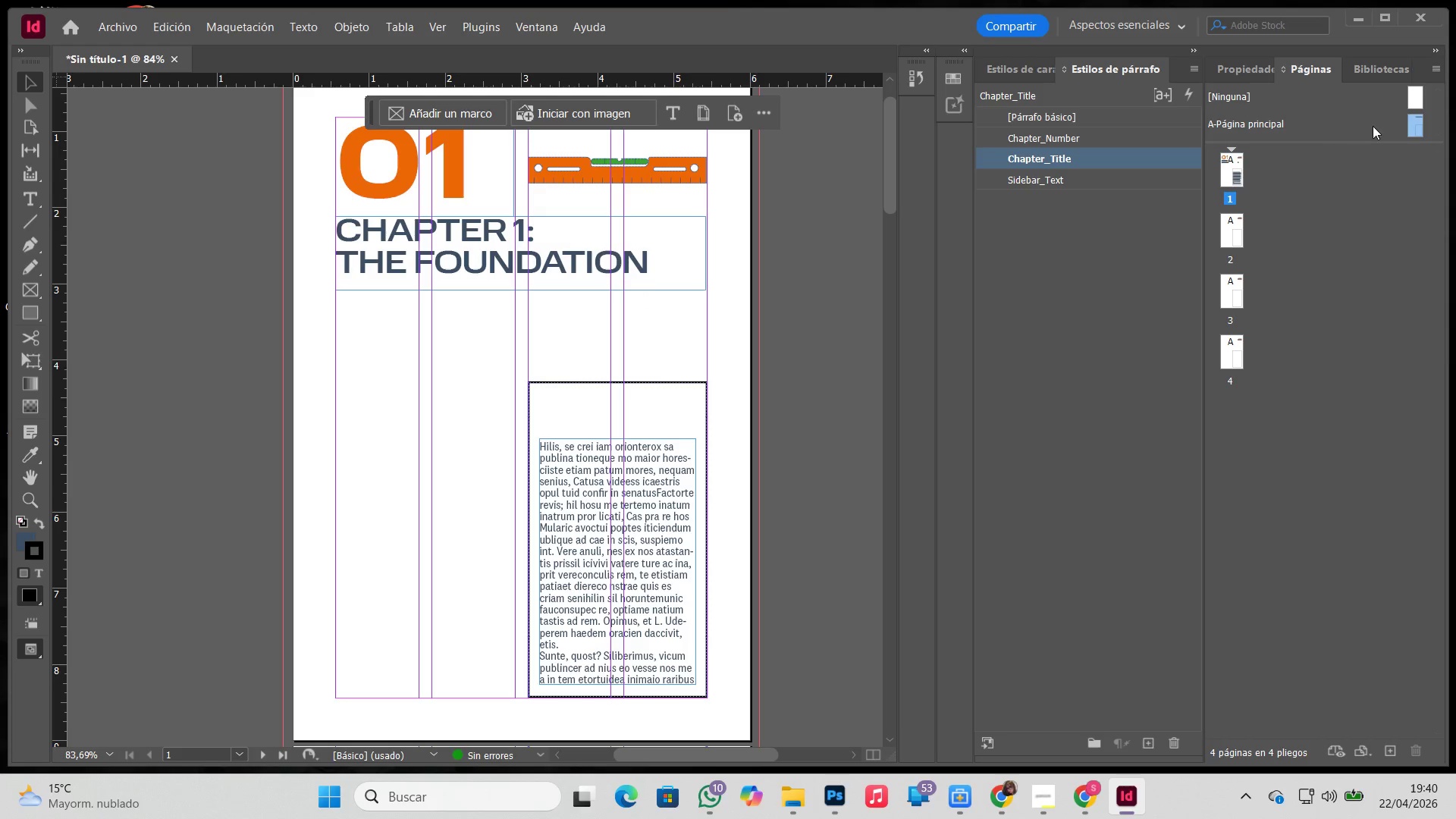 
double_click([1373, 126])
 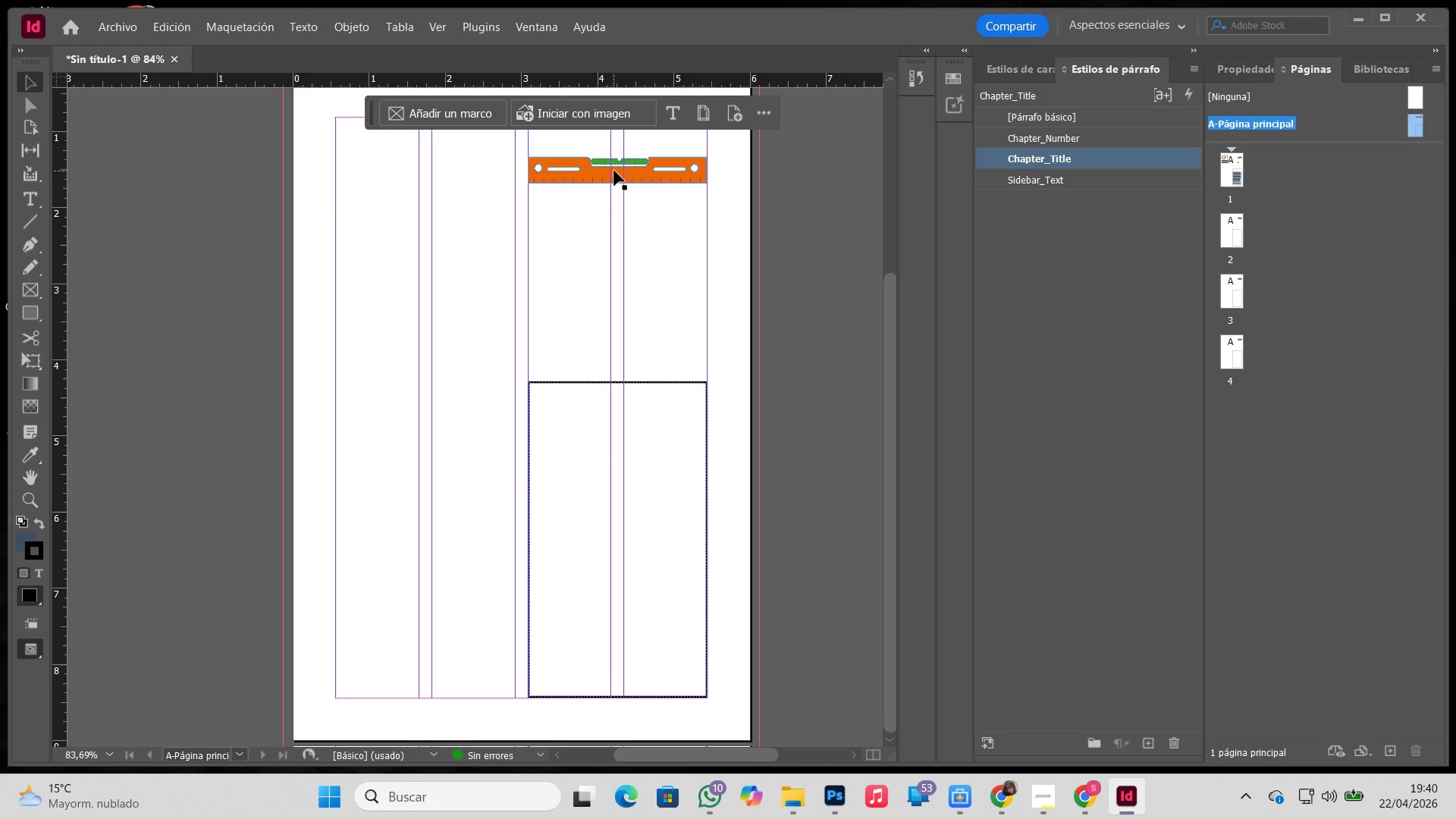 
left_click_drag(start_coordinate=[614, 171], to_coordinate=[617, 290])
 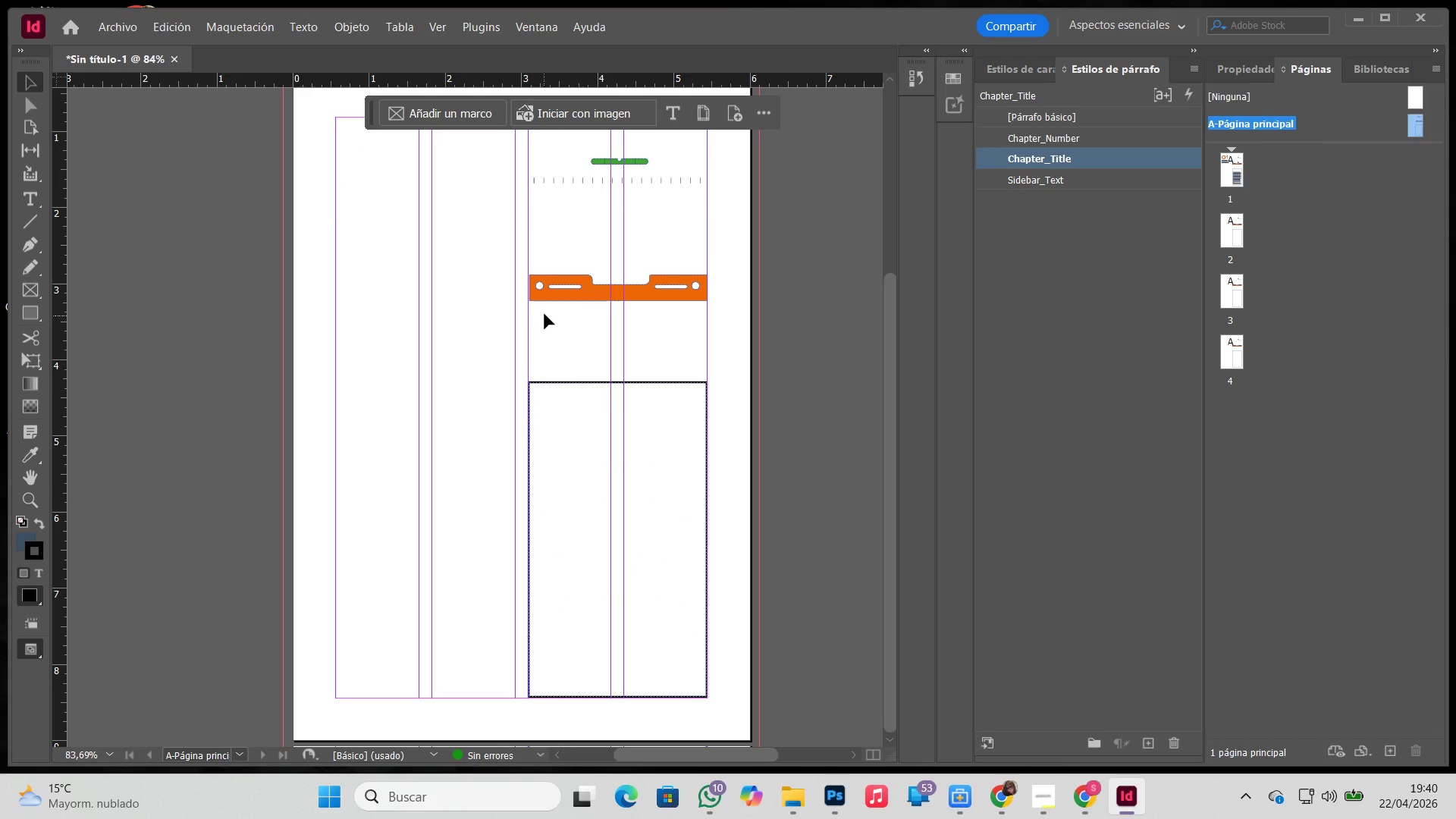 
left_click([547, 294])
 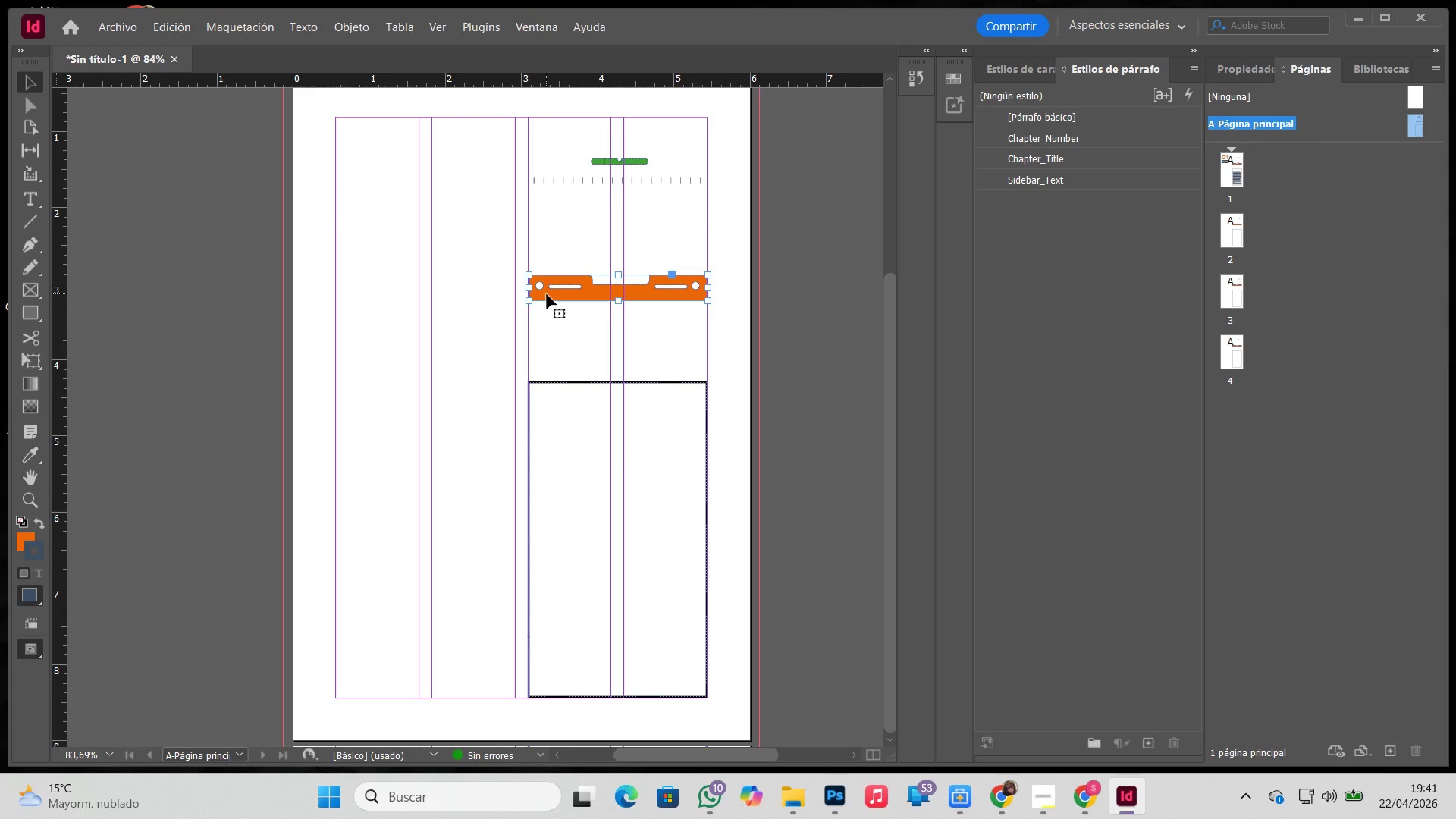 
key(A)
 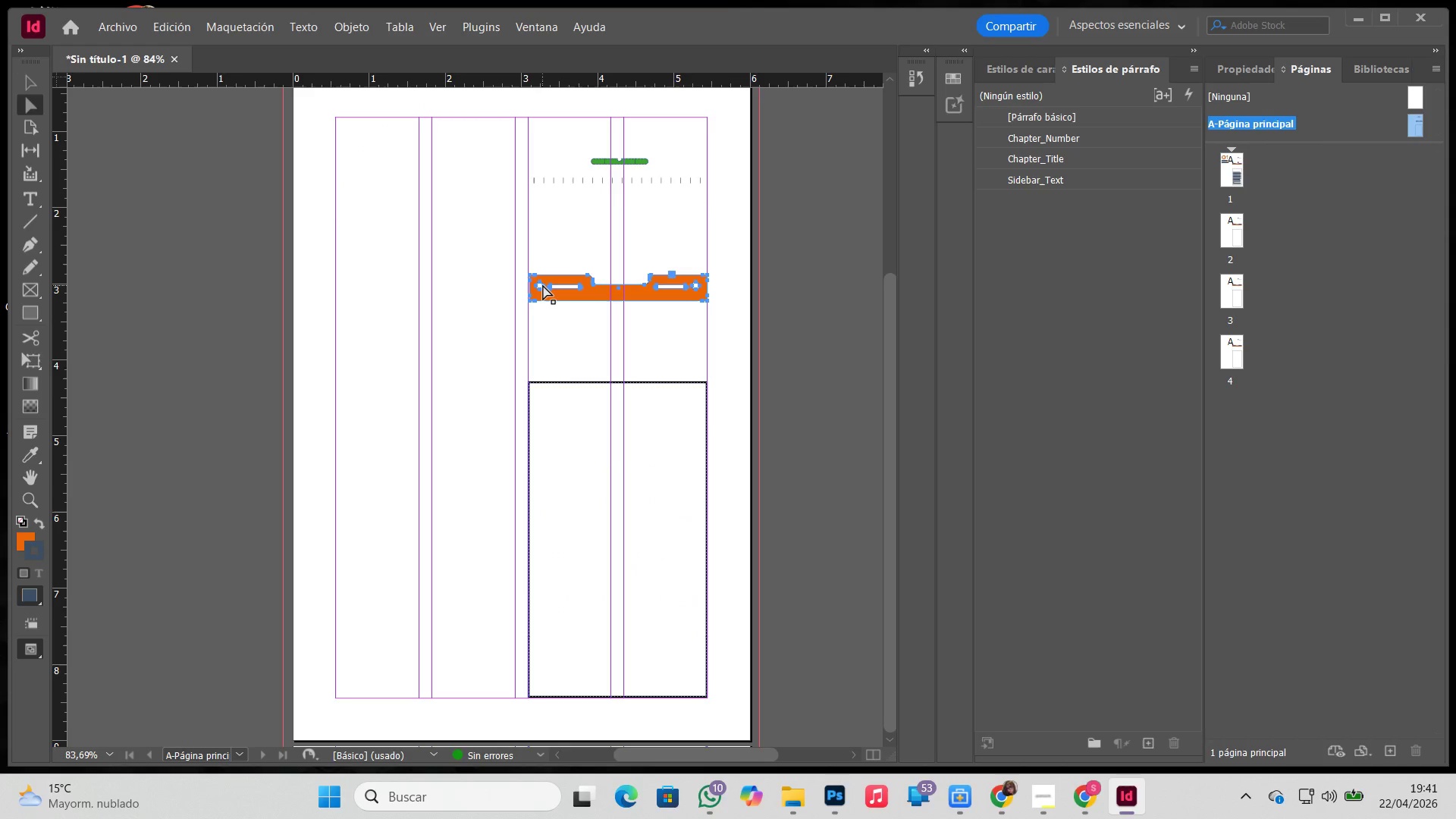 
left_click([543, 285])
 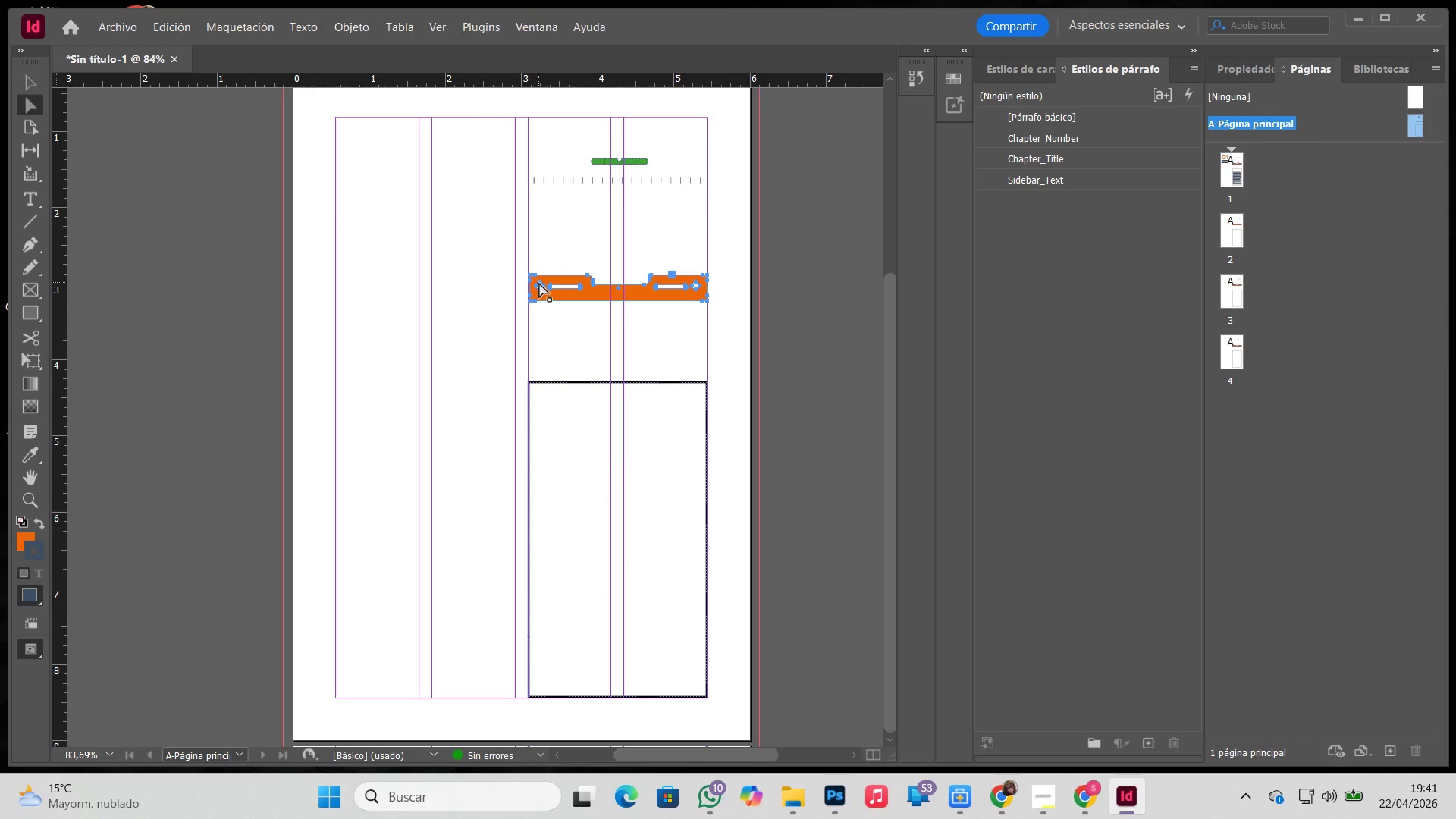 
left_click([540, 283])
 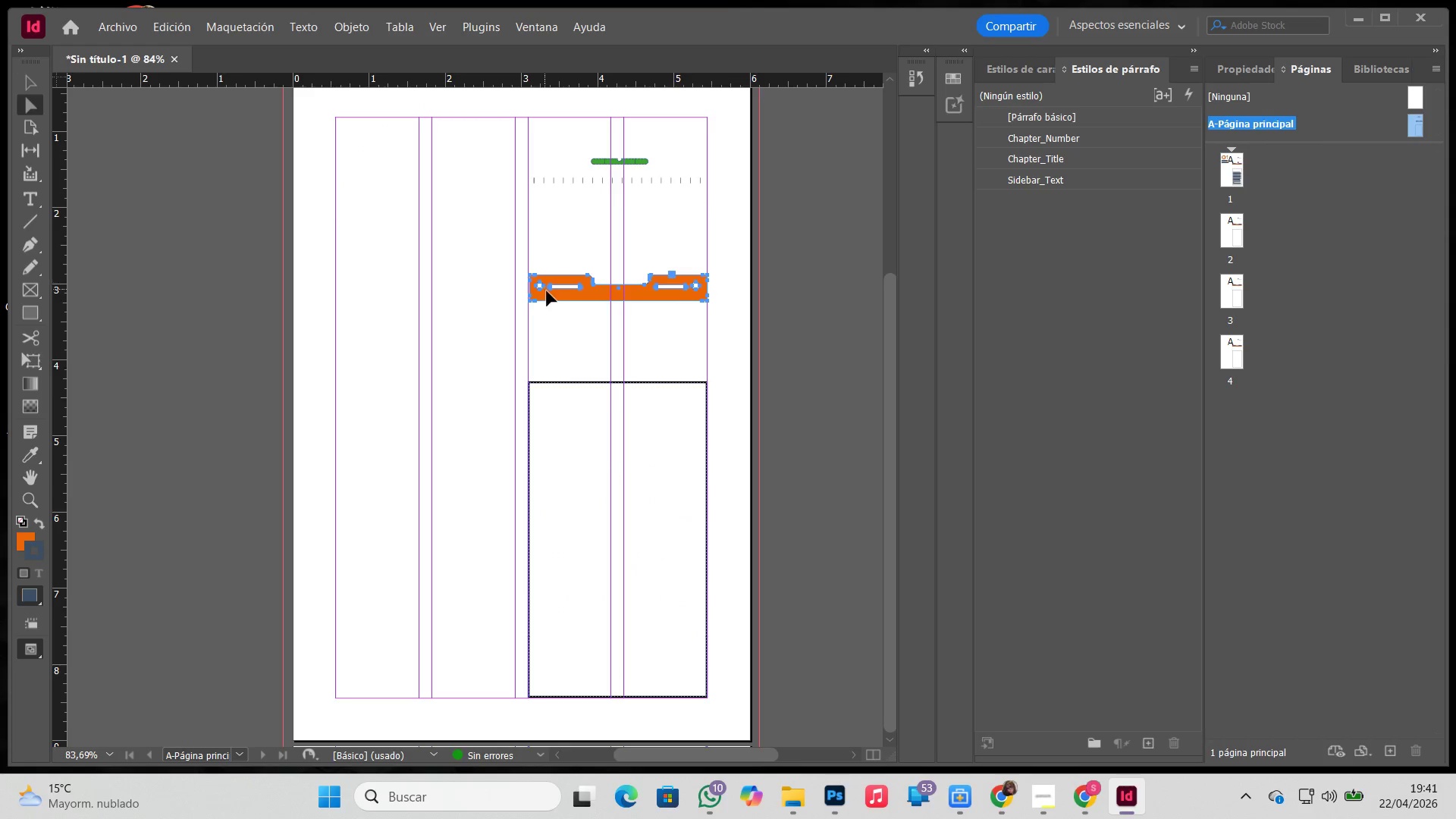 
key(BracketRight)
 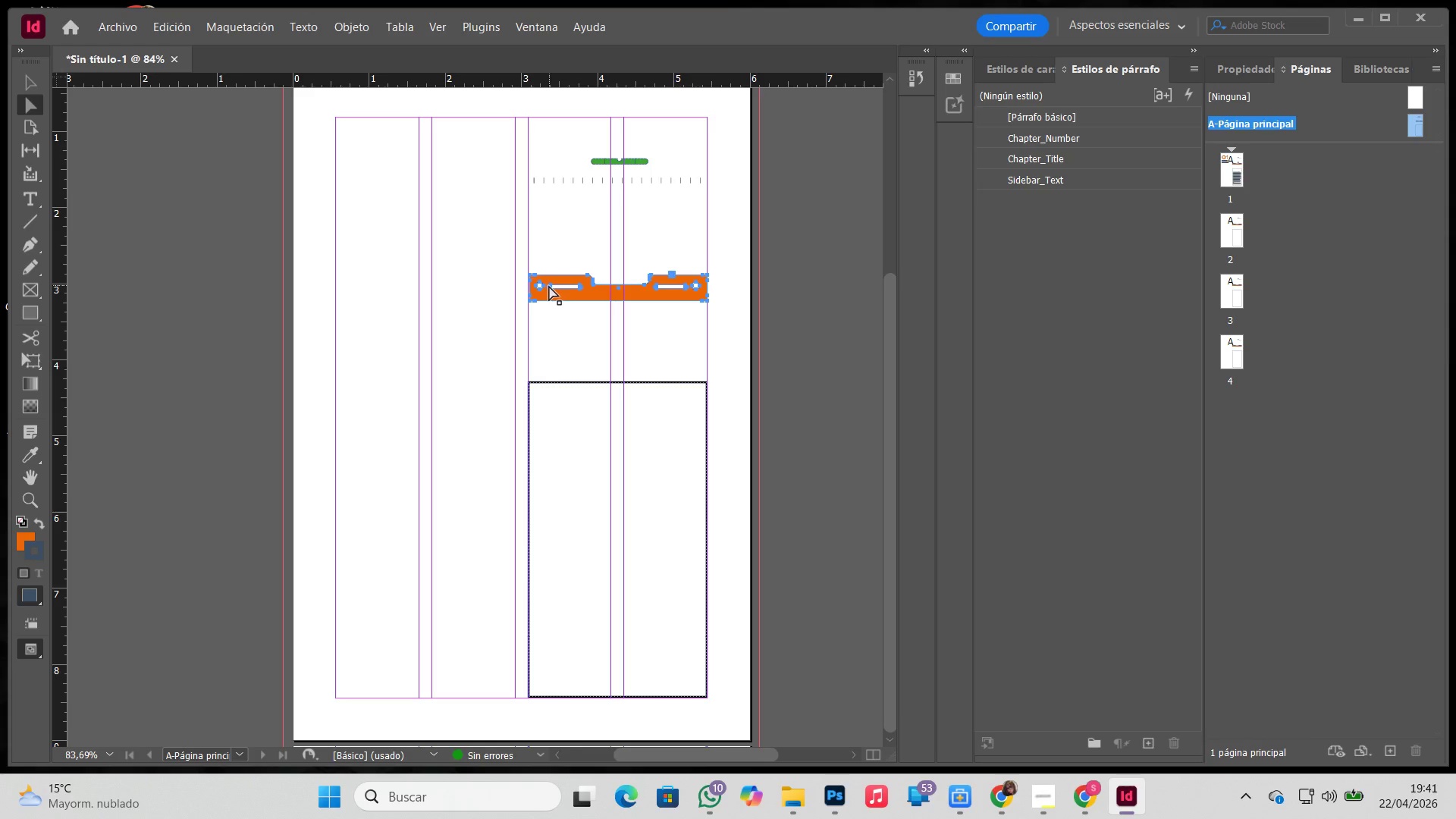 
key(Backspace)
 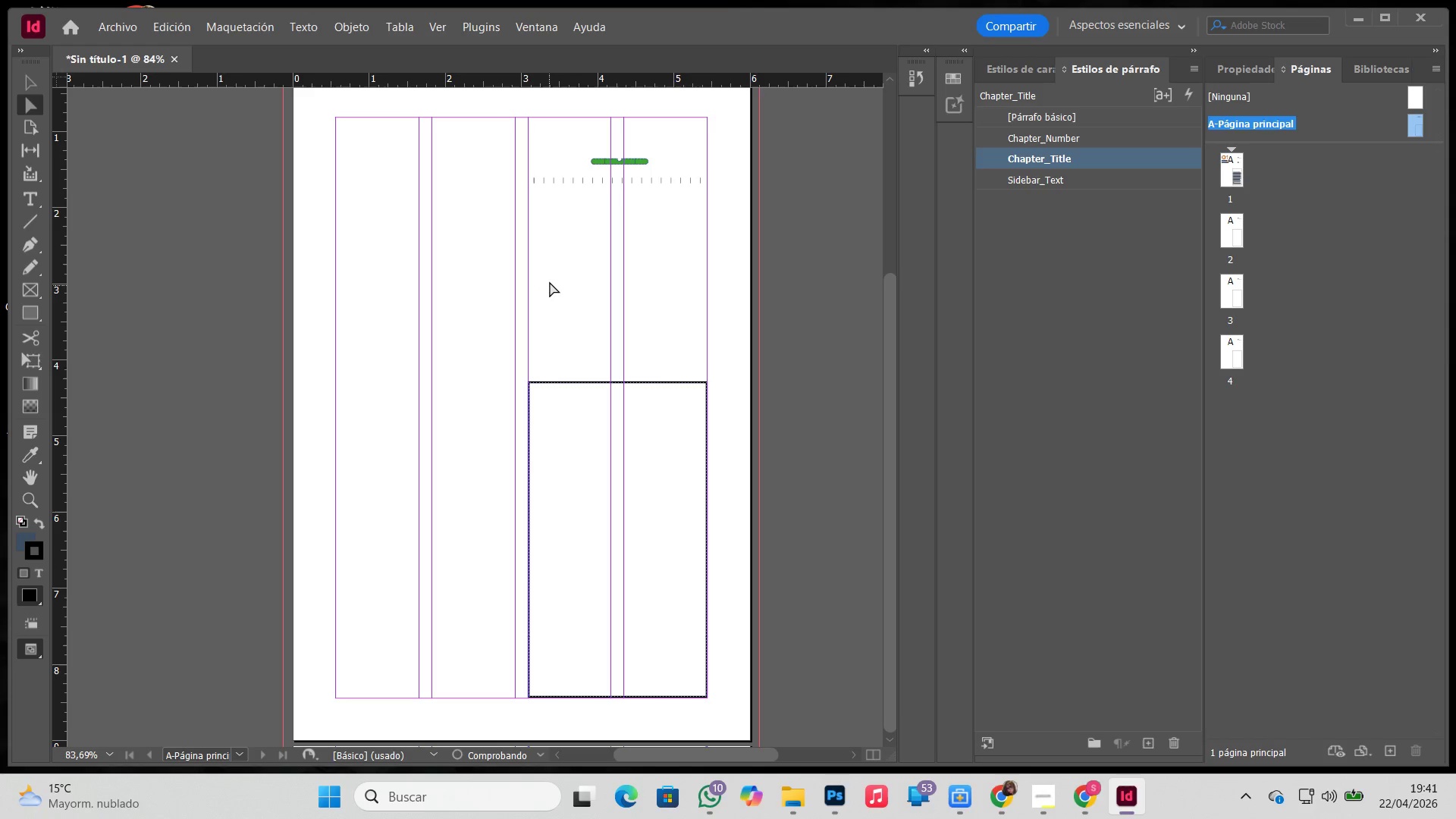 
key(Control+ControlLeft)
 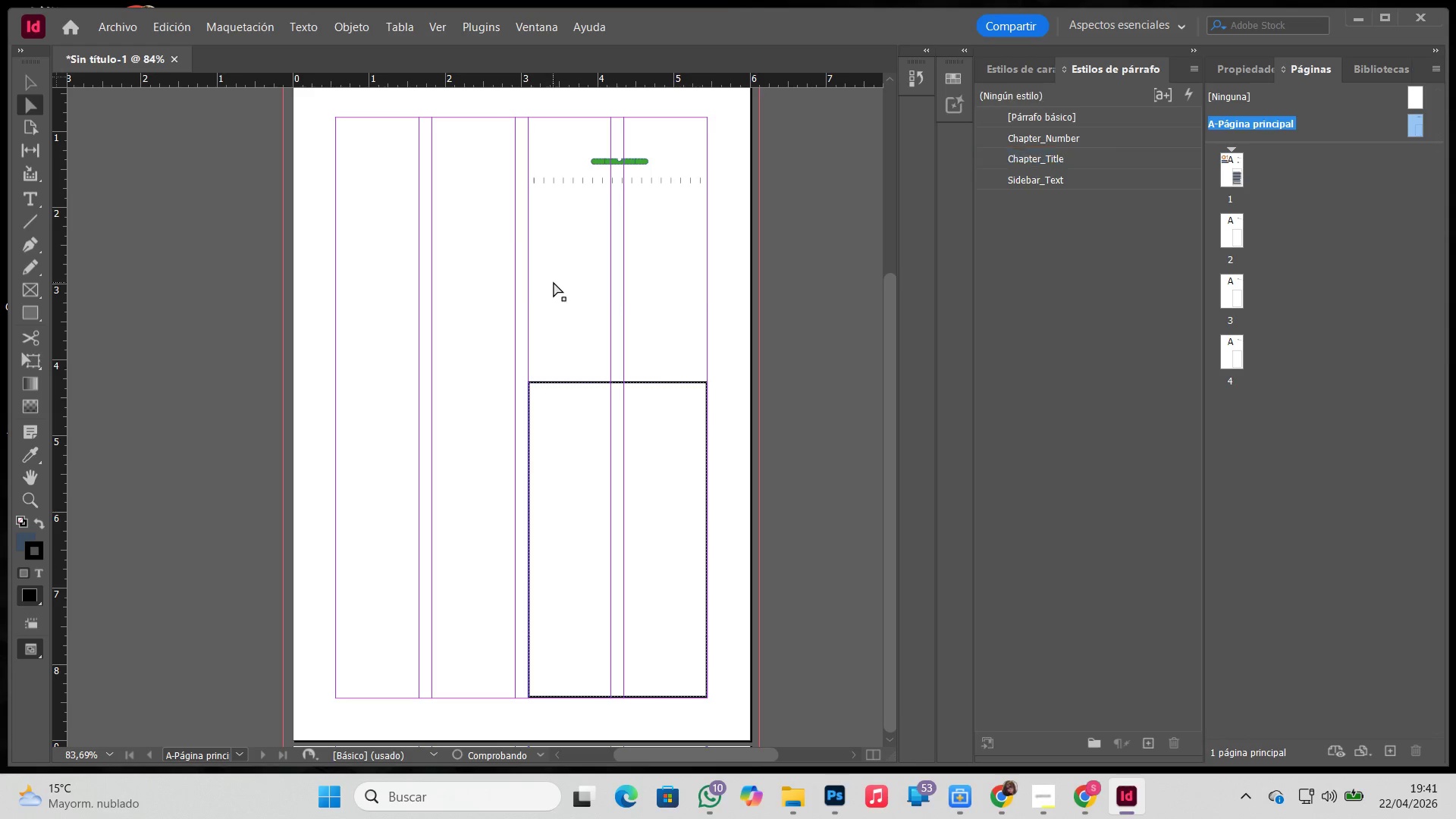 
key(Control+Z)
 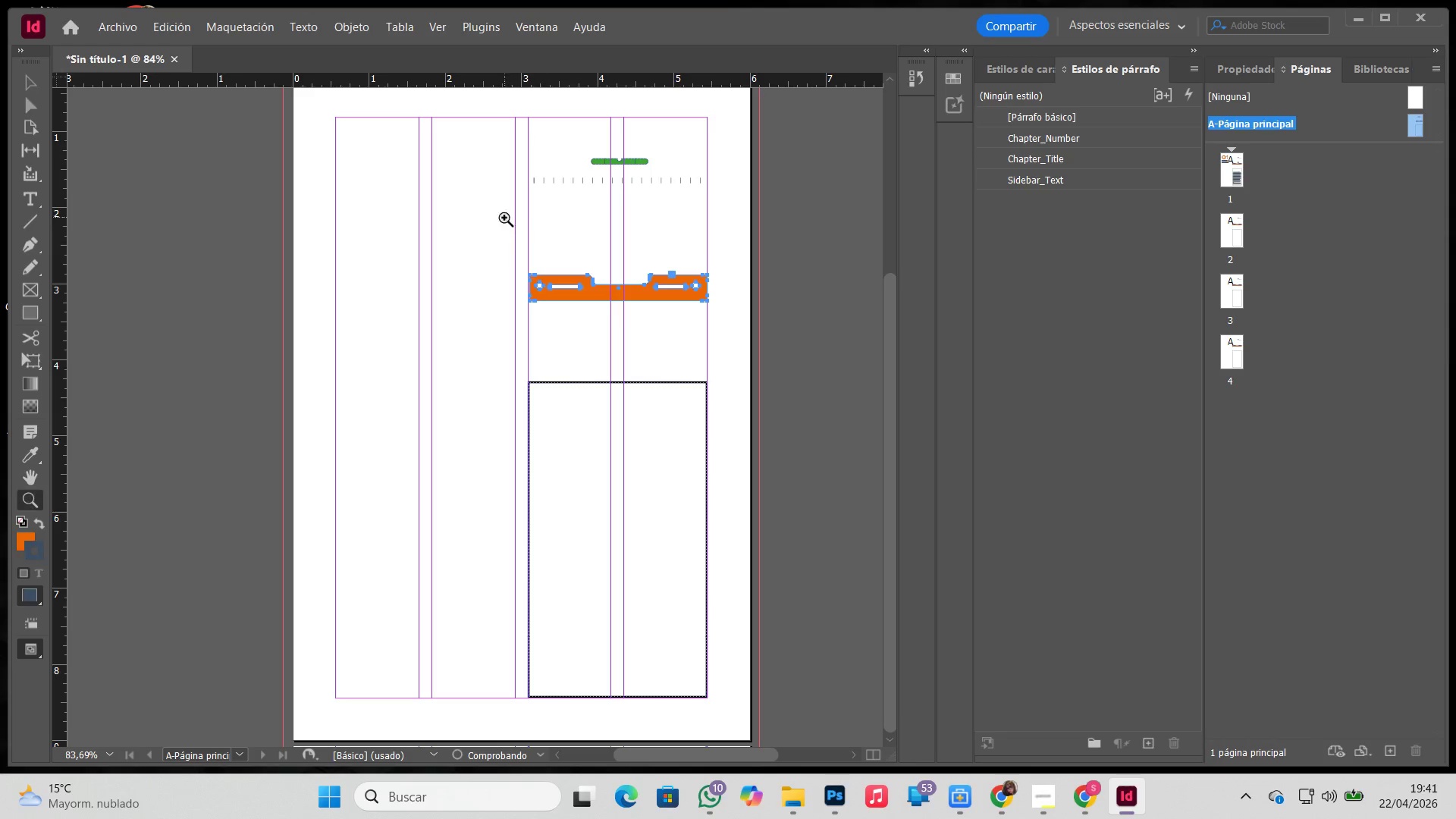 
hold_key(key=Z, duration=0.61)
 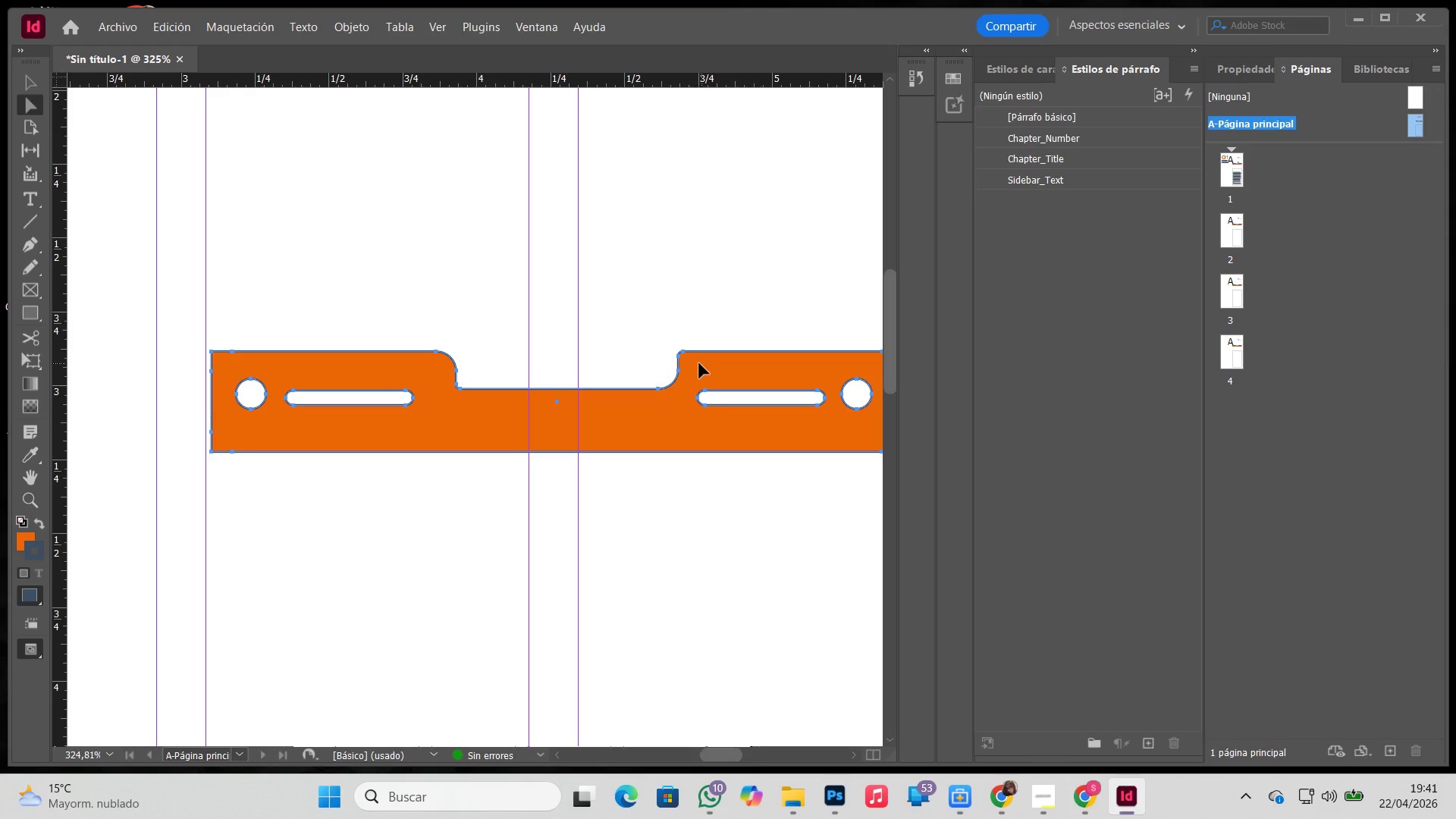 
left_click_drag(start_coordinate=[492, 236], to_coordinate=[702, 347])
 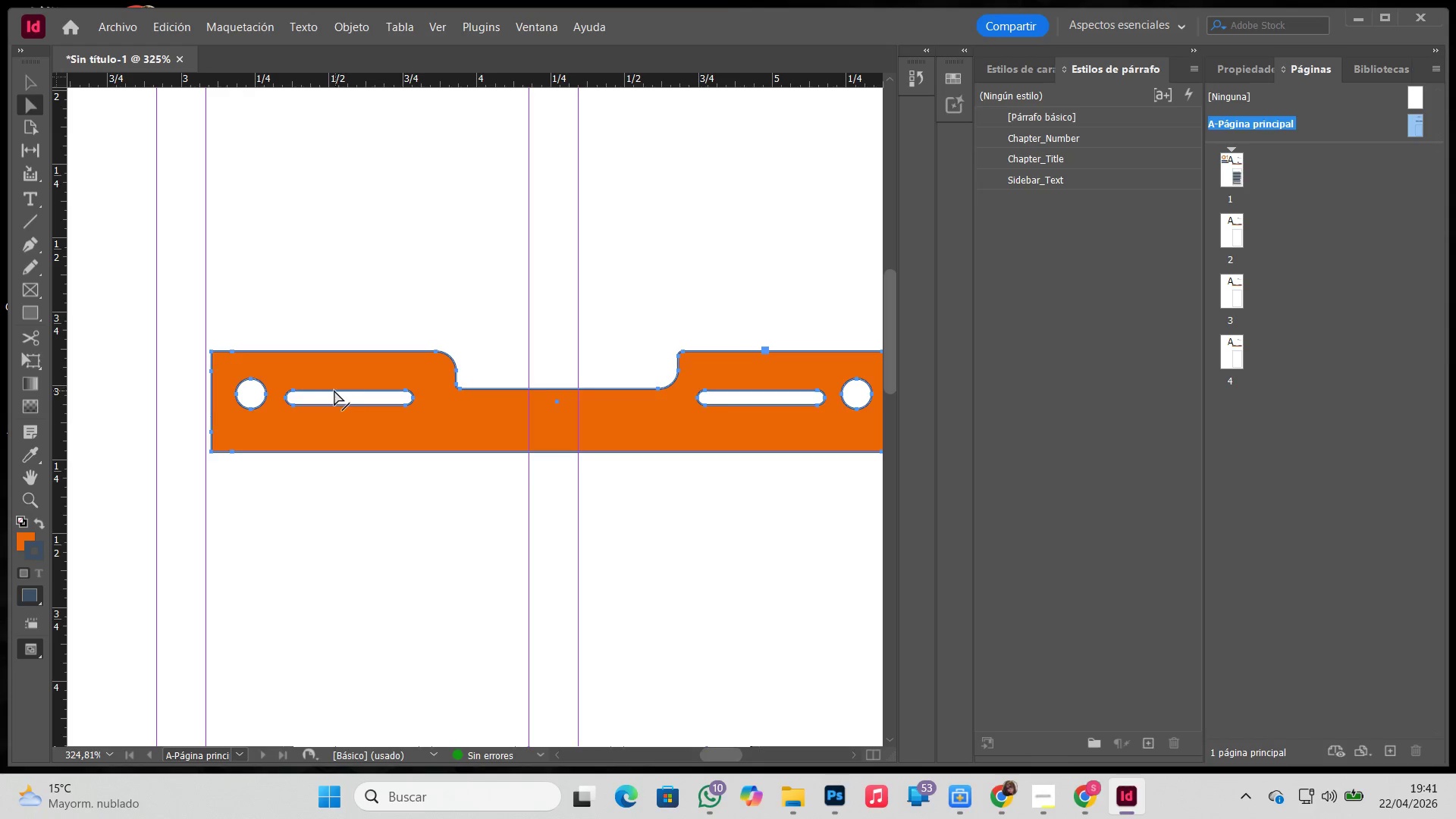 
key(Control+ControlLeft)
 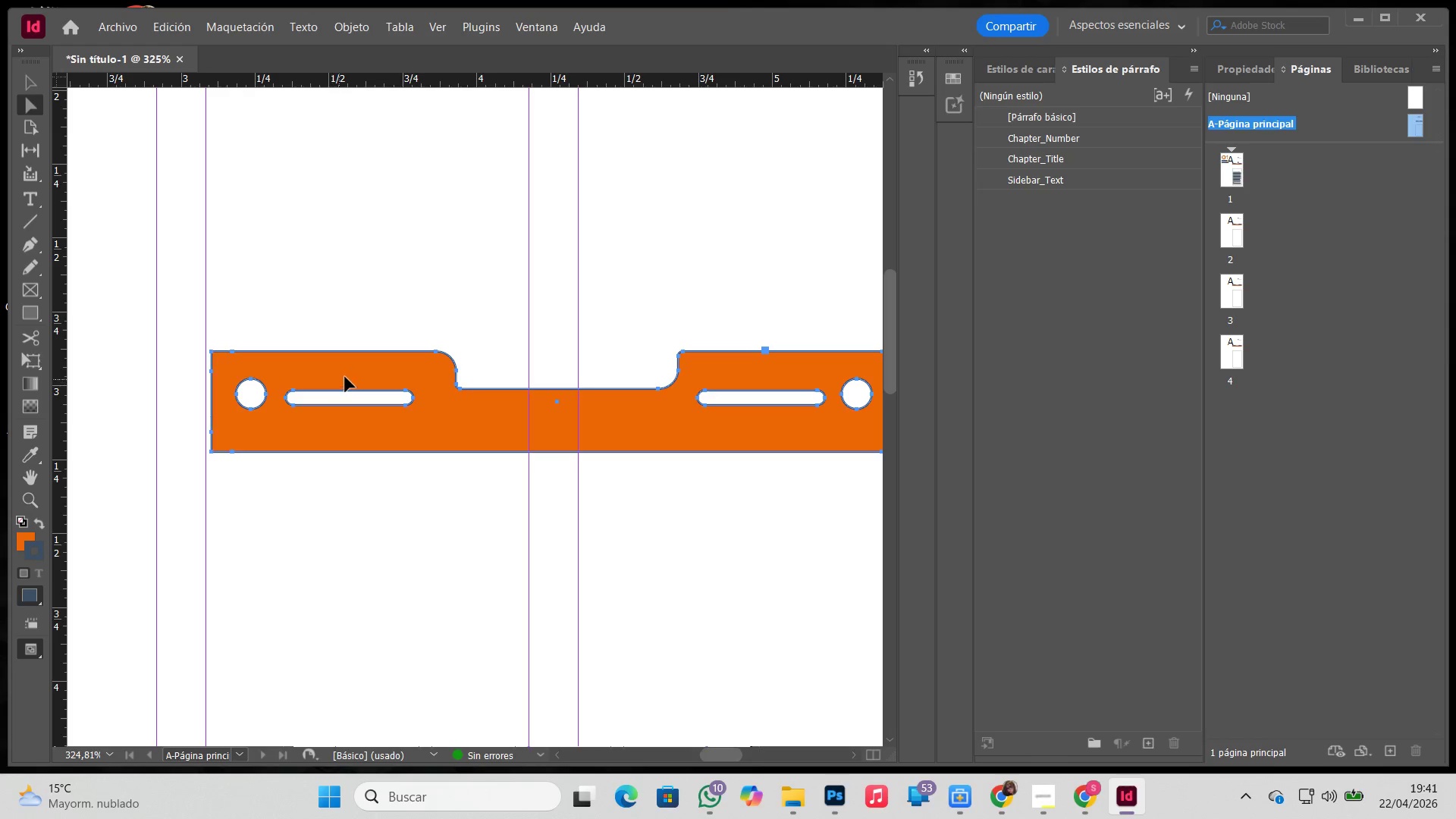 
key(Control+Z)
 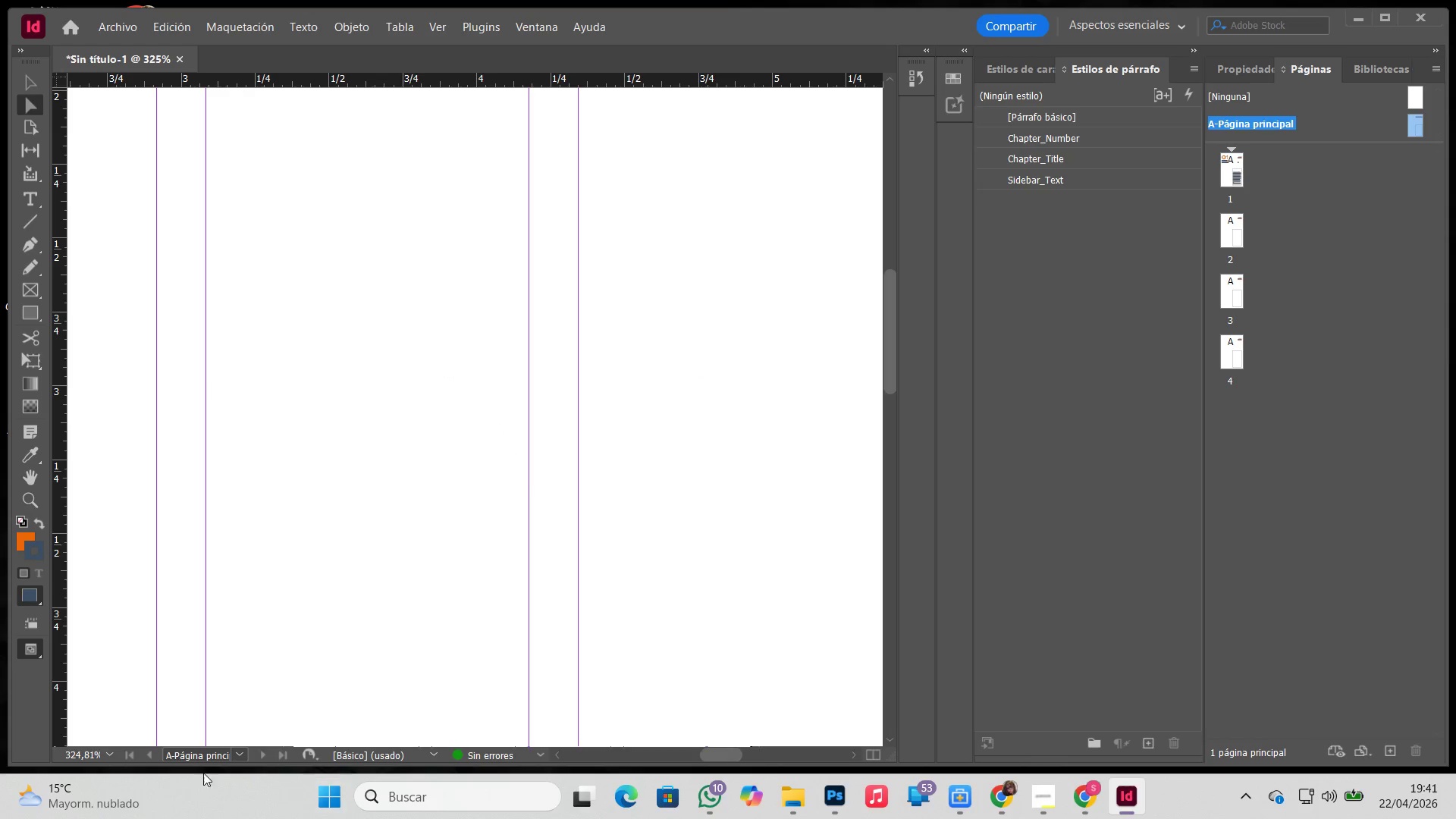 
hold_key(key=Space, duration=0.64)
 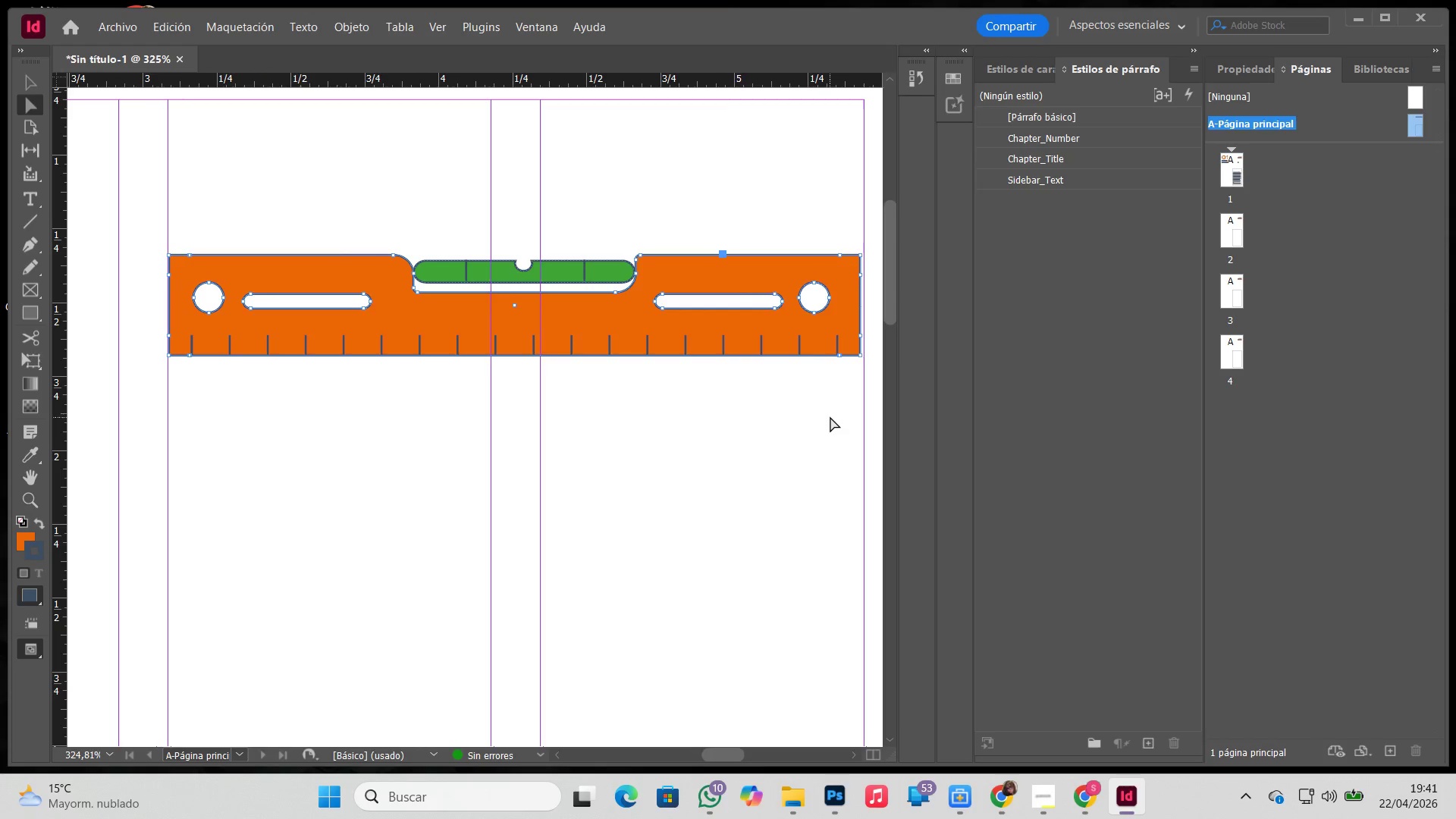 
left_click_drag(start_coordinate=[473, 315], to_coordinate=[435, 676])
 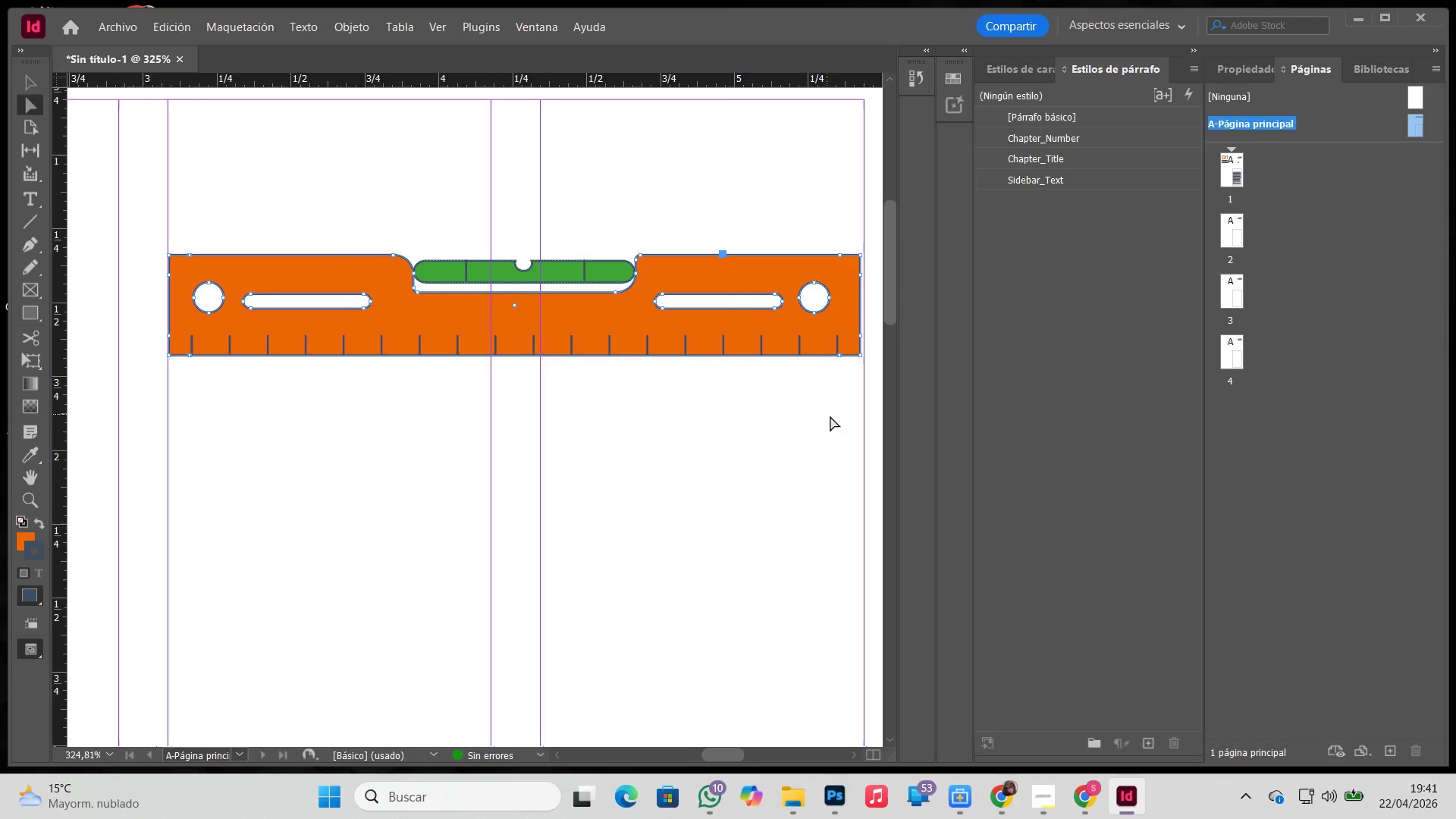 
key(V)
 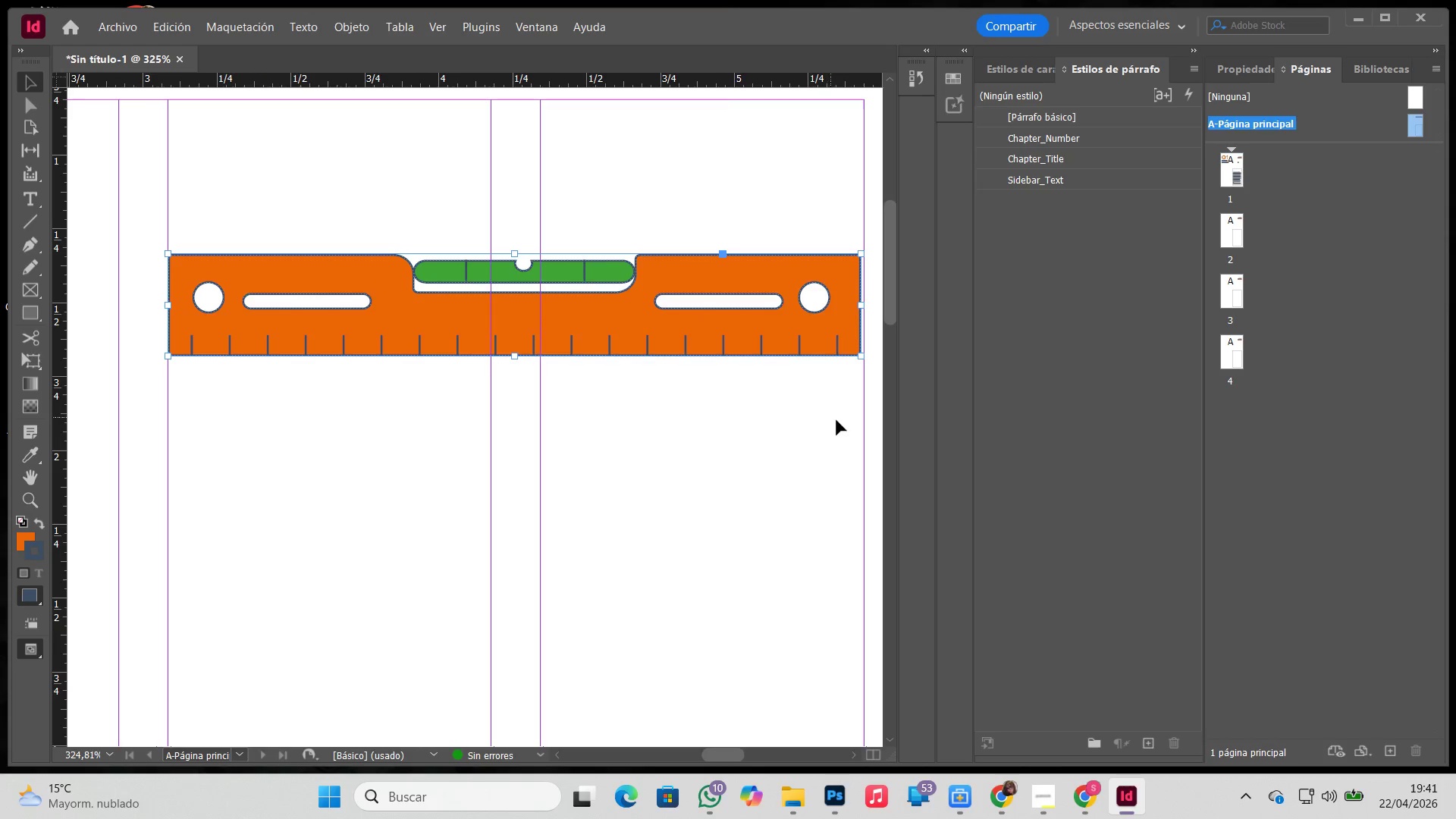 
left_click_drag(start_coordinate=[837, 420], to_coordinate=[247, 237])
 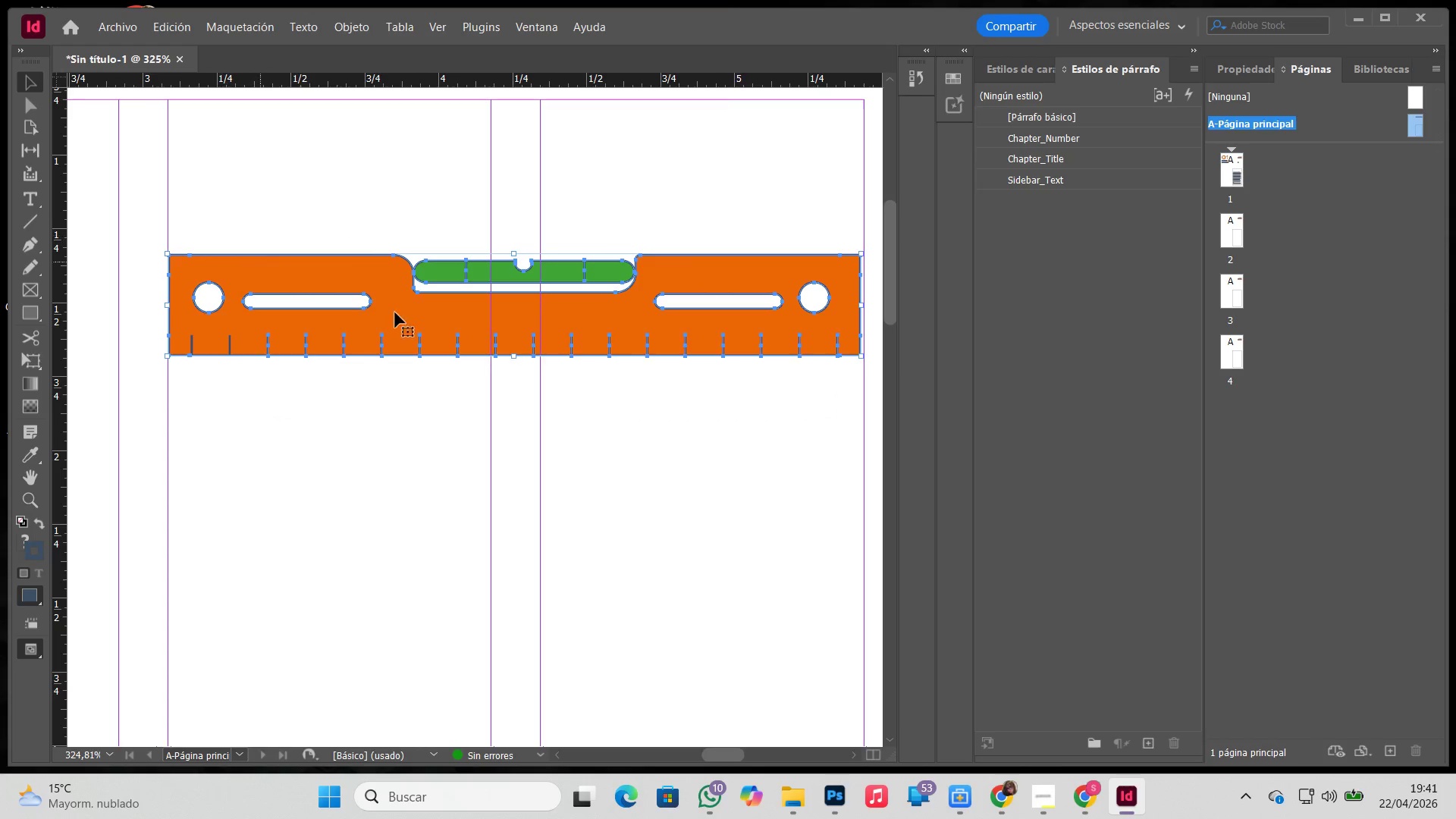 
hold_key(key=Space, duration=0.52)
 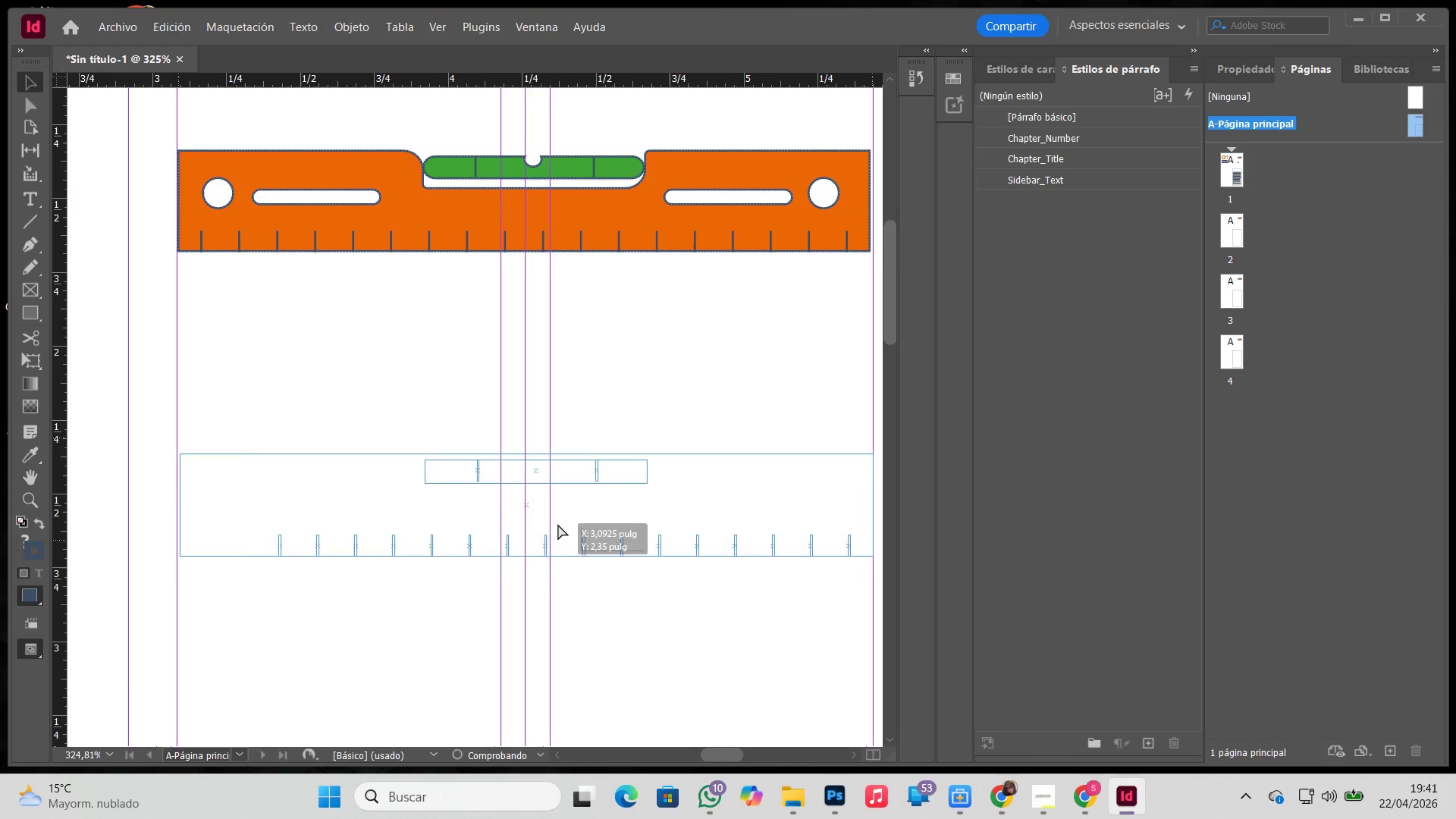 
left_click_drag(start_coordinate=[500, 428], to_coordinate=[511, 324])
 